 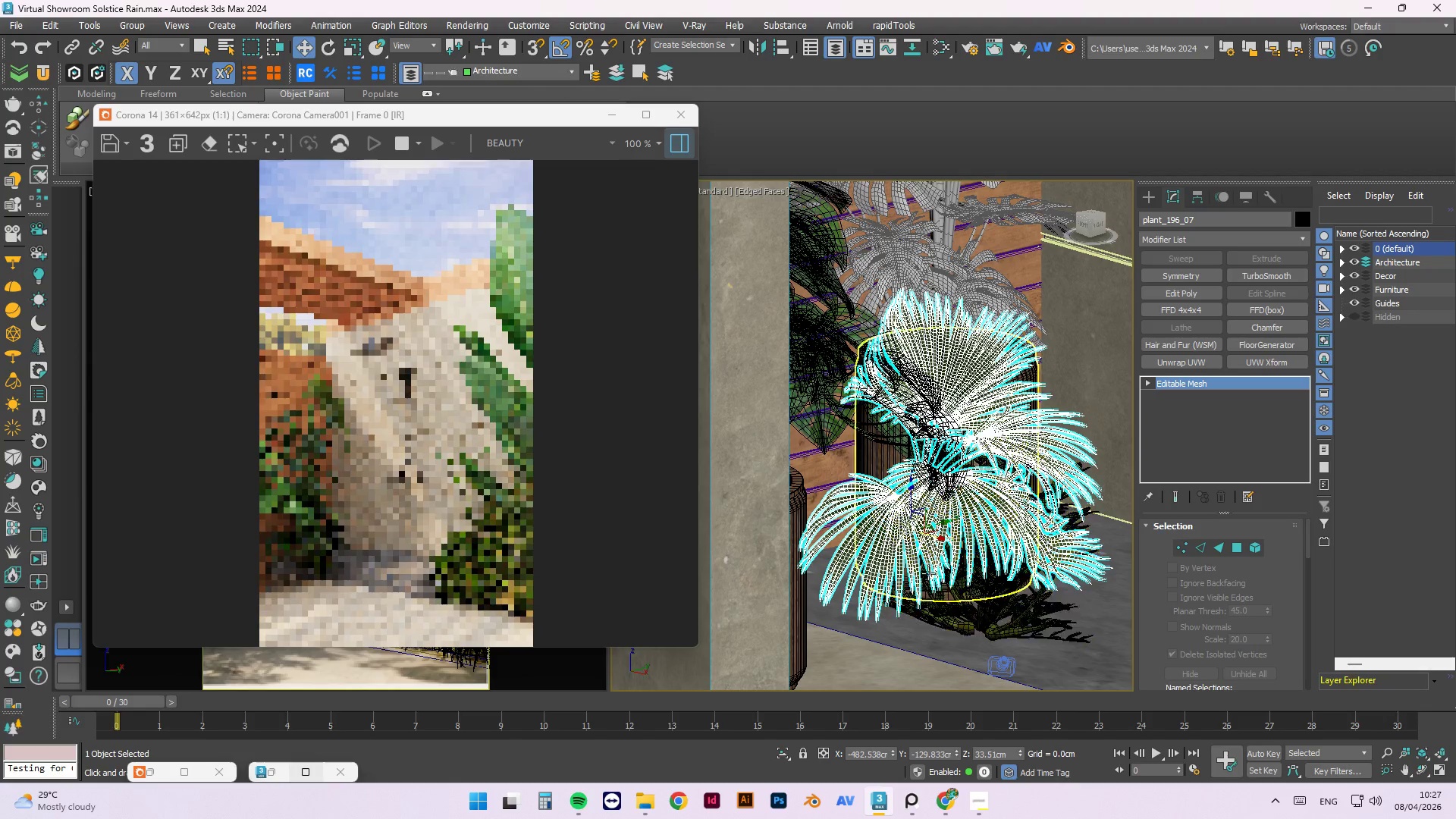 
left_click([971, 613])
 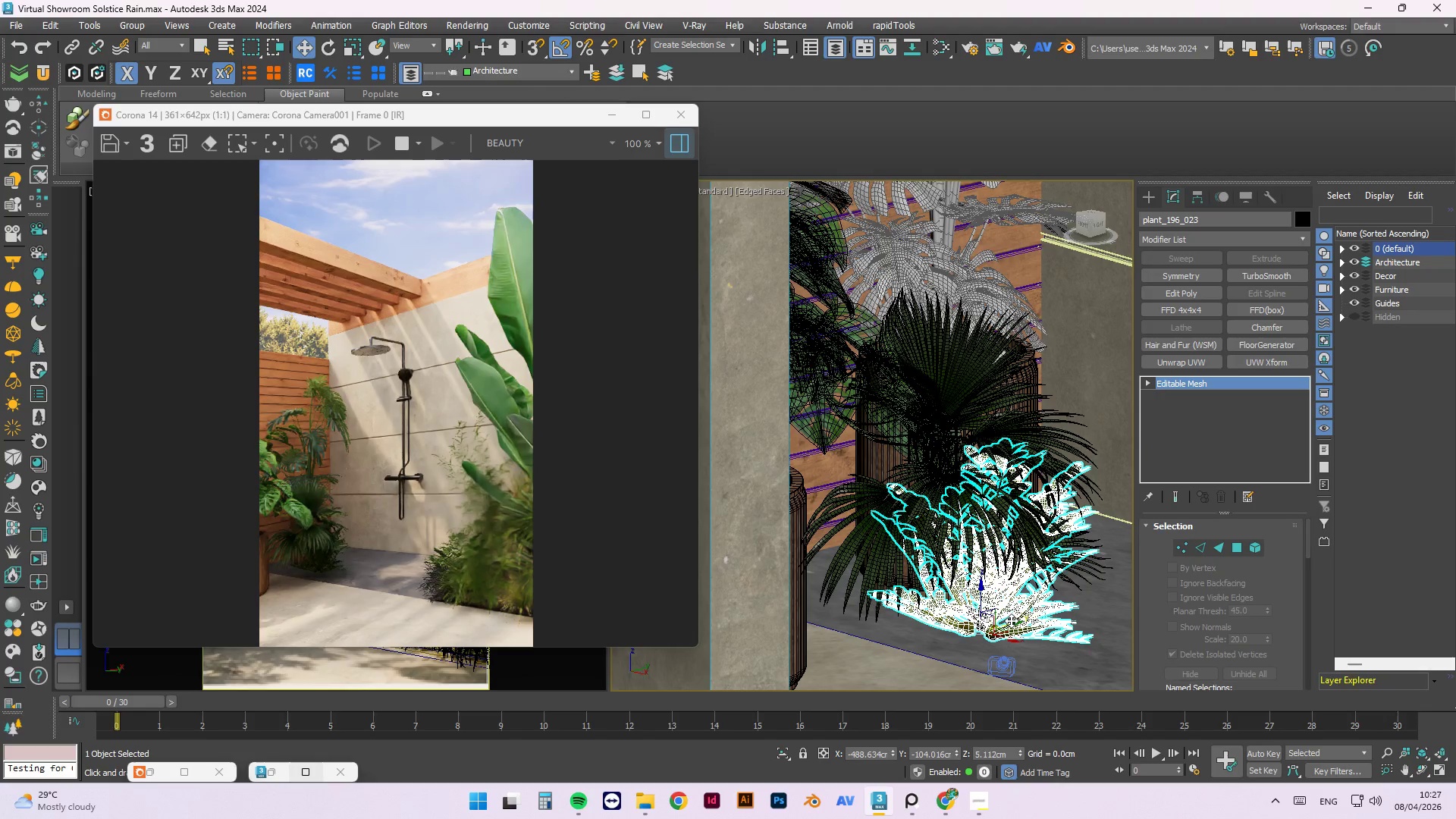 
left_click_drag(start_coordinate=[1011, 620], to_coordinate=[893, 683])
 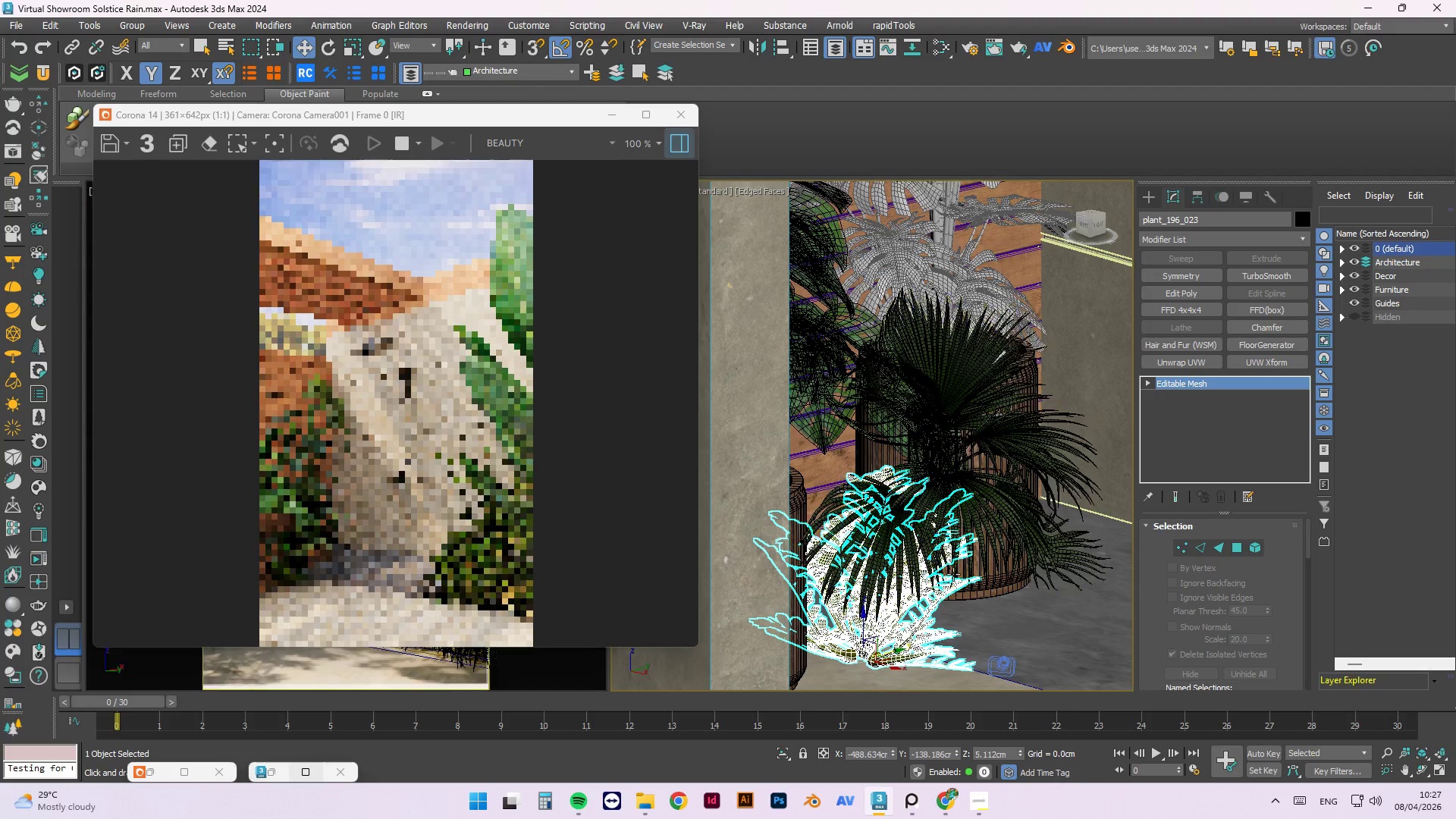 
hold_key(key=AltLeft, duration=1.5)
 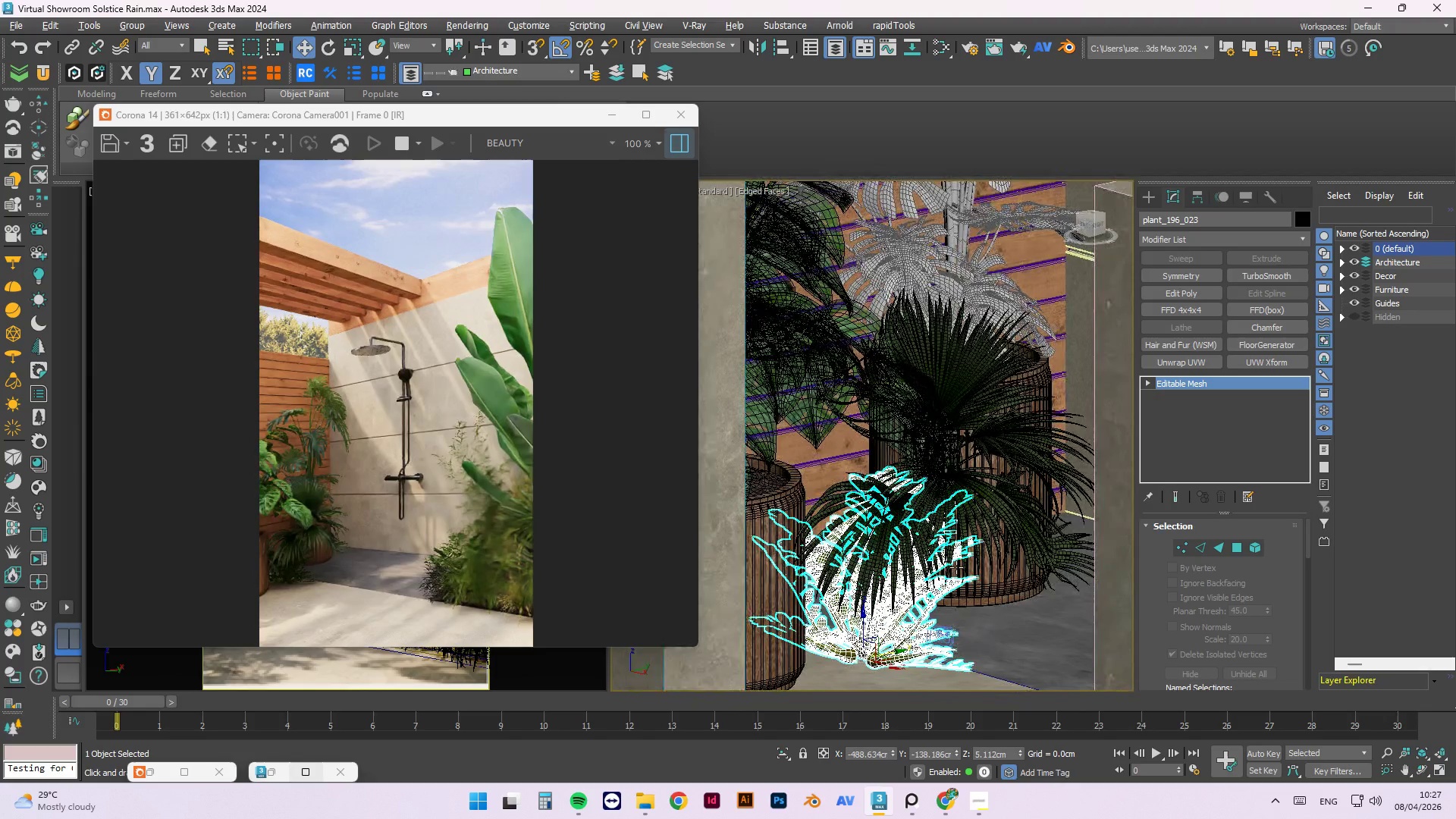 
hold_key(key=AltLeft, duration=0.64)
 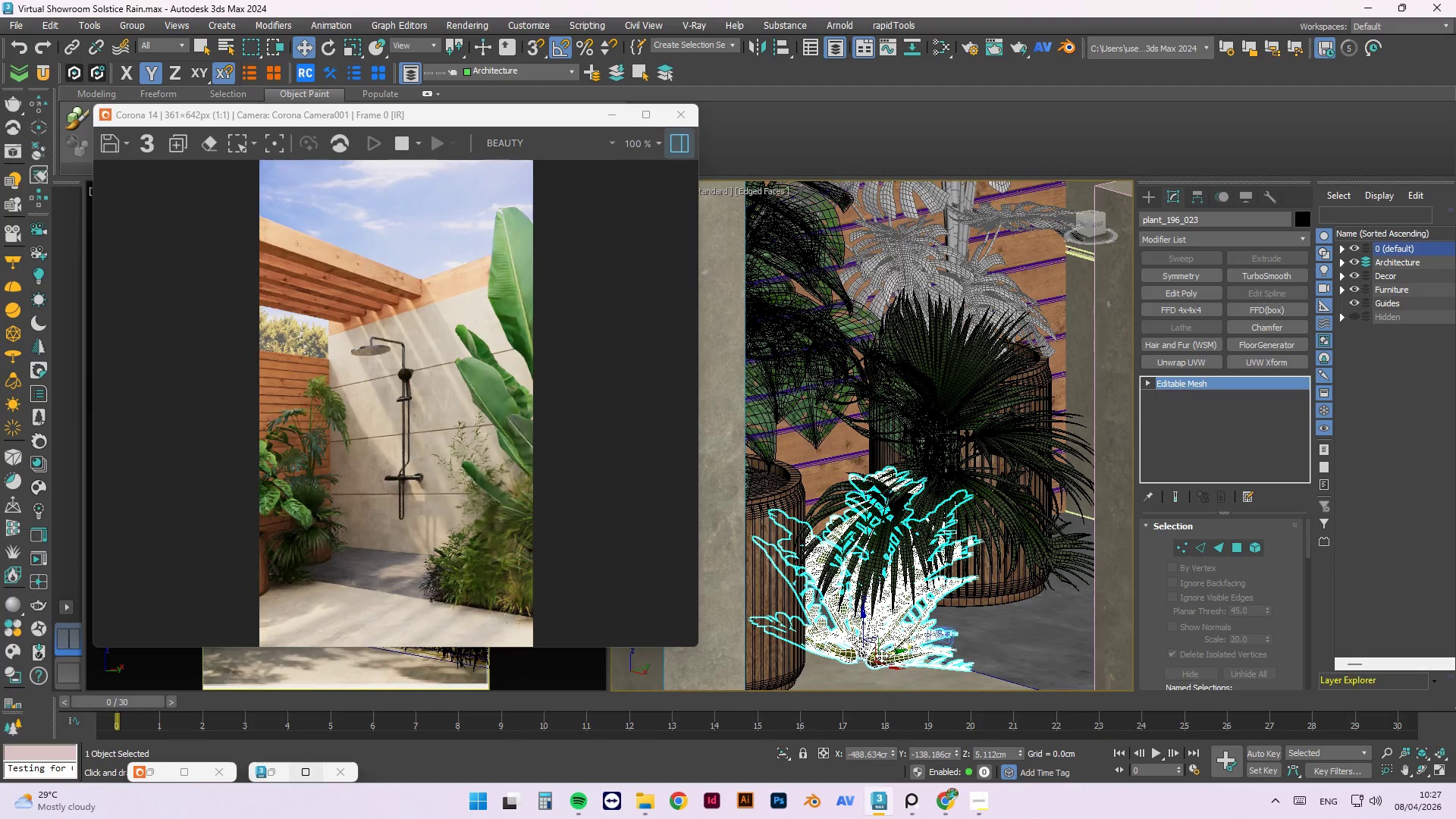 
key(E)
 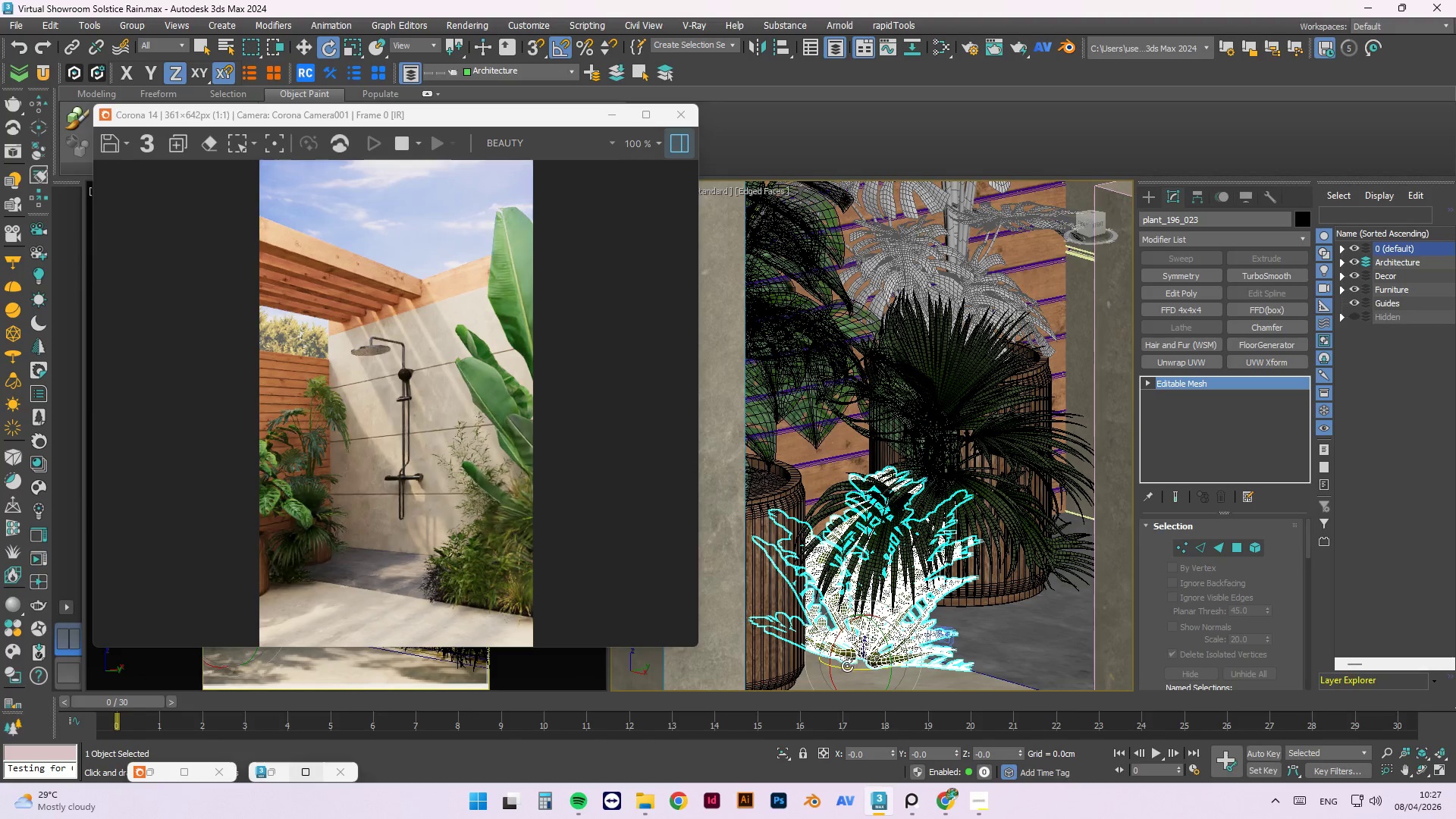 
left_click_drag(start_coordinate=[847, 667], to_coordinate=[901, 686])
 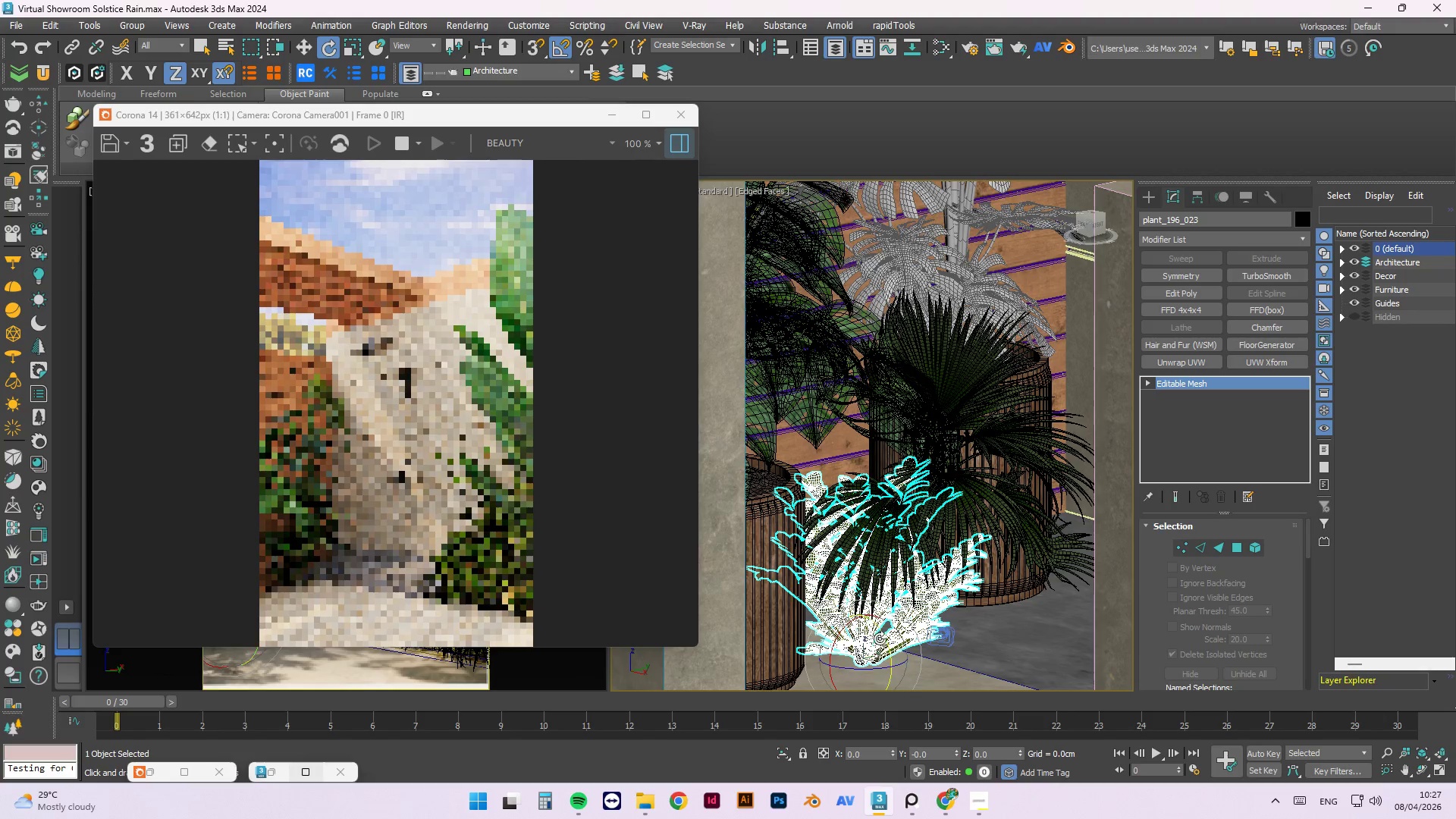 
left_click_drag(start_coordinate=[880, 639], to_coordinate=[883, 657])
 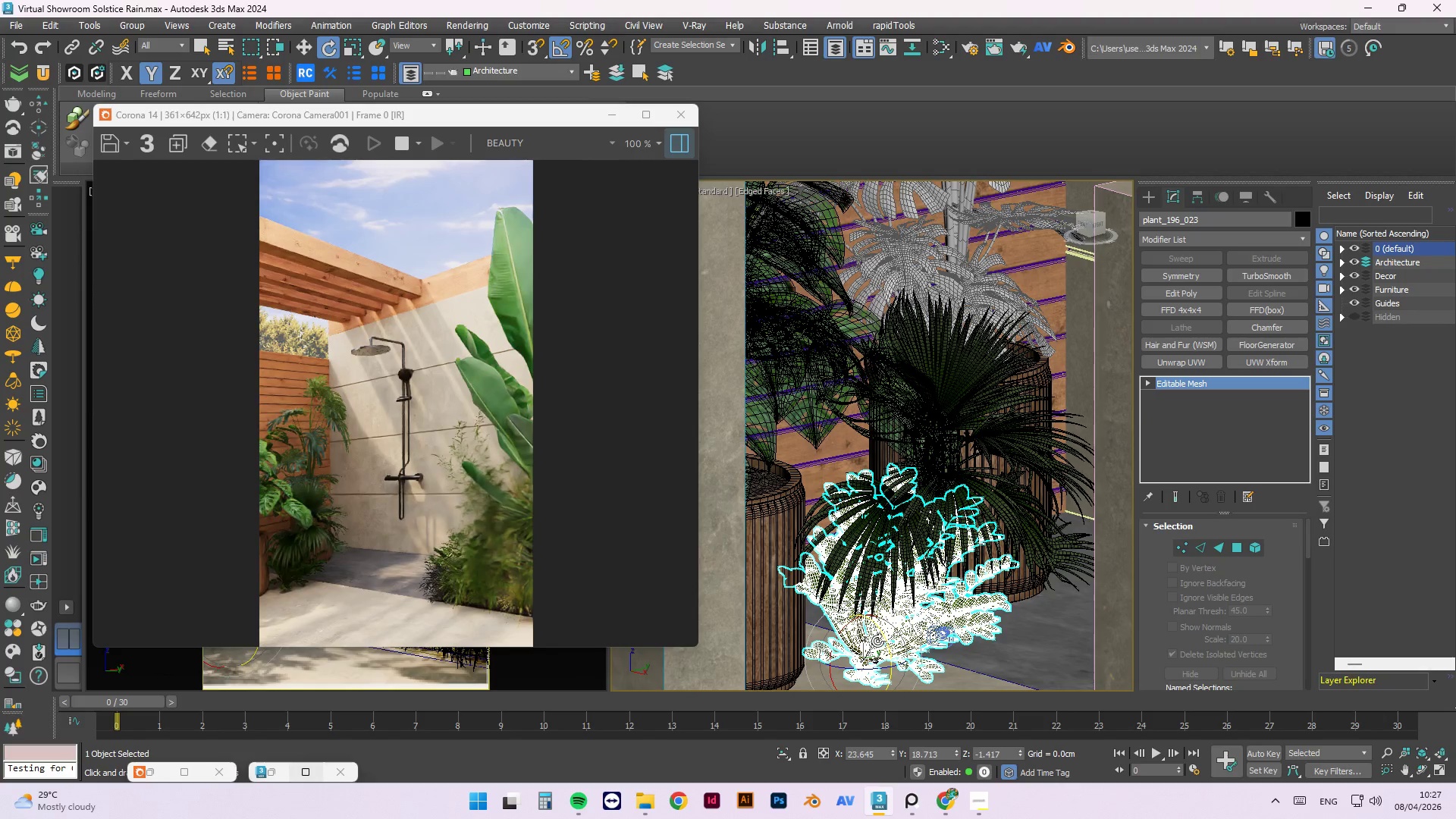 
key(W)
 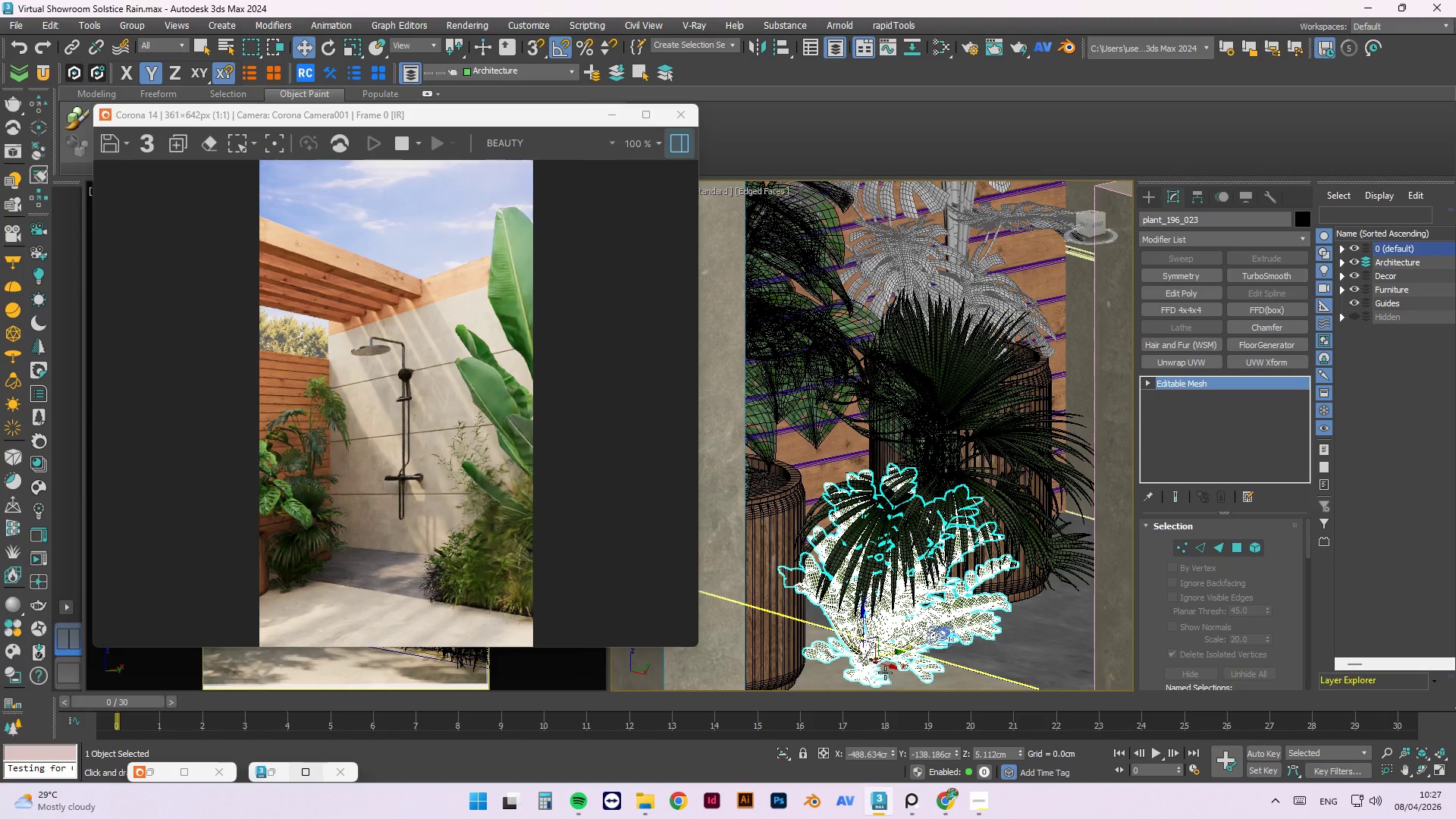 
left_click_drag(start_coordinate=[885, 668], to_coordinate=[913, 690])
 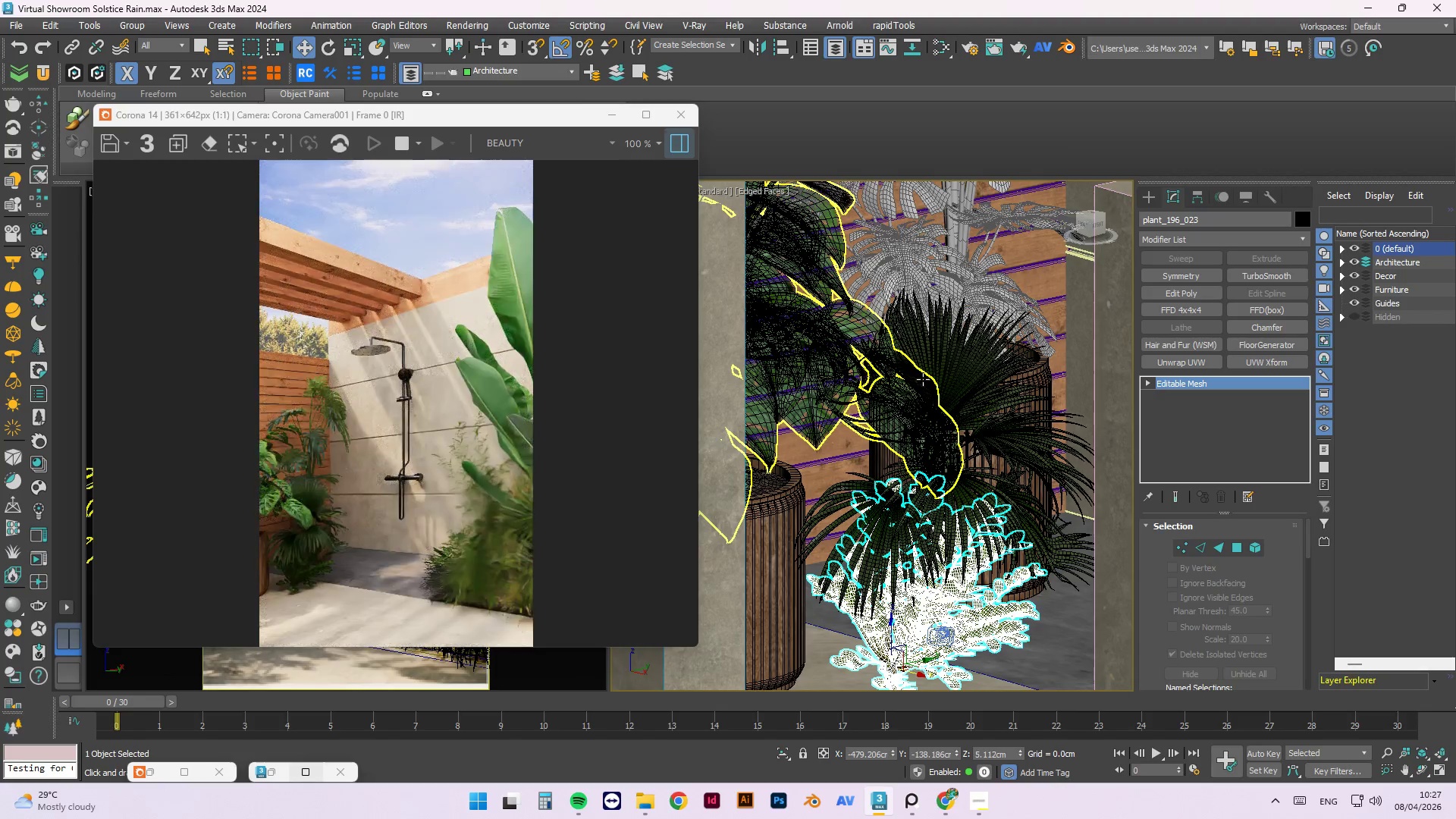 
left_click([952, 367])
 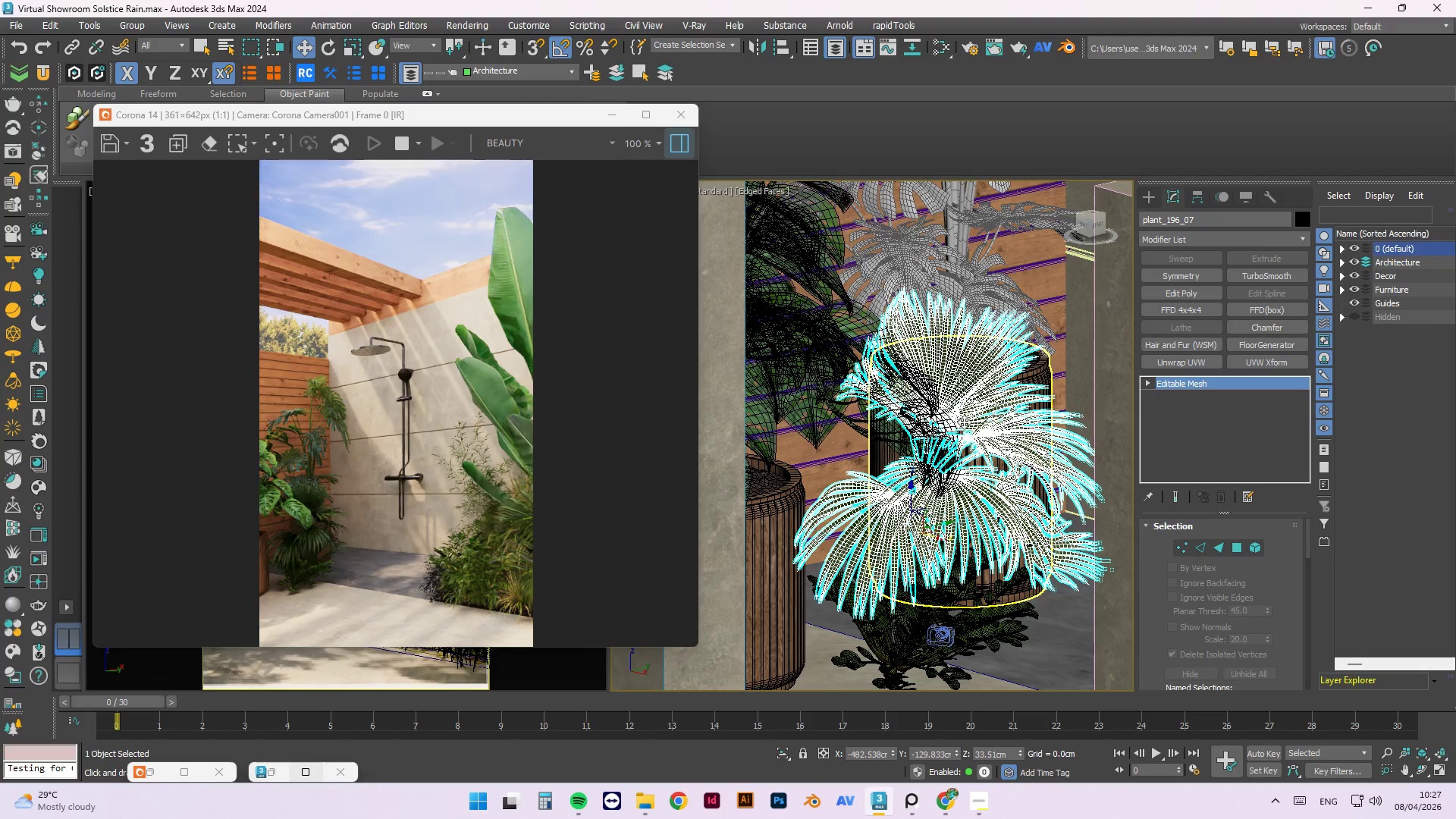 
wait(5.64)
 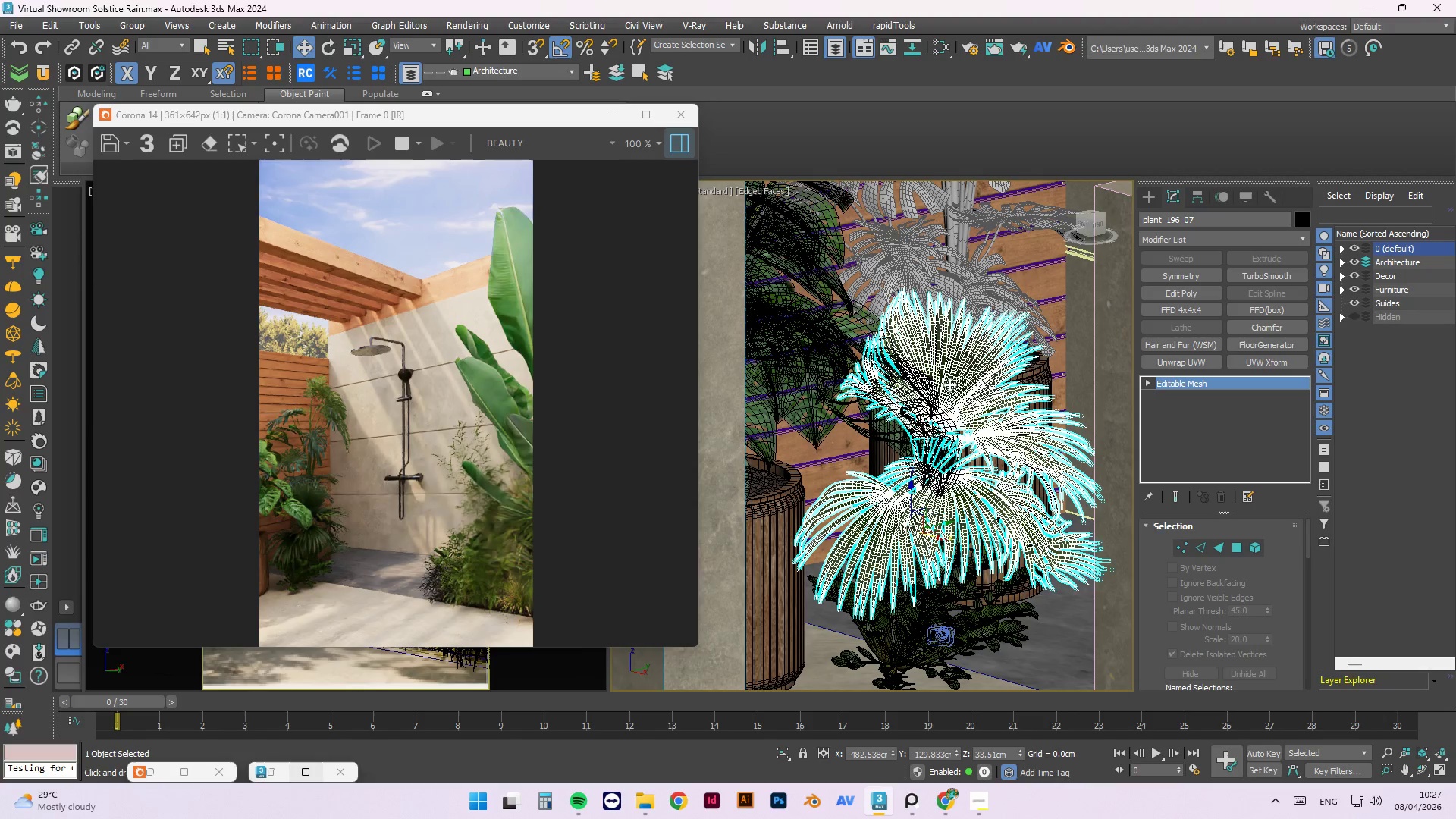 
key(W)
 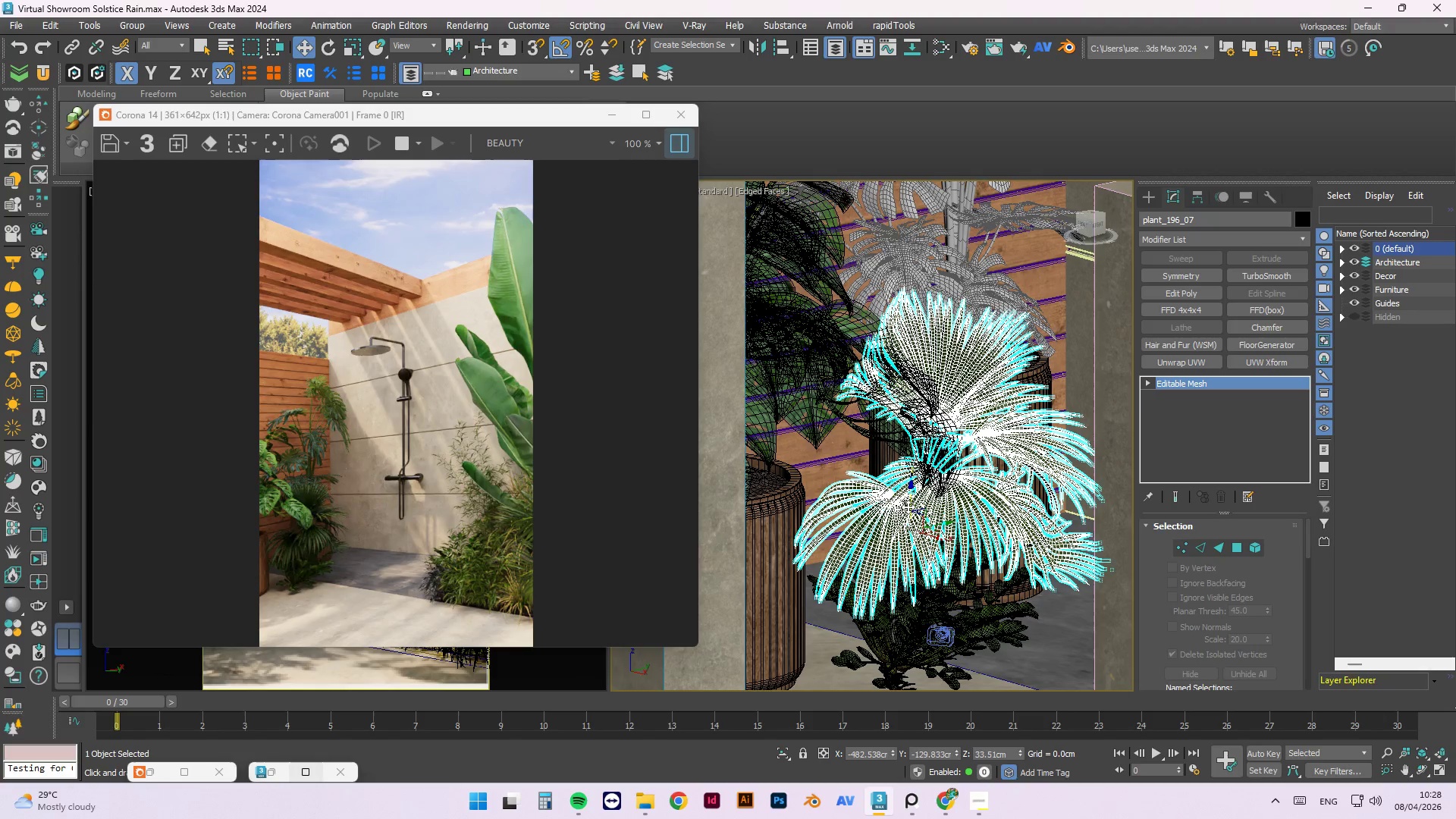 
left_click_drag(start_coordinate=[909, 494], to_coordinate=[908, 462])
 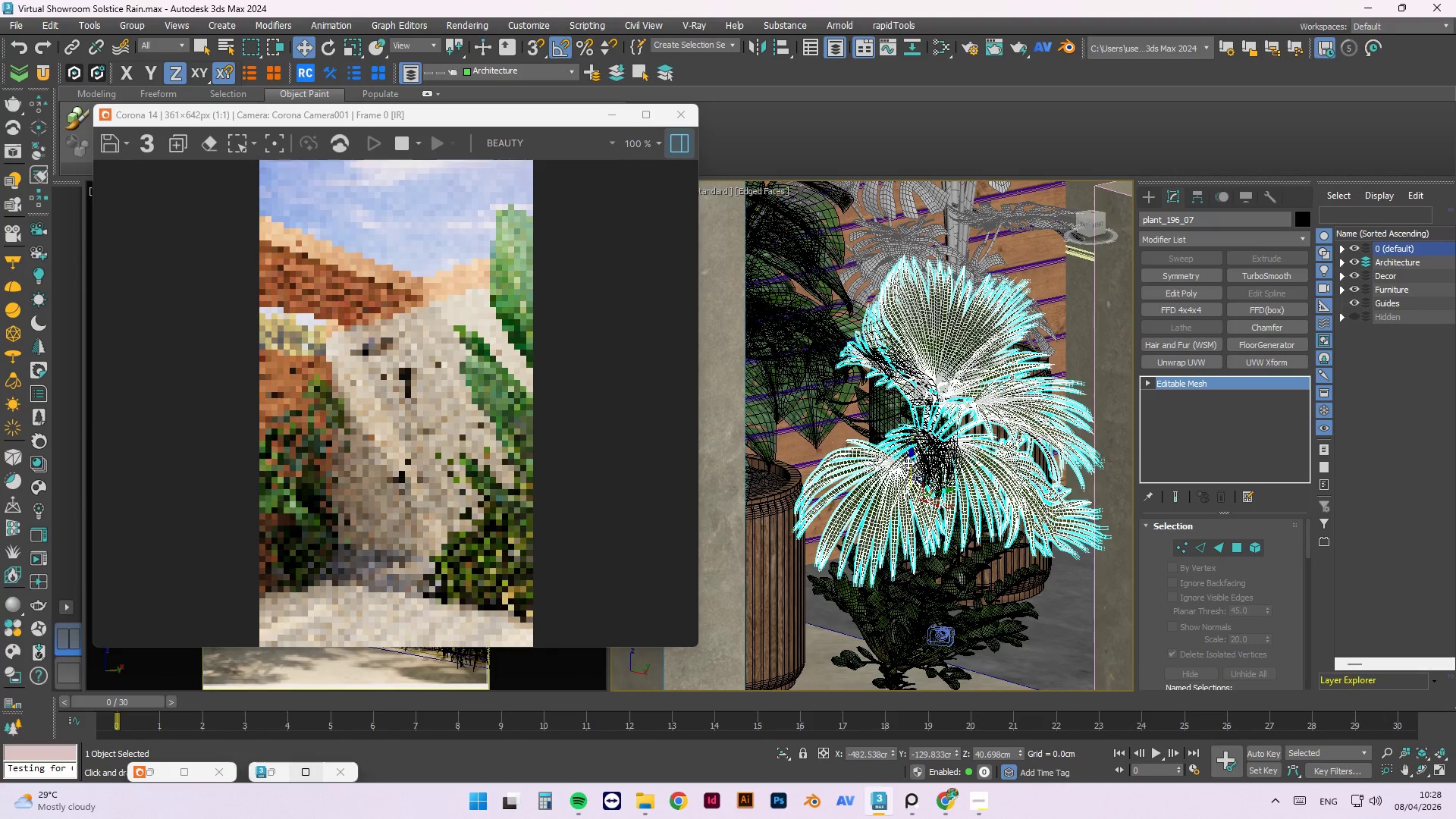 
hold_key(key=AltLeft, duration=1.52)
 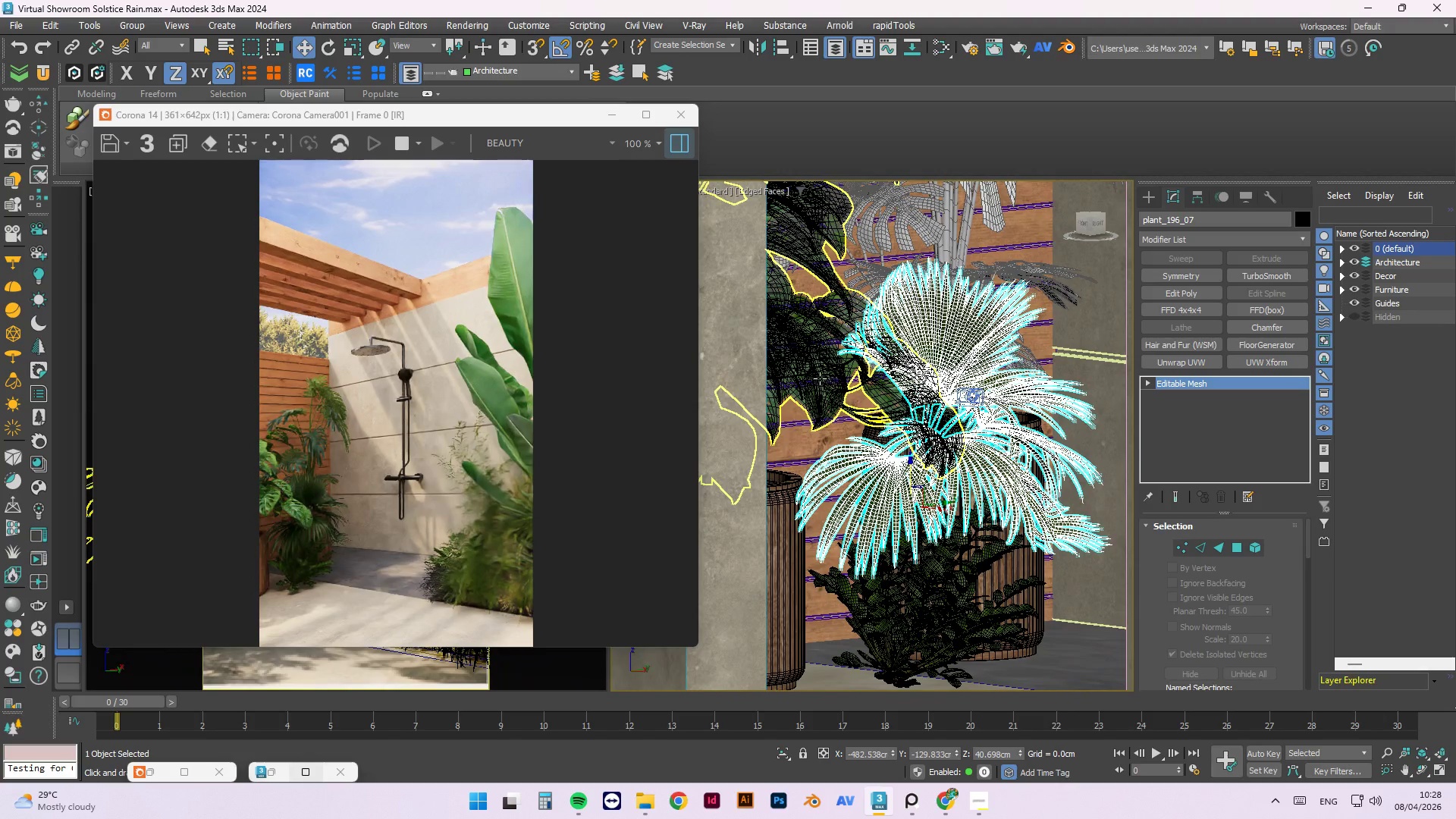 
key(Alt+AltLeft)
 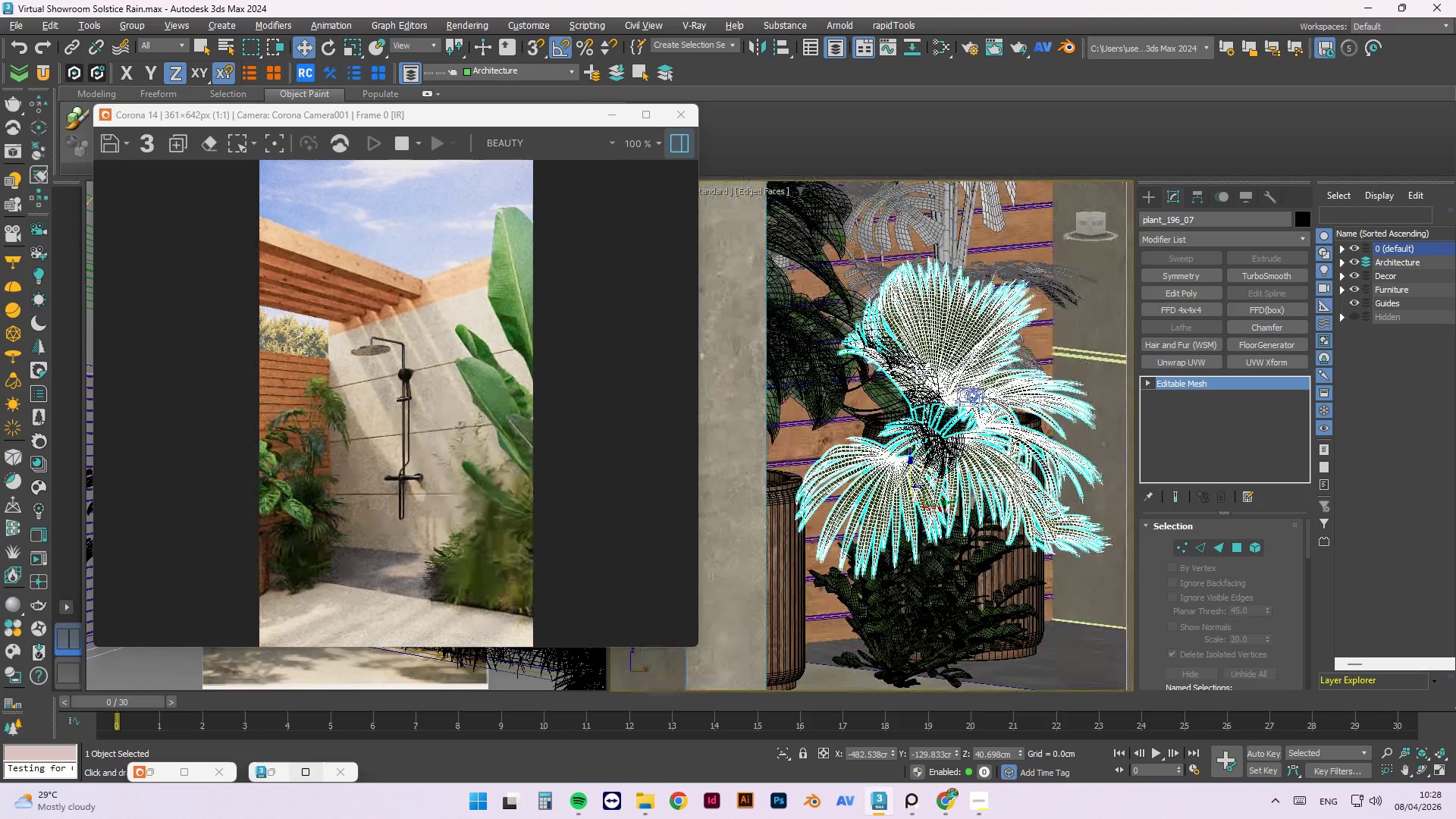 
key(Alt+AltLeft)
 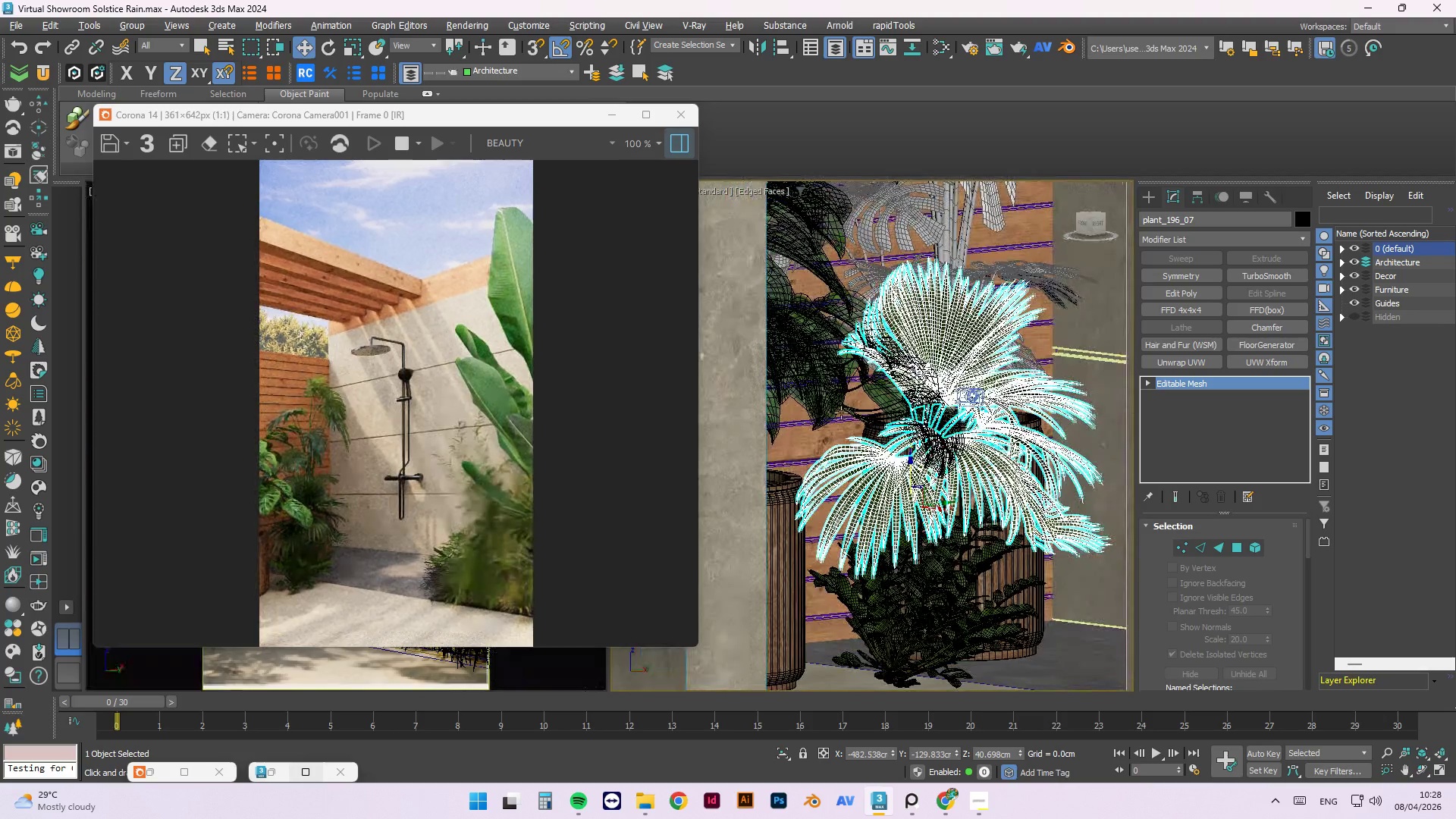 
key(Alt+AltLeft)
 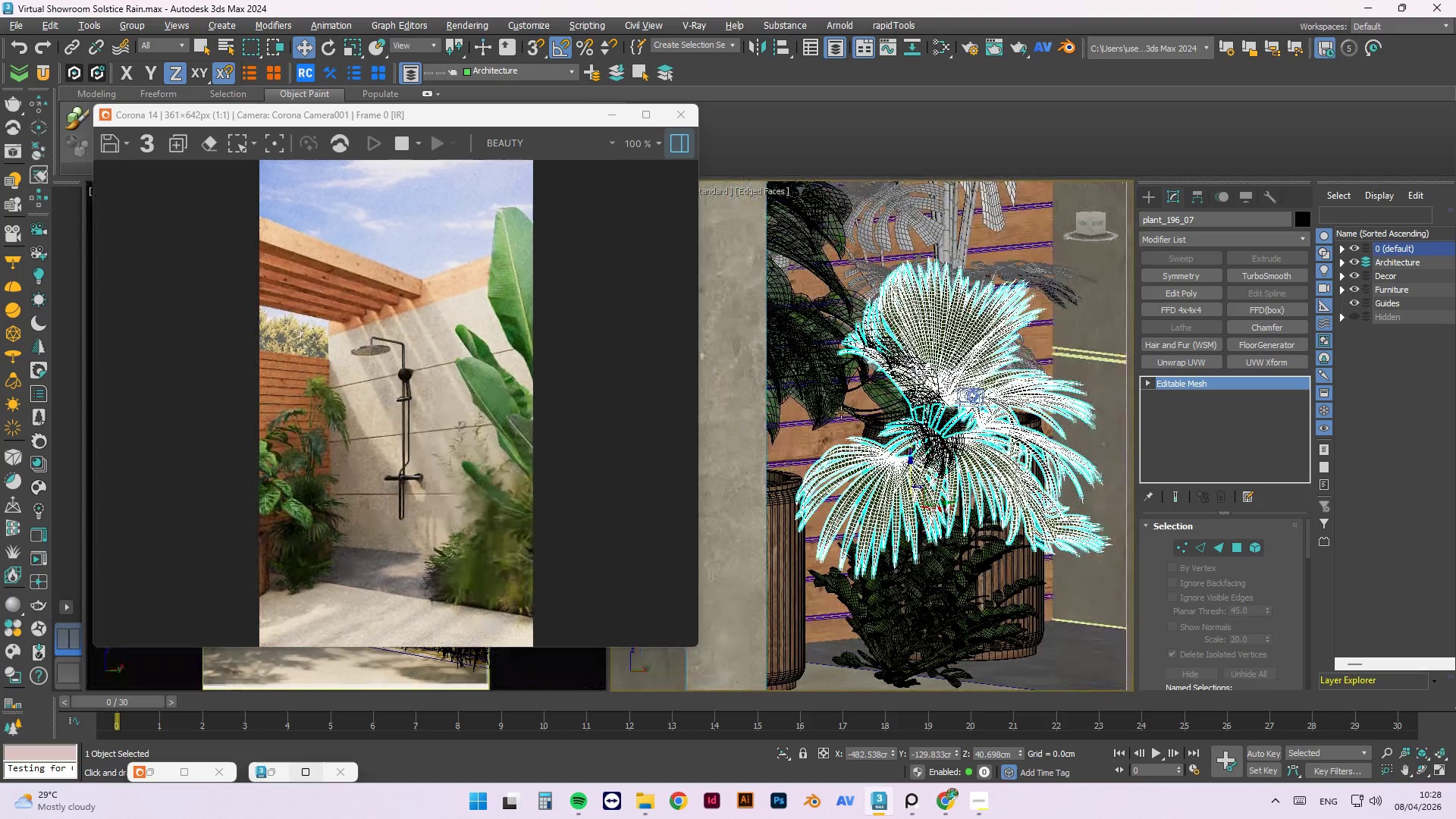 
key(Alt+AltLeft)
 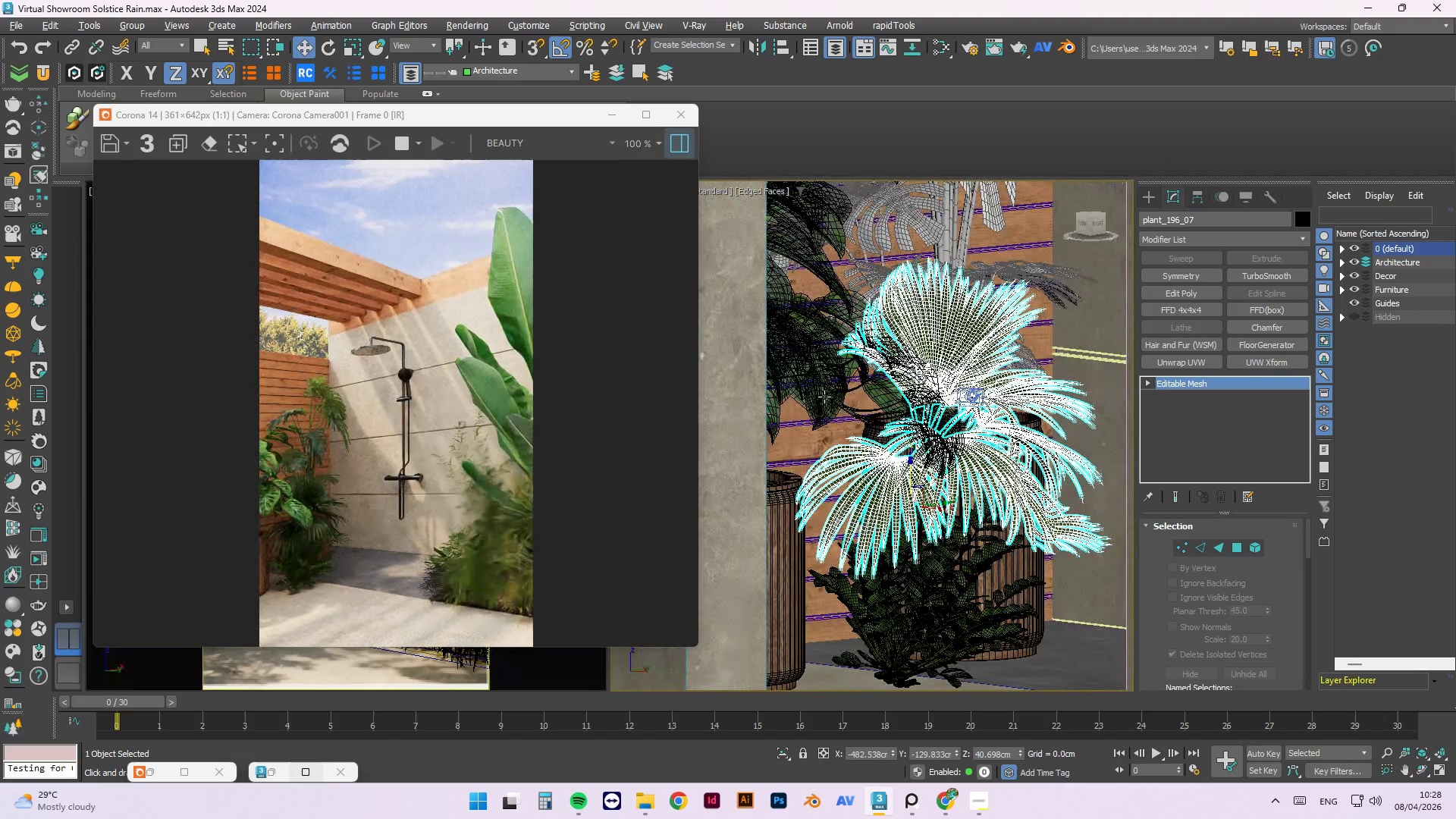 
key(Alt+AltLeft)
 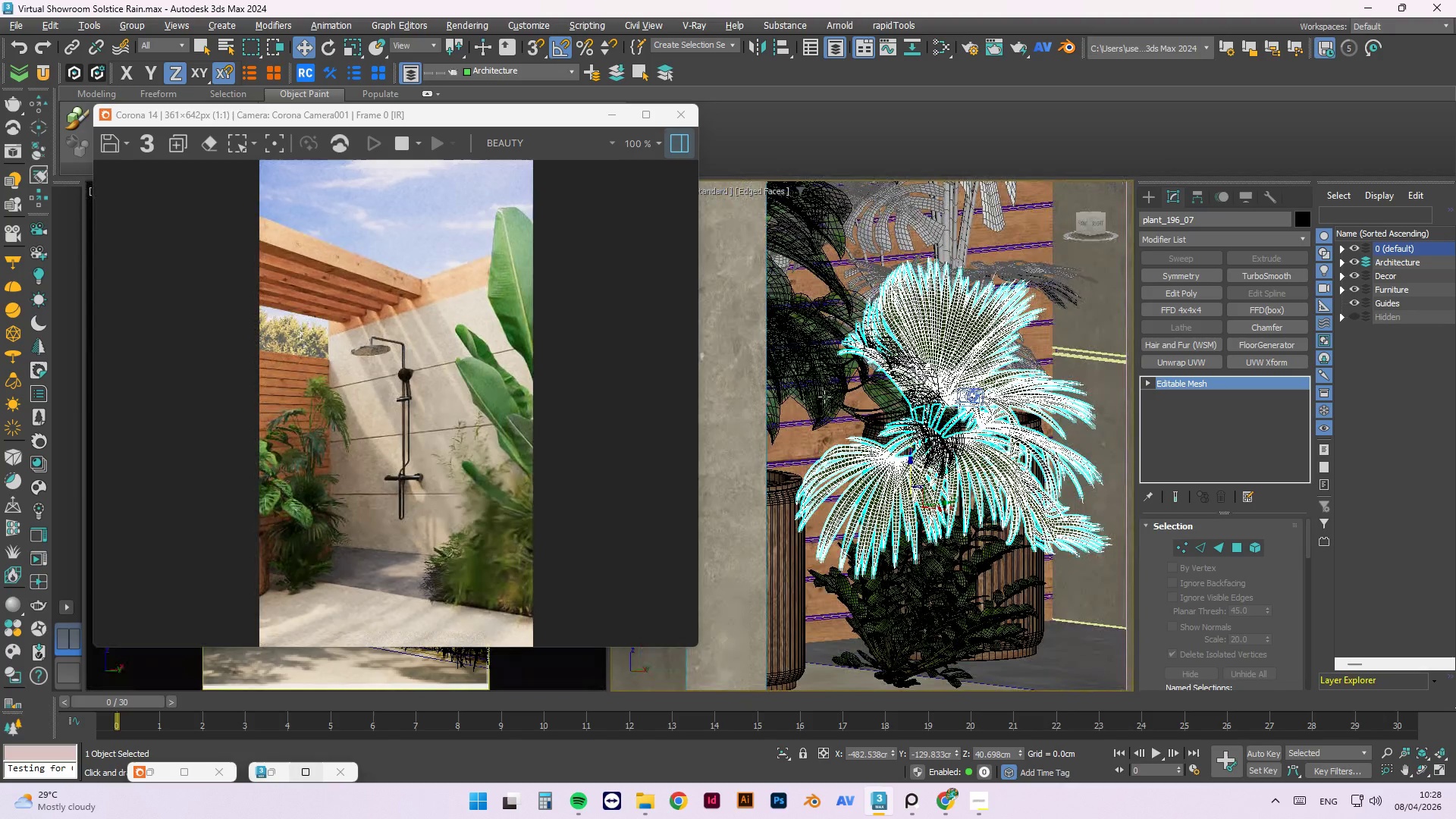 
key(Alt+AltLeft)
 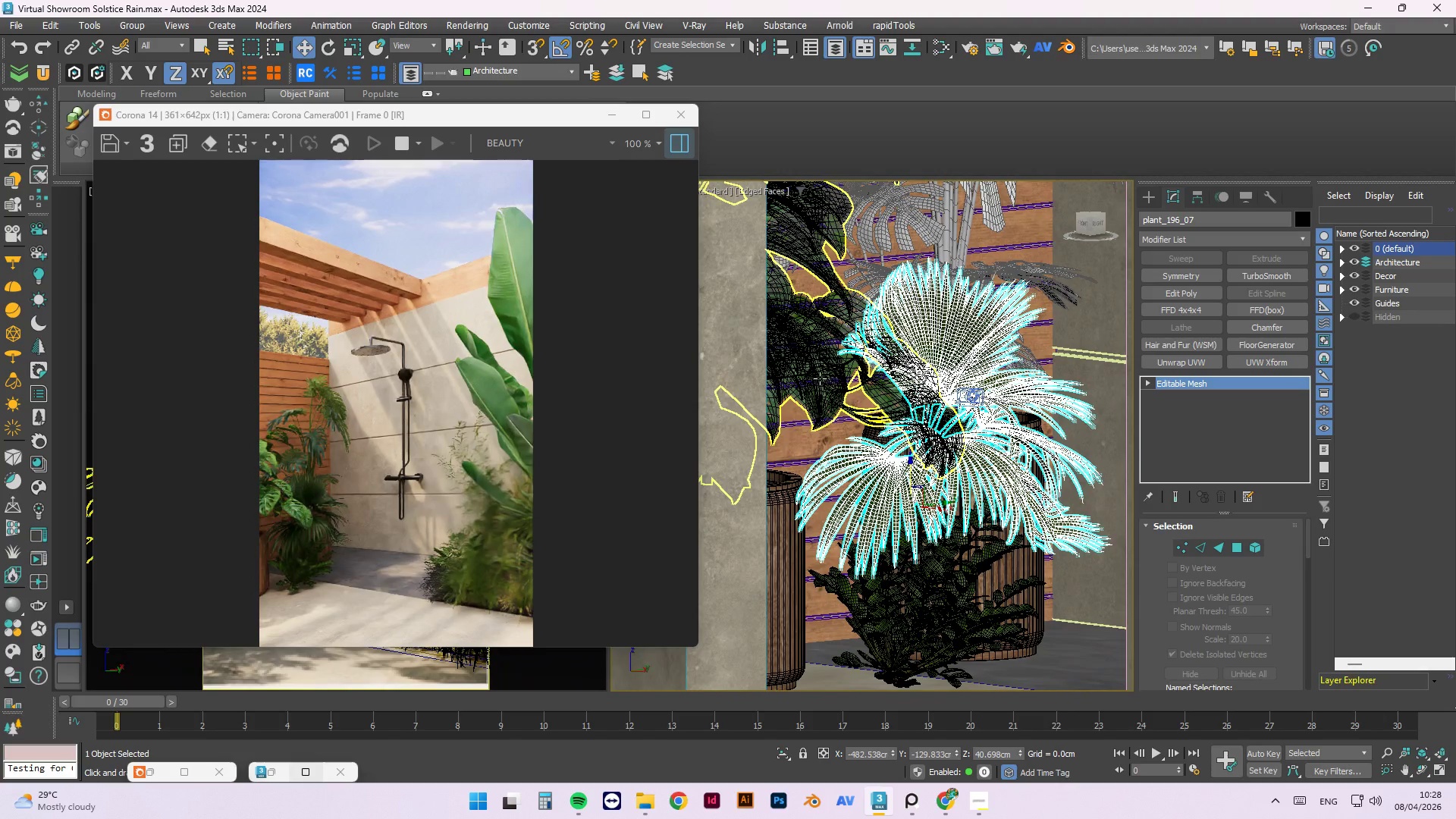 
left_click([820, 378])
 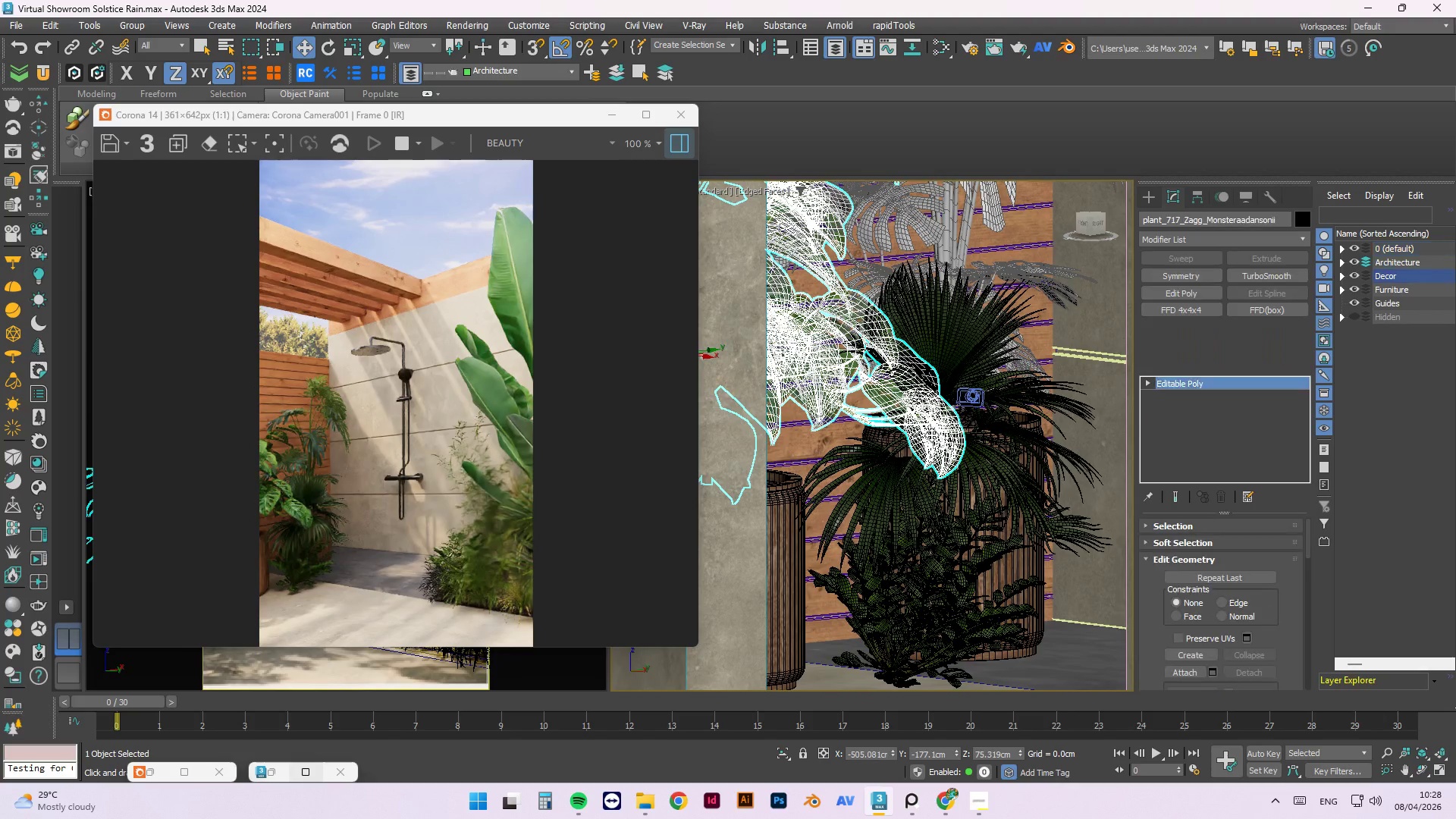 
hold_key(key=AltLeft, duration=1.5)
 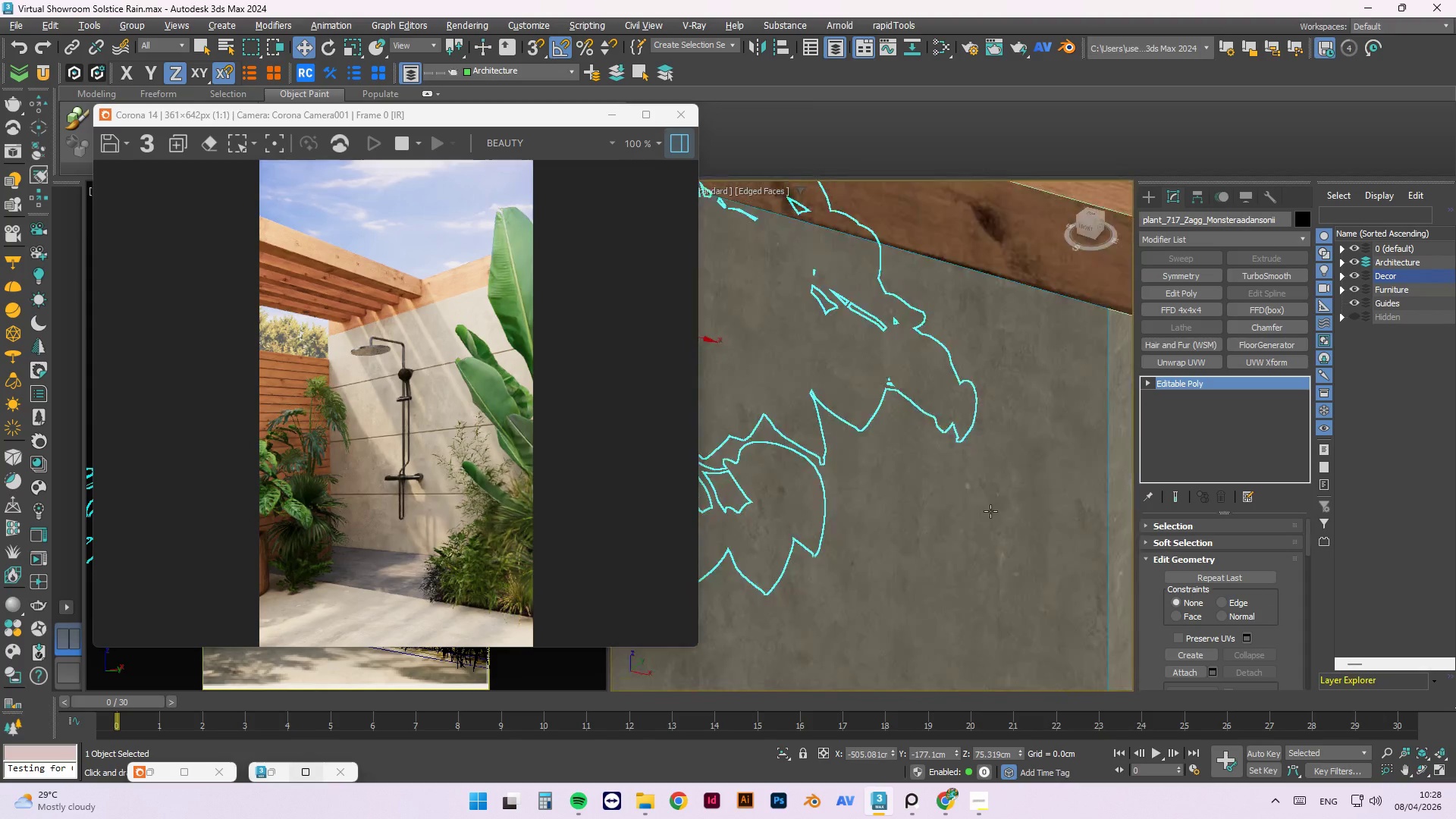 
hold_key(key=AltLeft, duration=1.5)
 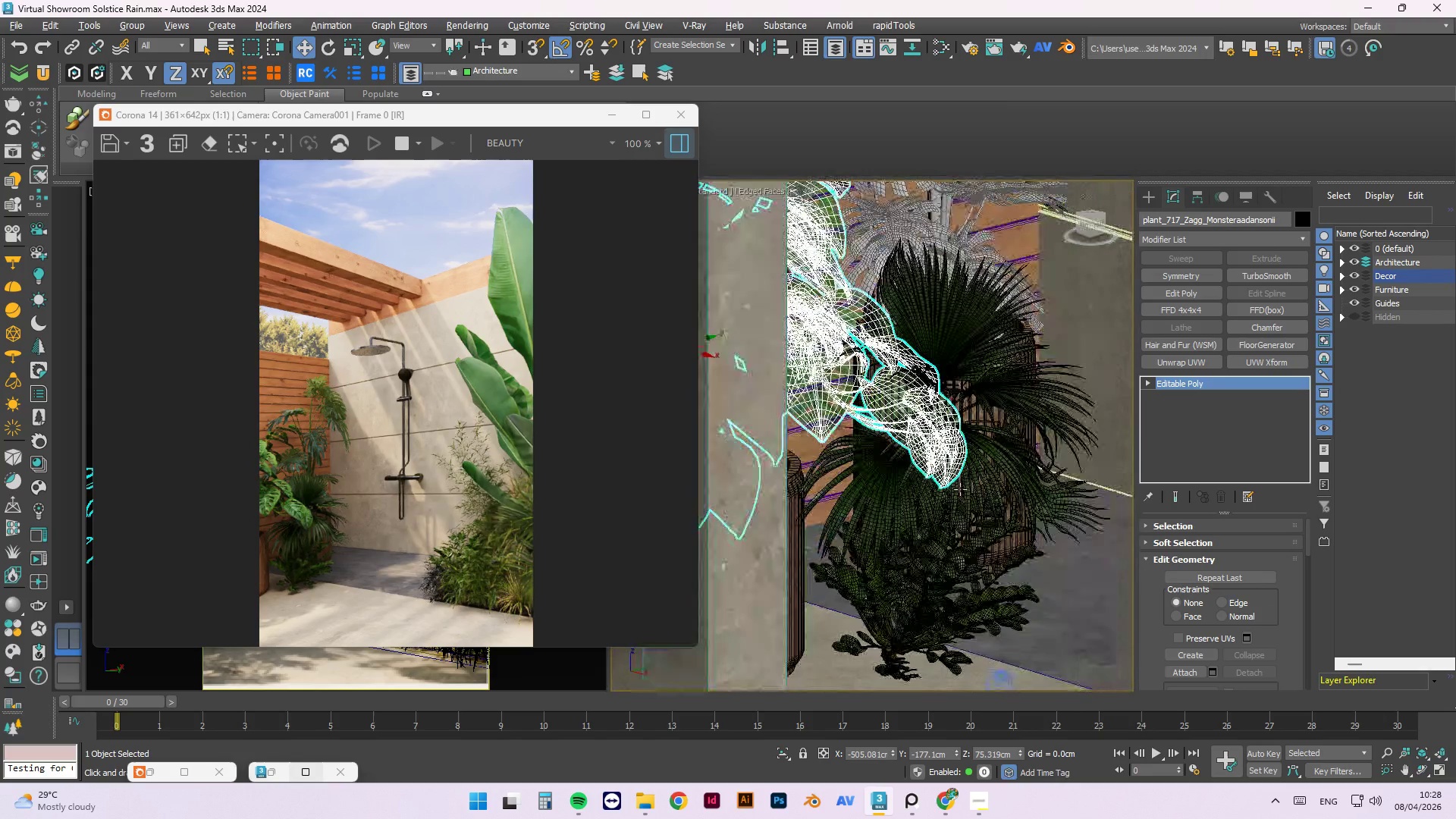 
hold_key(key=AltLeft, duration=1.16)
 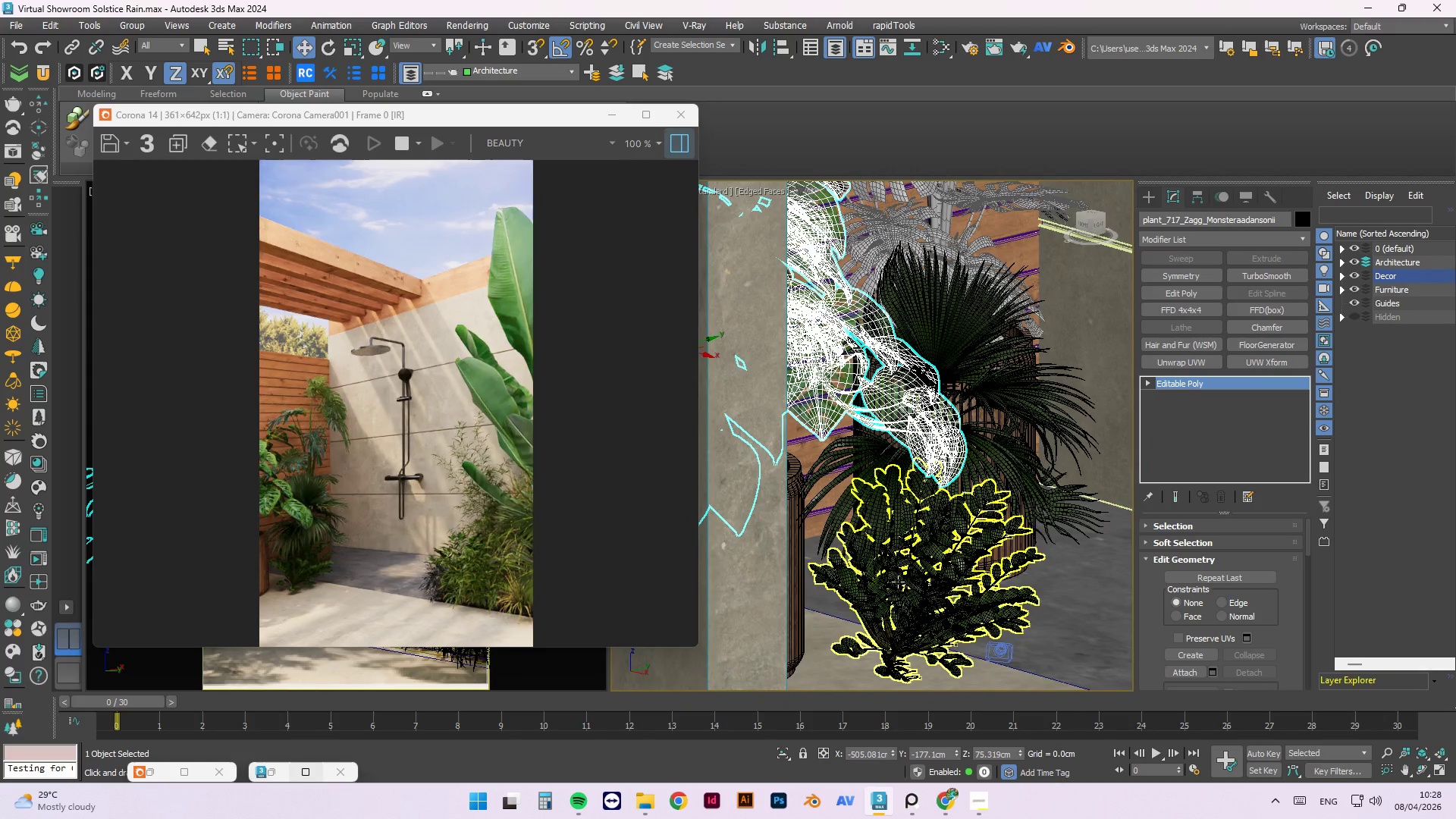 
left_click([890, 575])
 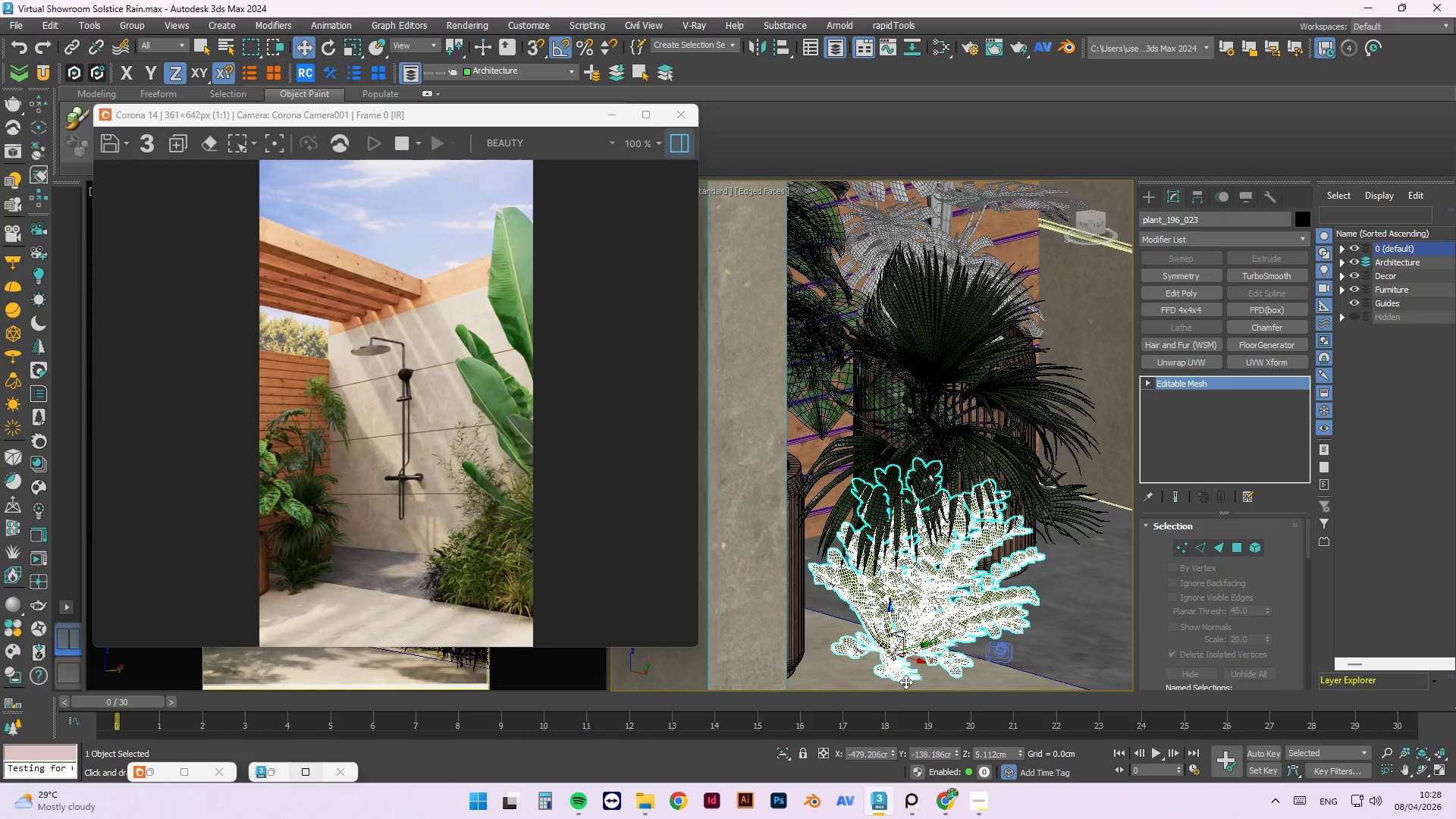 
key(E)
 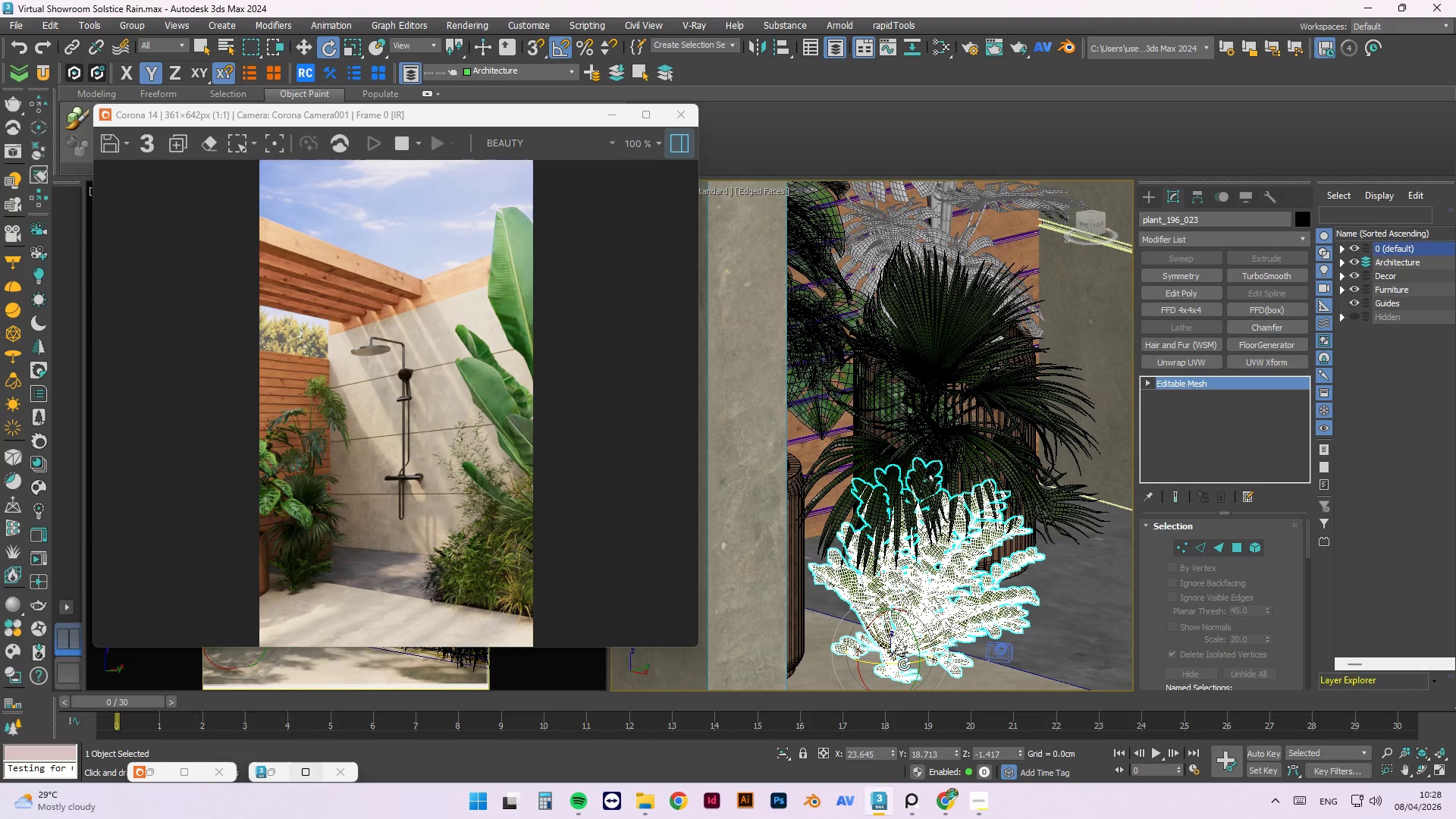 
left_click_drag(start_coordinate=[904, 664], to_coordinate=[886, 663])
 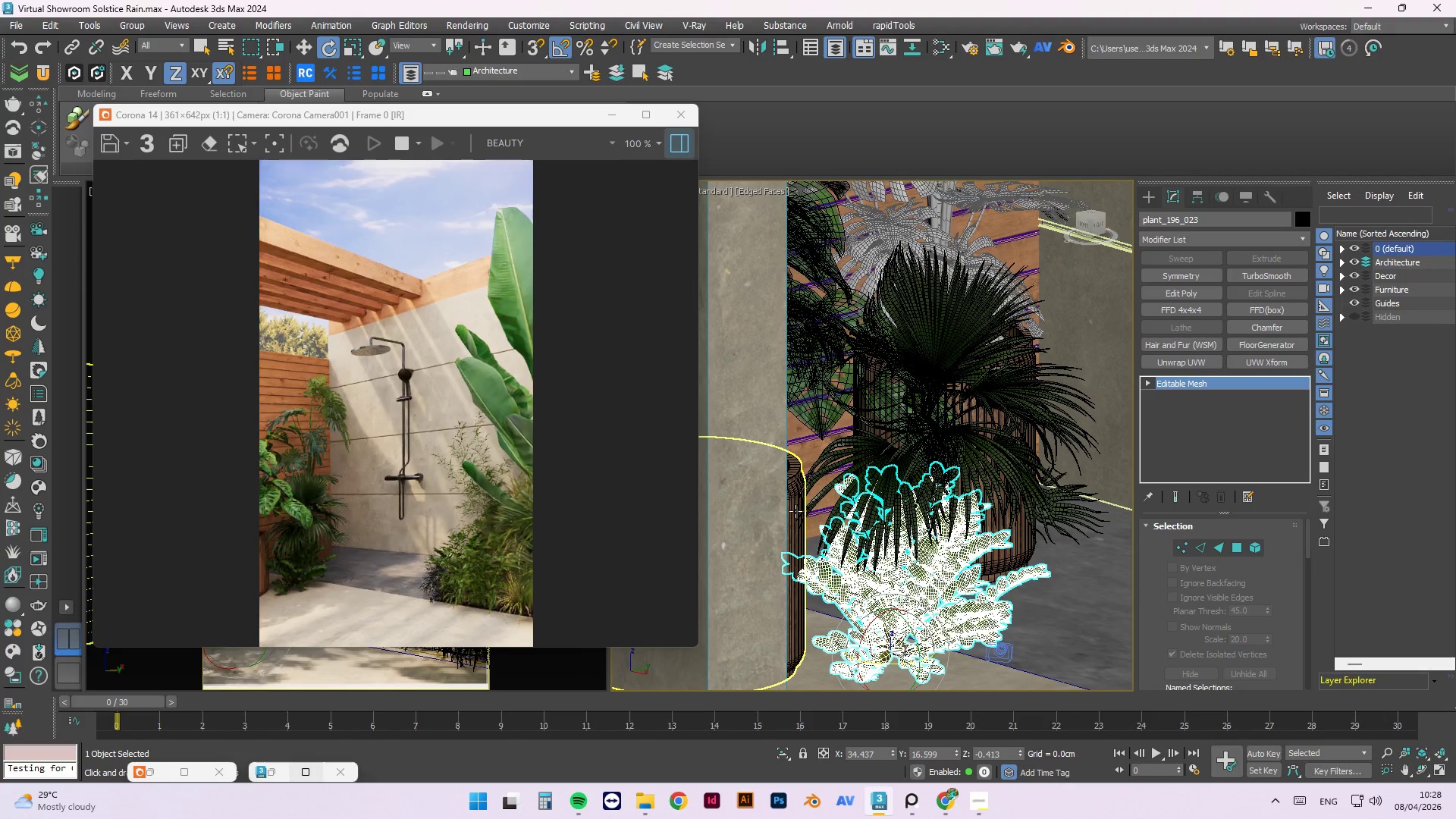 
wait(7.58)
 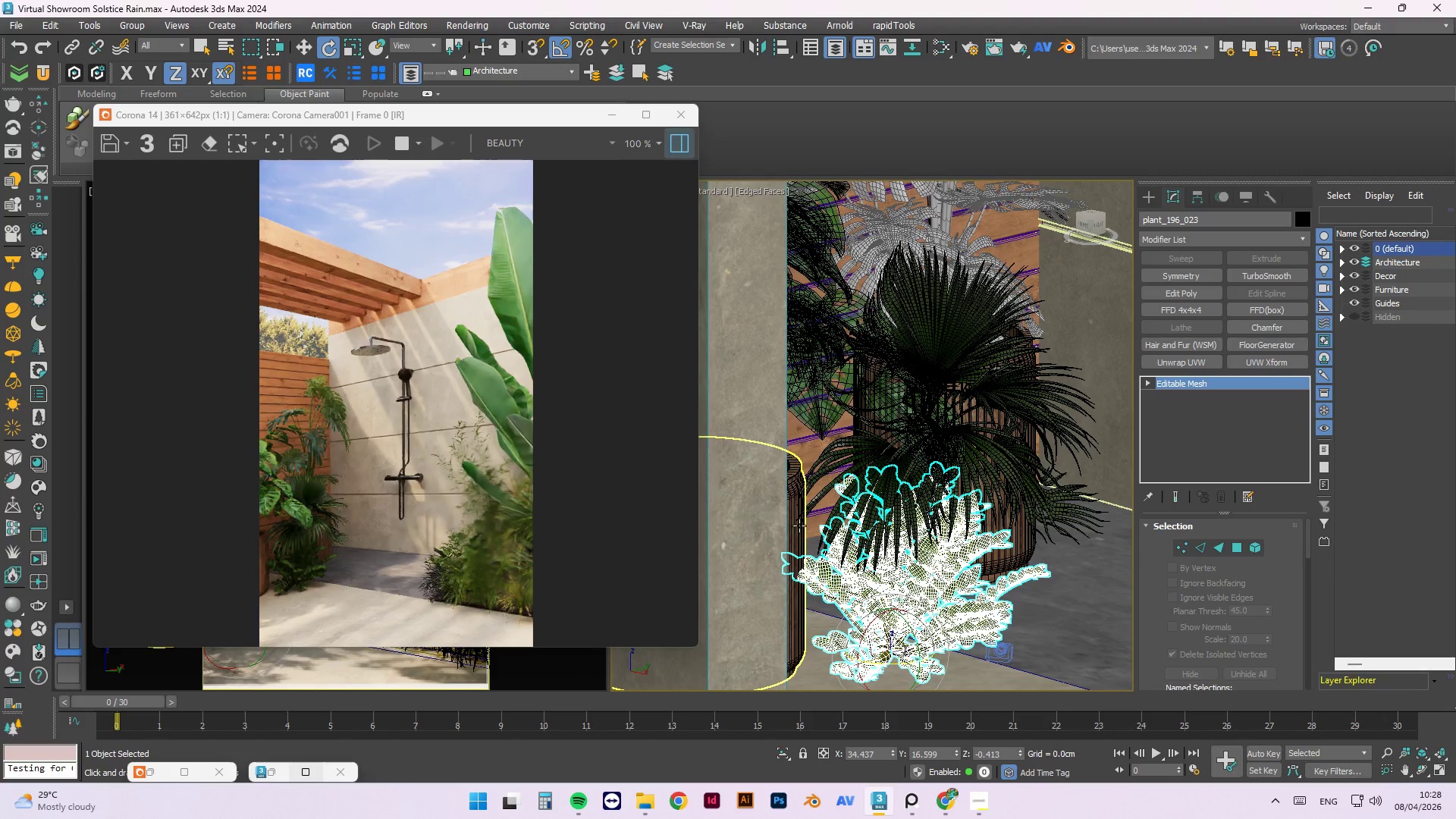 
key(Delete)
 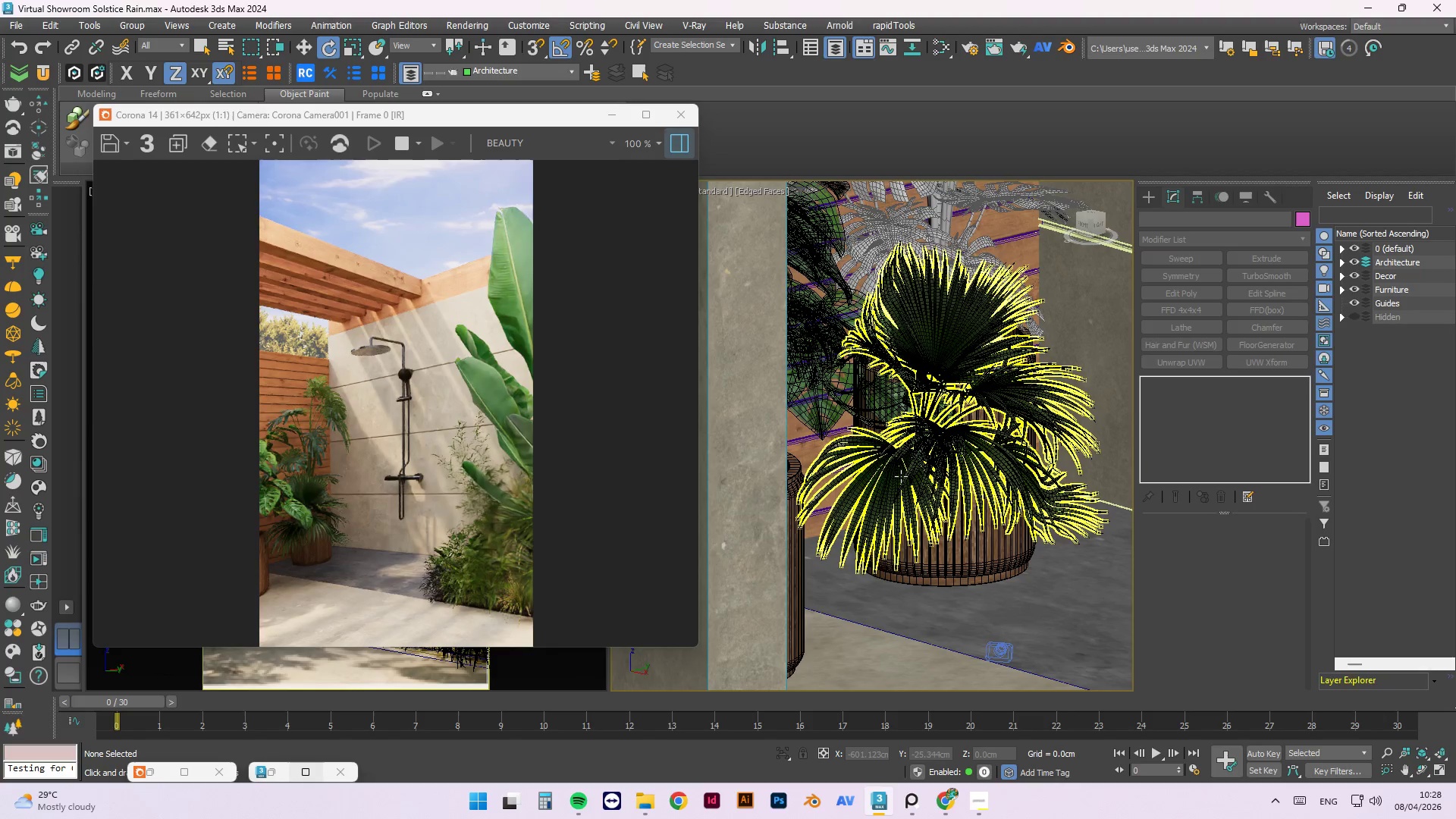 
left_click([952, 470])
 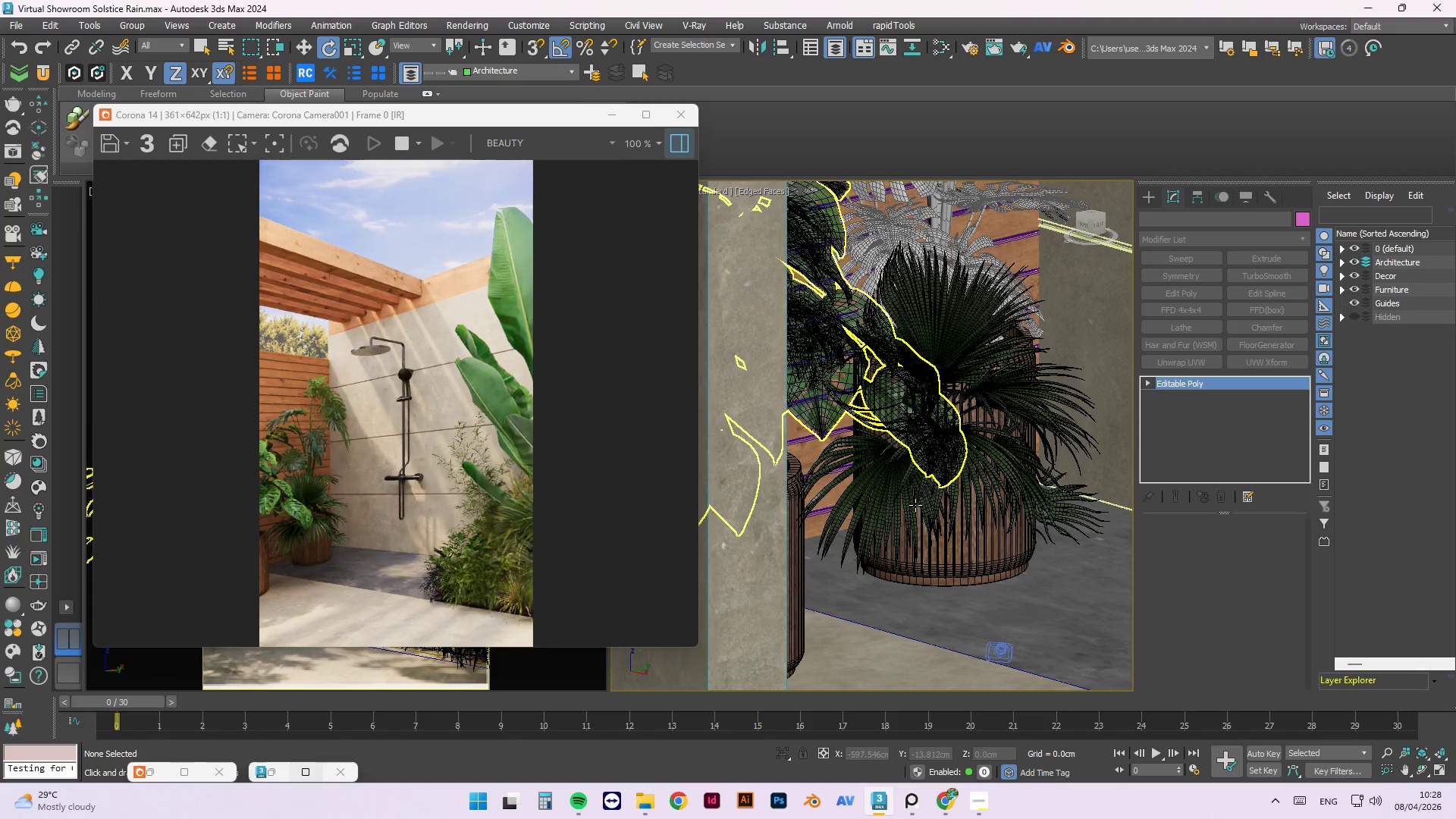 
left_click([915, 505])
 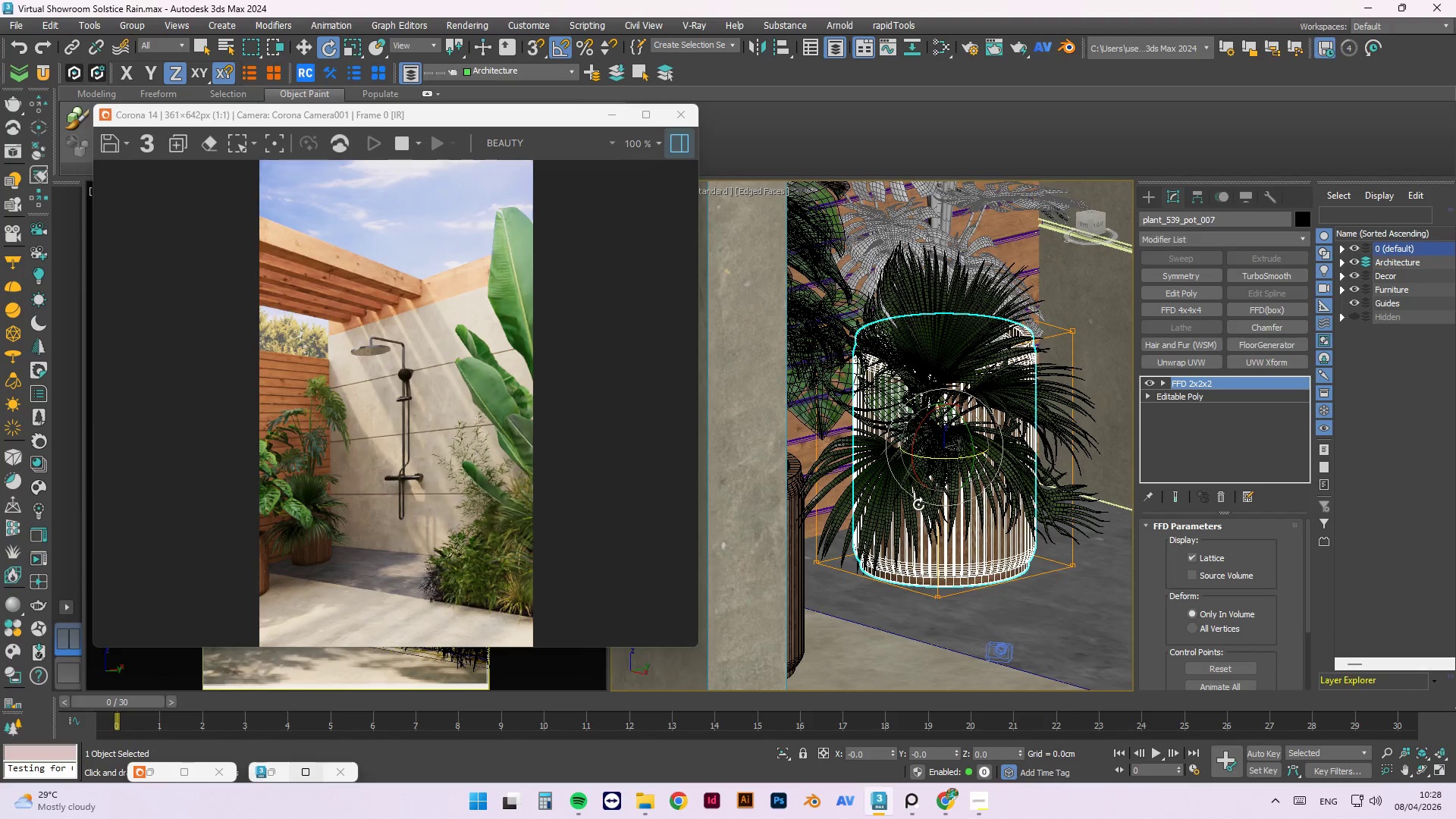 
hold_key(key=AltLeft, duration=1.2)
 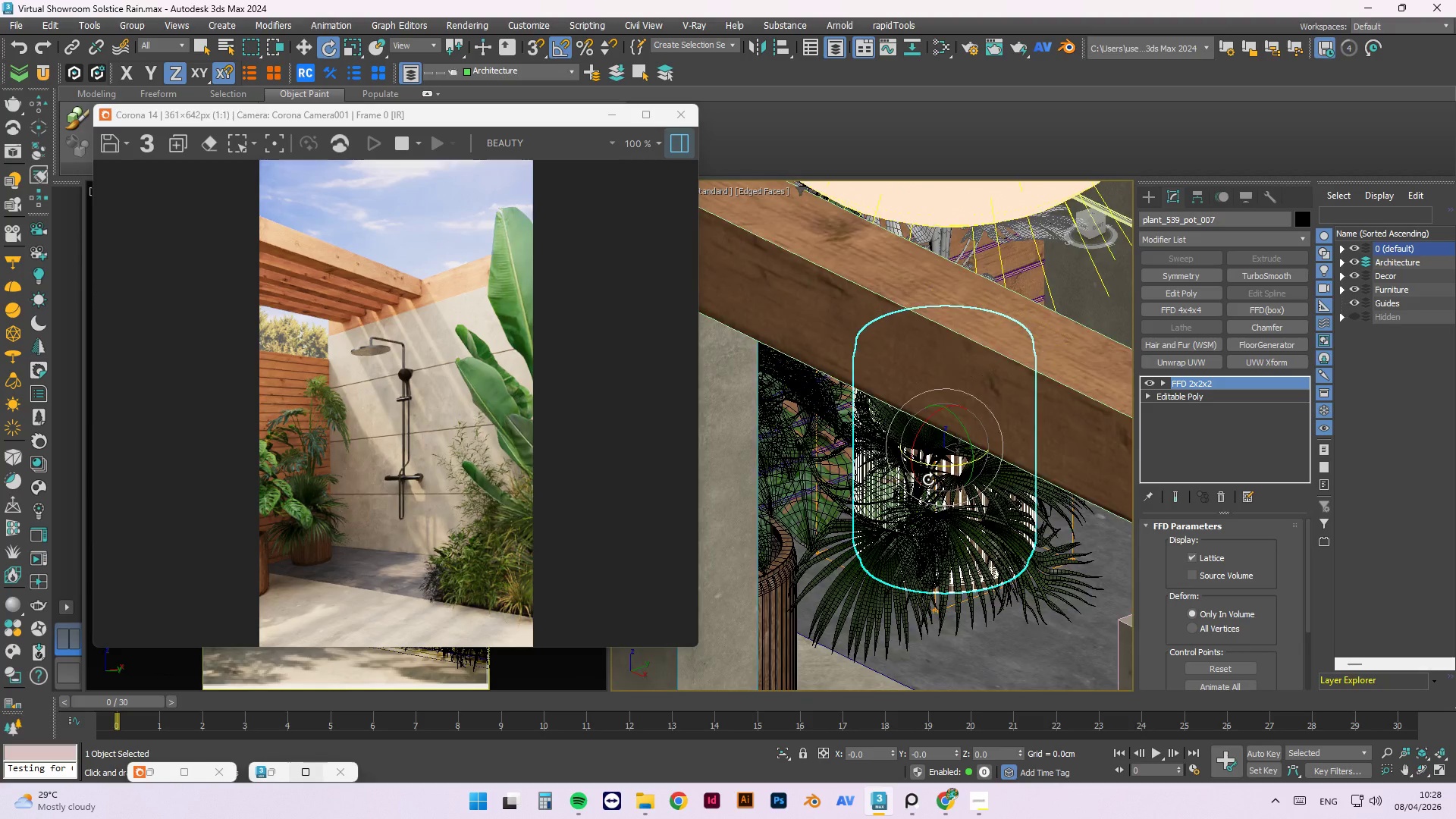 
hold_key(key=AltLeft, duration=0.75)
 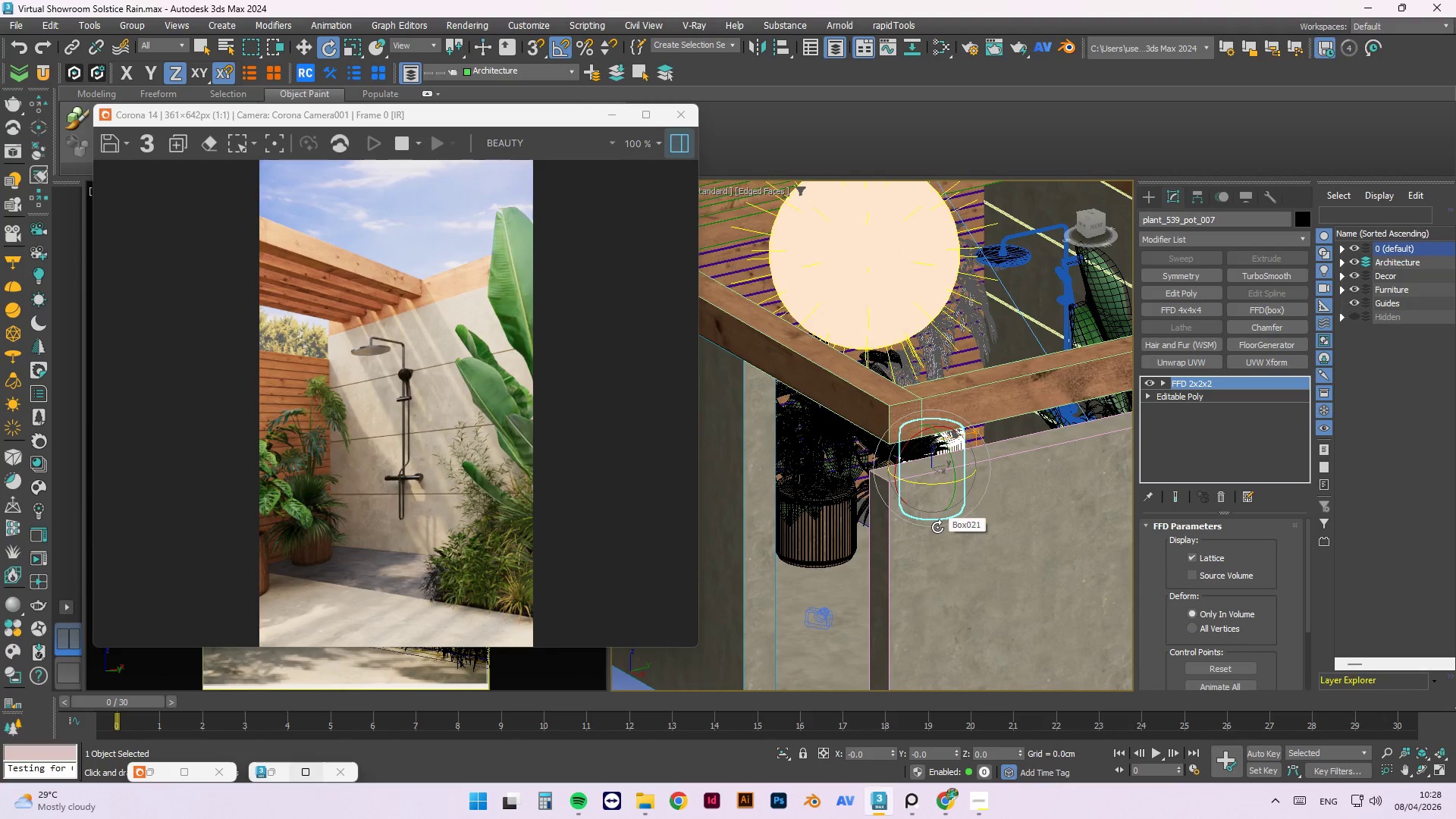 
scroll: coordinate [921, 479], scroll_direction: down, amount: 3.0
 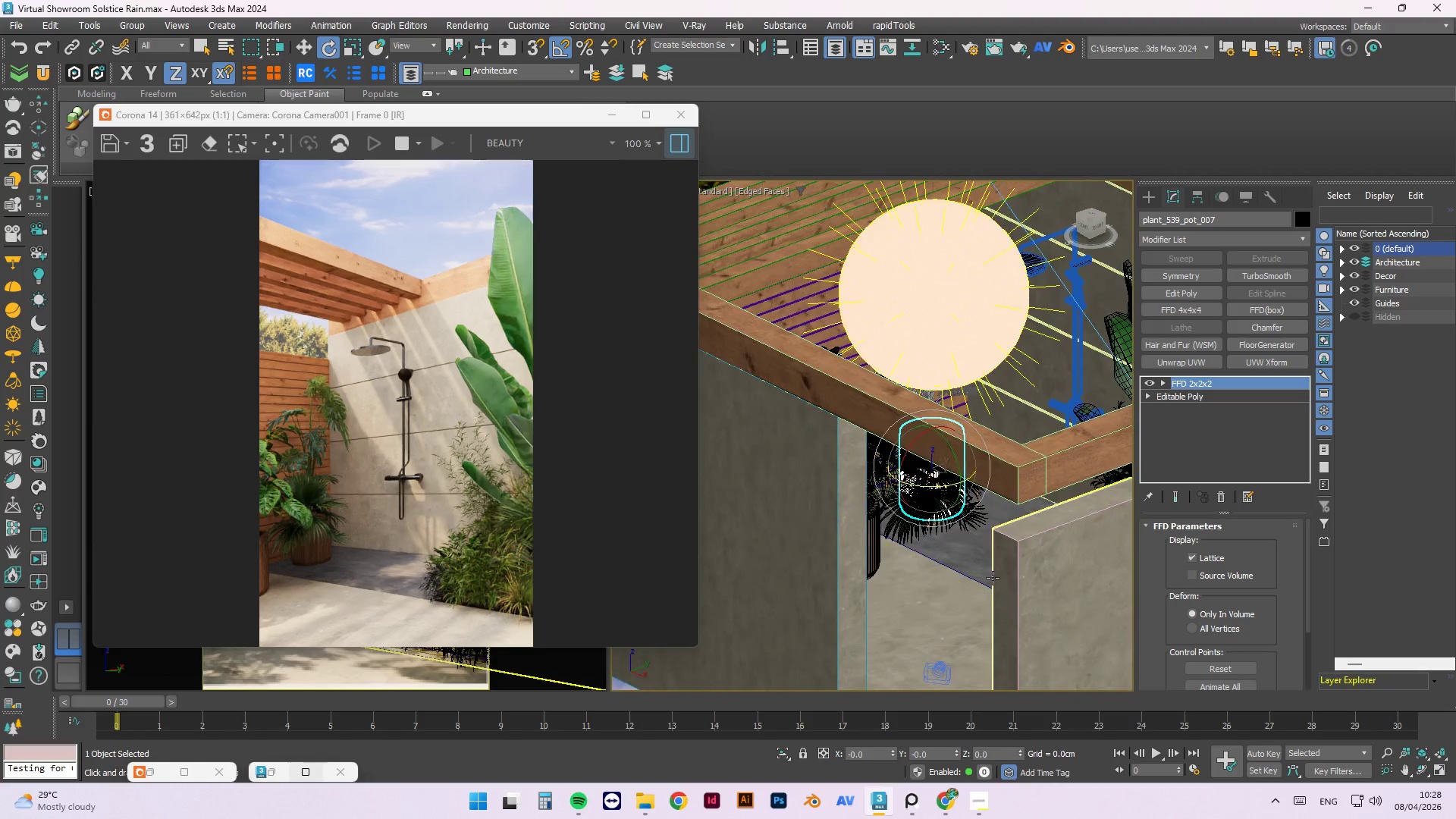 
key(Alt+AltLeft)
 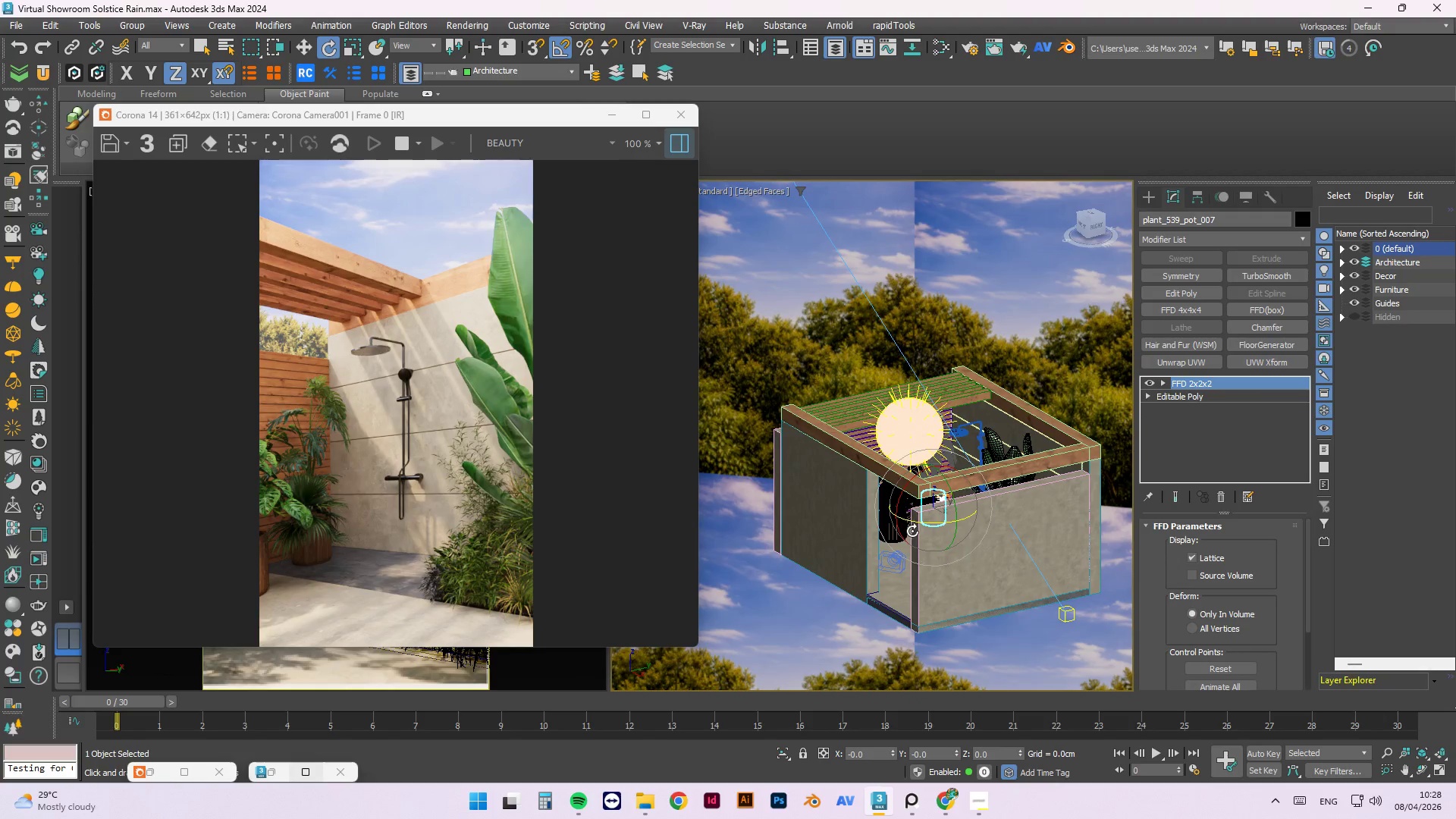 
scroll: coordinate [934, 529], scroll_direction: down, amount: 3.0
 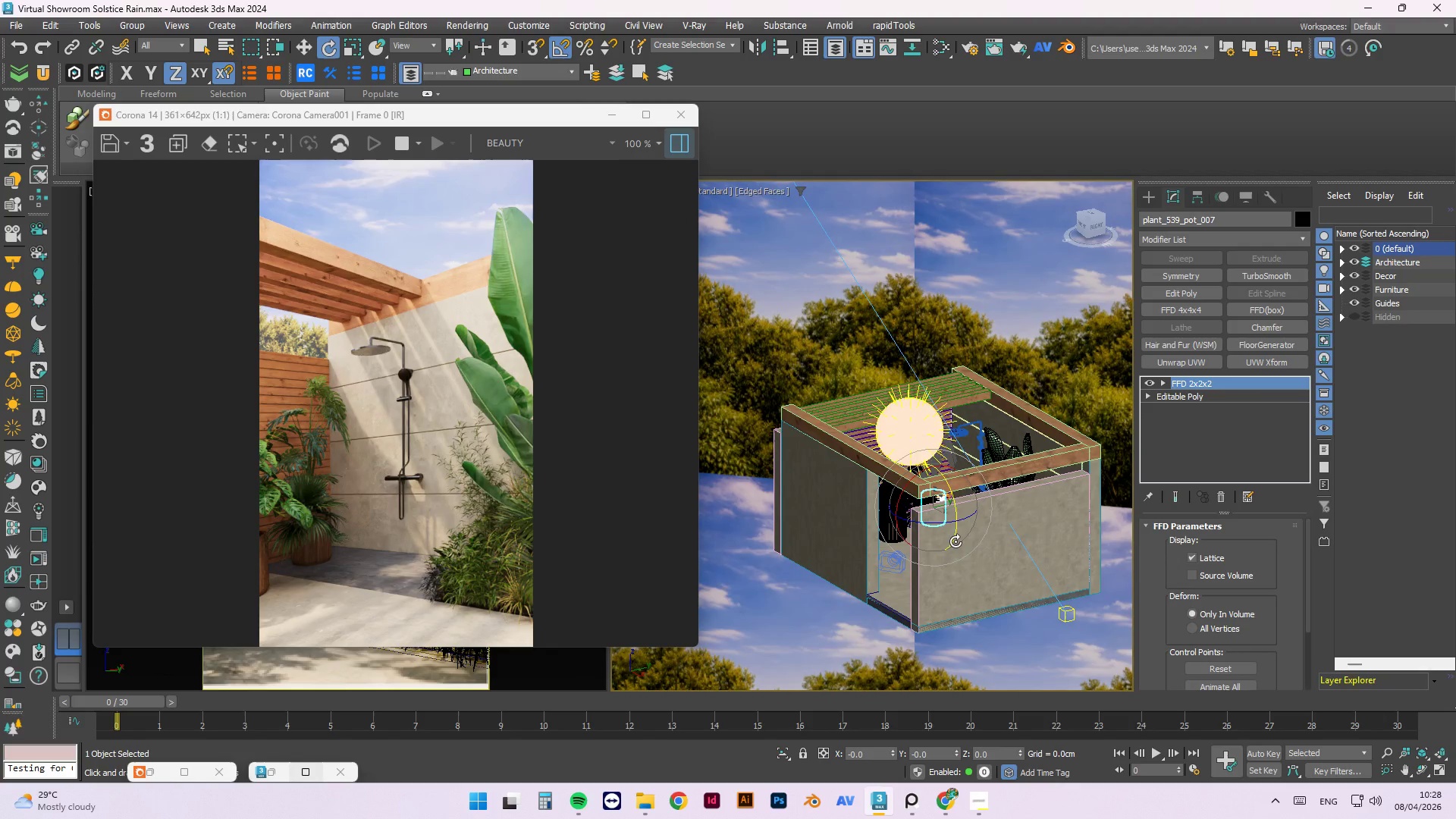 
hold_key(key=AltLeft, duration=0.7)
 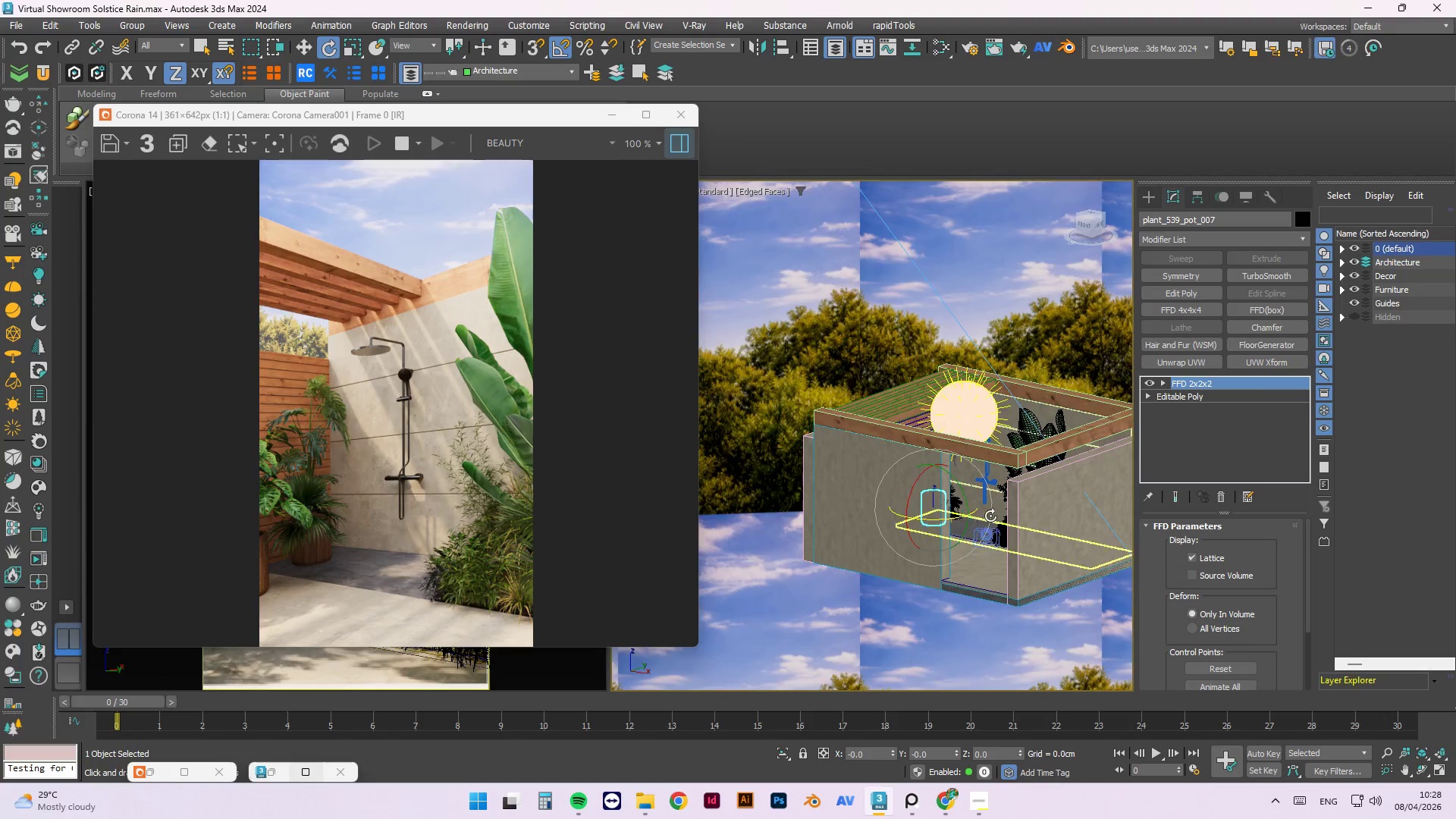 
scroll: coordinate [997, 562], scroll_direction: up, amount: 6.0
 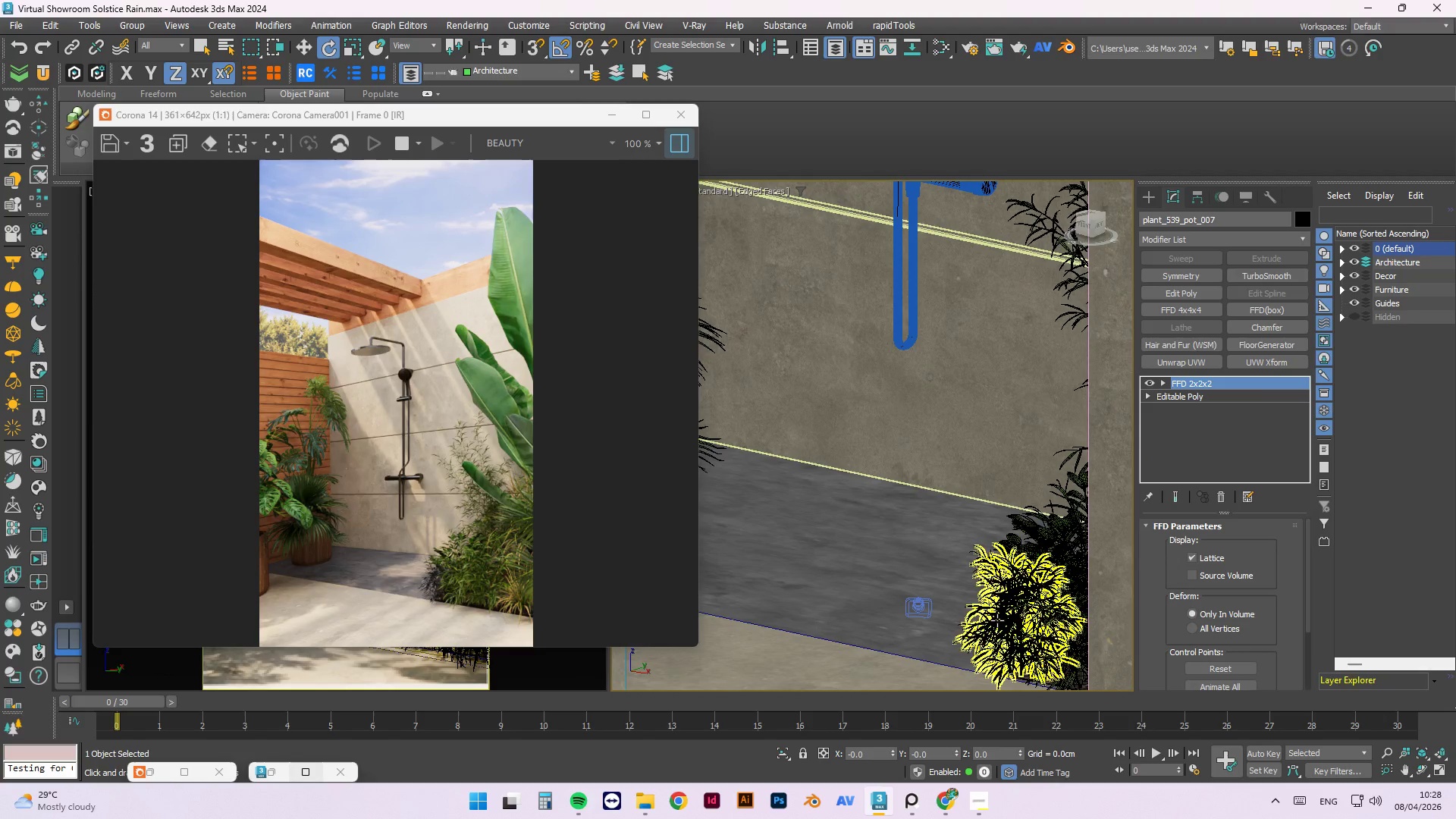 
left_click([997, 621])
 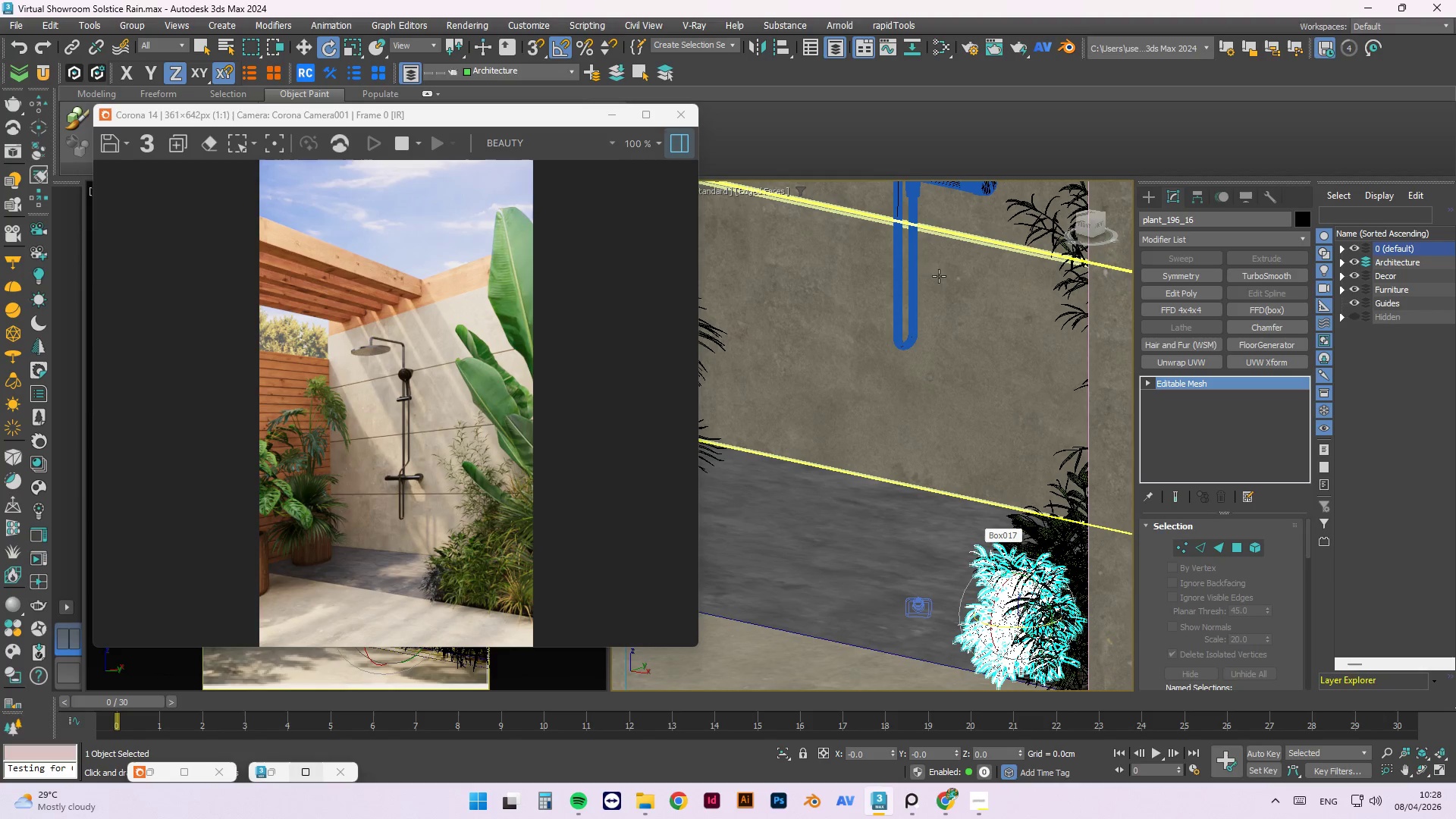 
wait(19.47)
 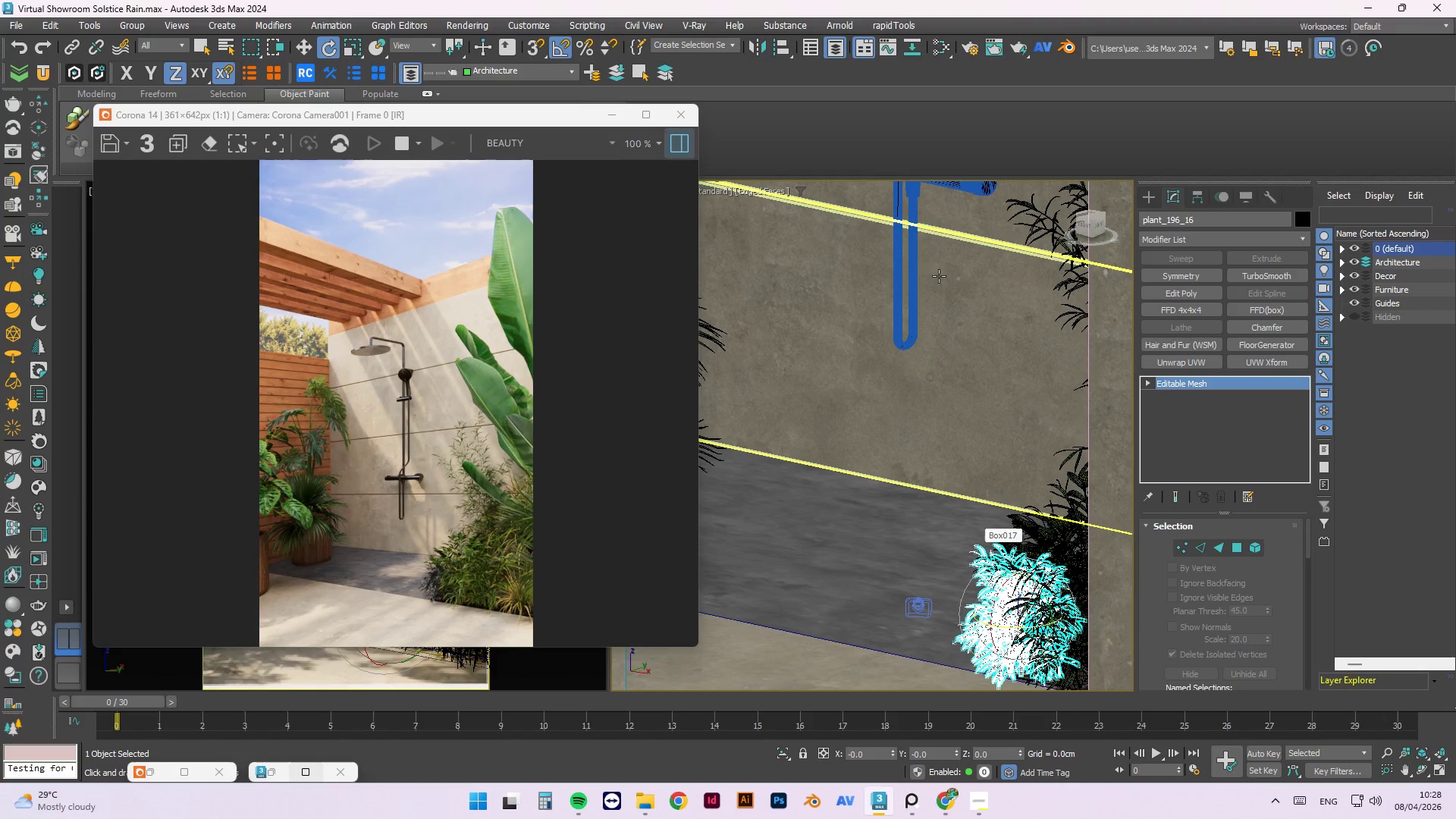 
scroll: coordinate [785, 494], scroll_direction: down, amount: 2.0
 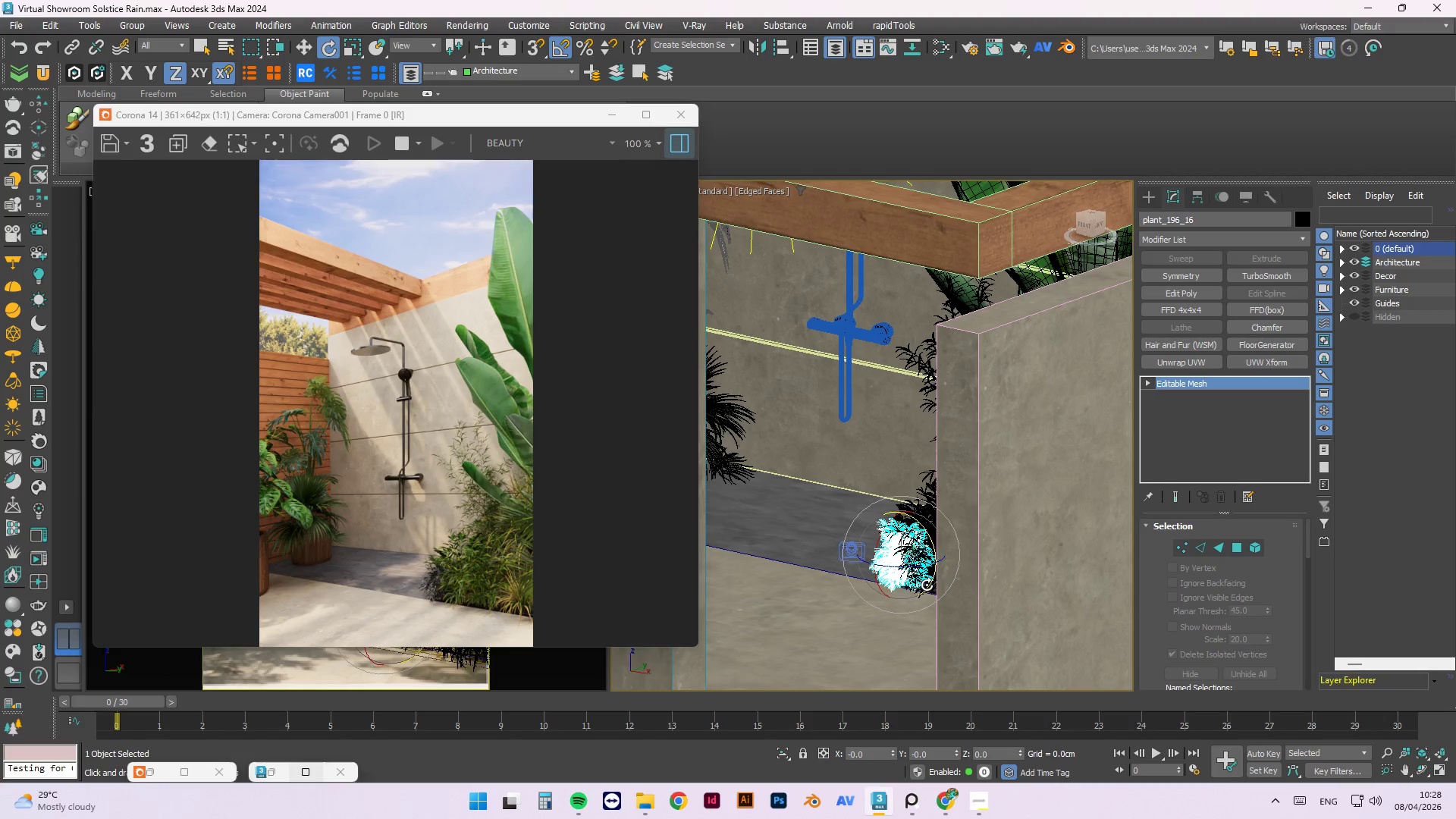 
mouse_move([908, 578])
 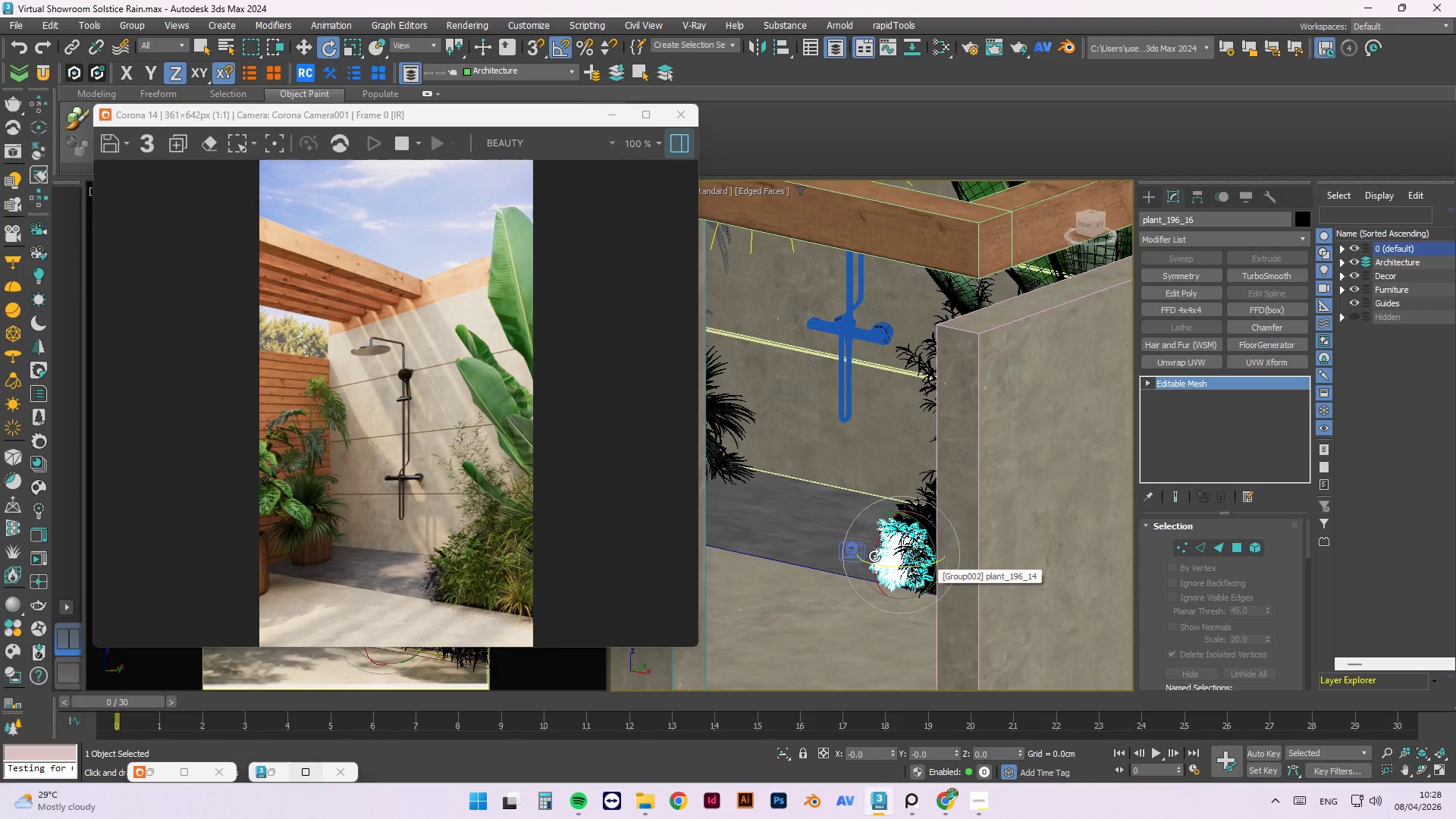 
hold_key(key=AltLeft, duration=0.62)
 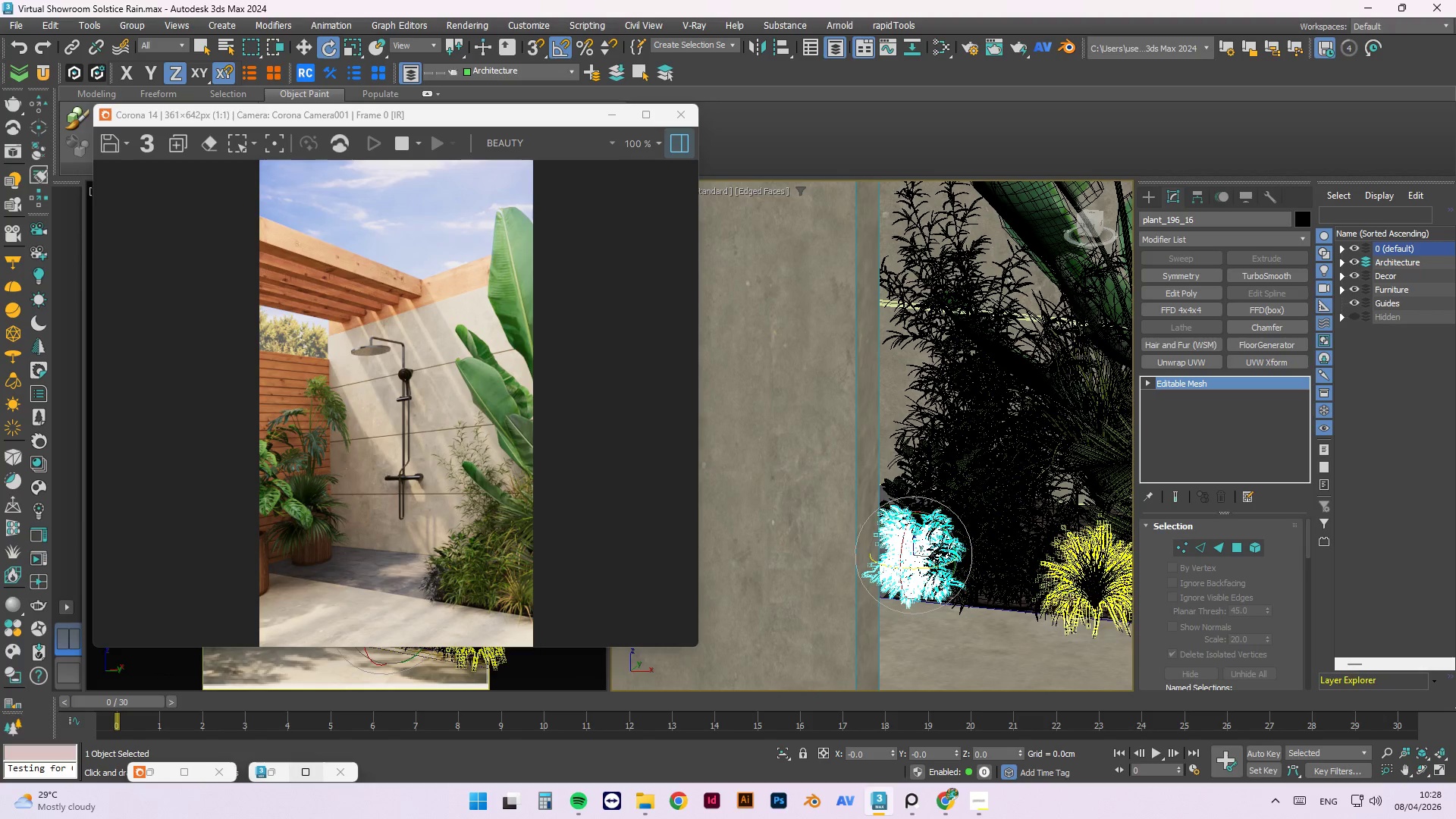 
scroll: coordinate [871, 554], scroll_direction: up, amount: 1.0
 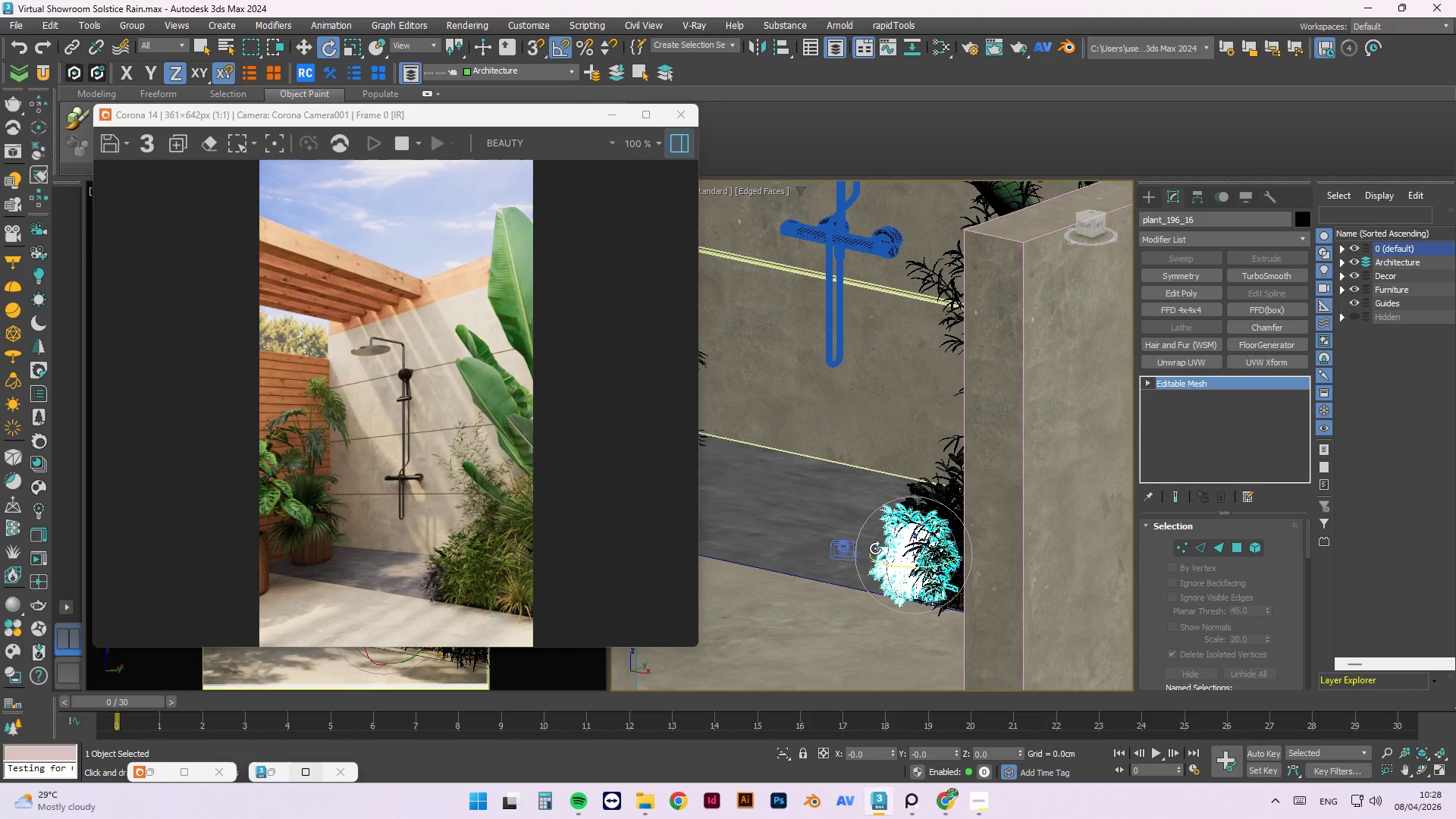 
left_click([1070, 601])
 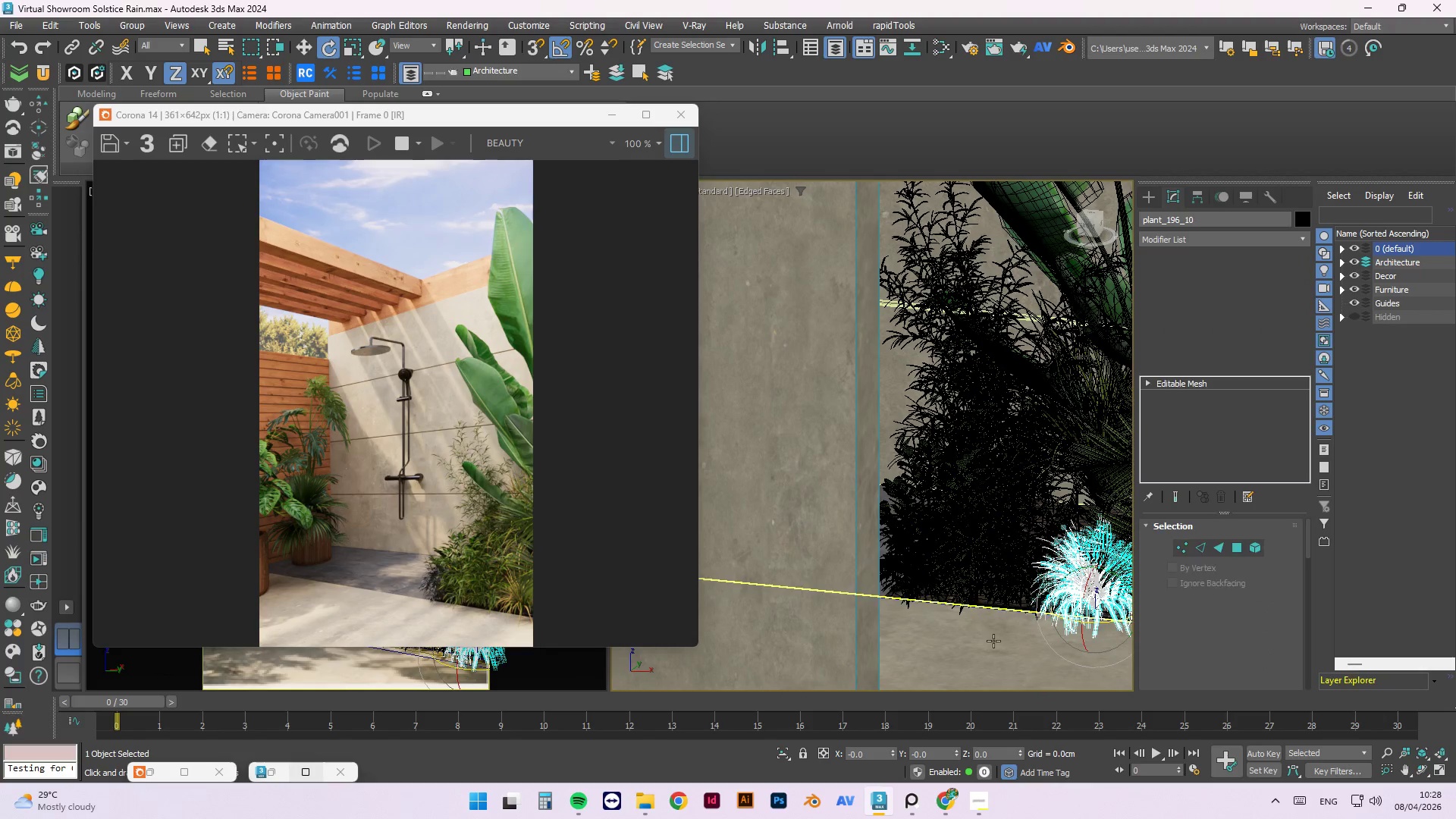 
hold_key(key=AltLeft, duration=1.5)
 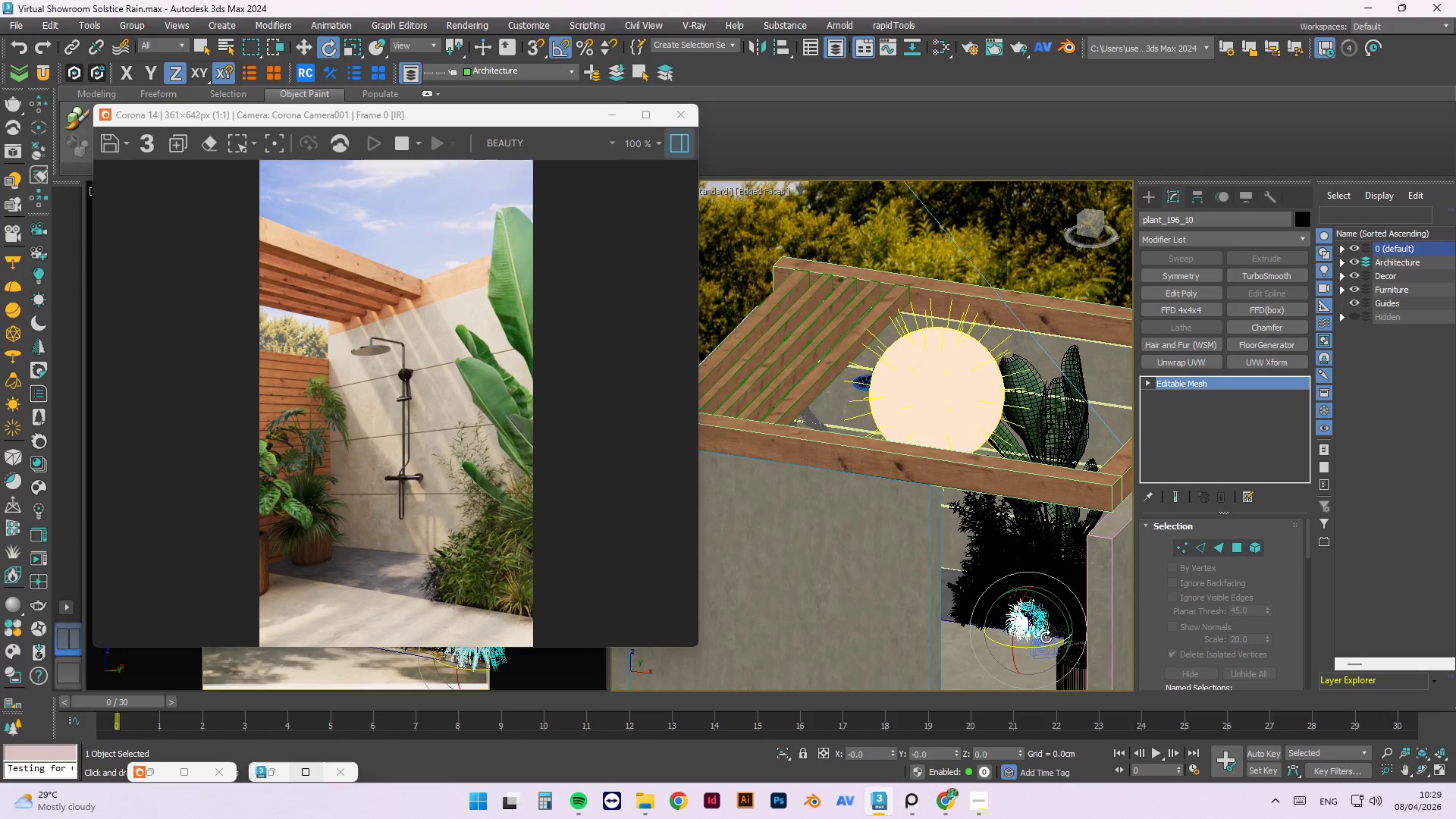 
scroll: coordinate [992, 642], scroll_direction: down, amount: 4.0
 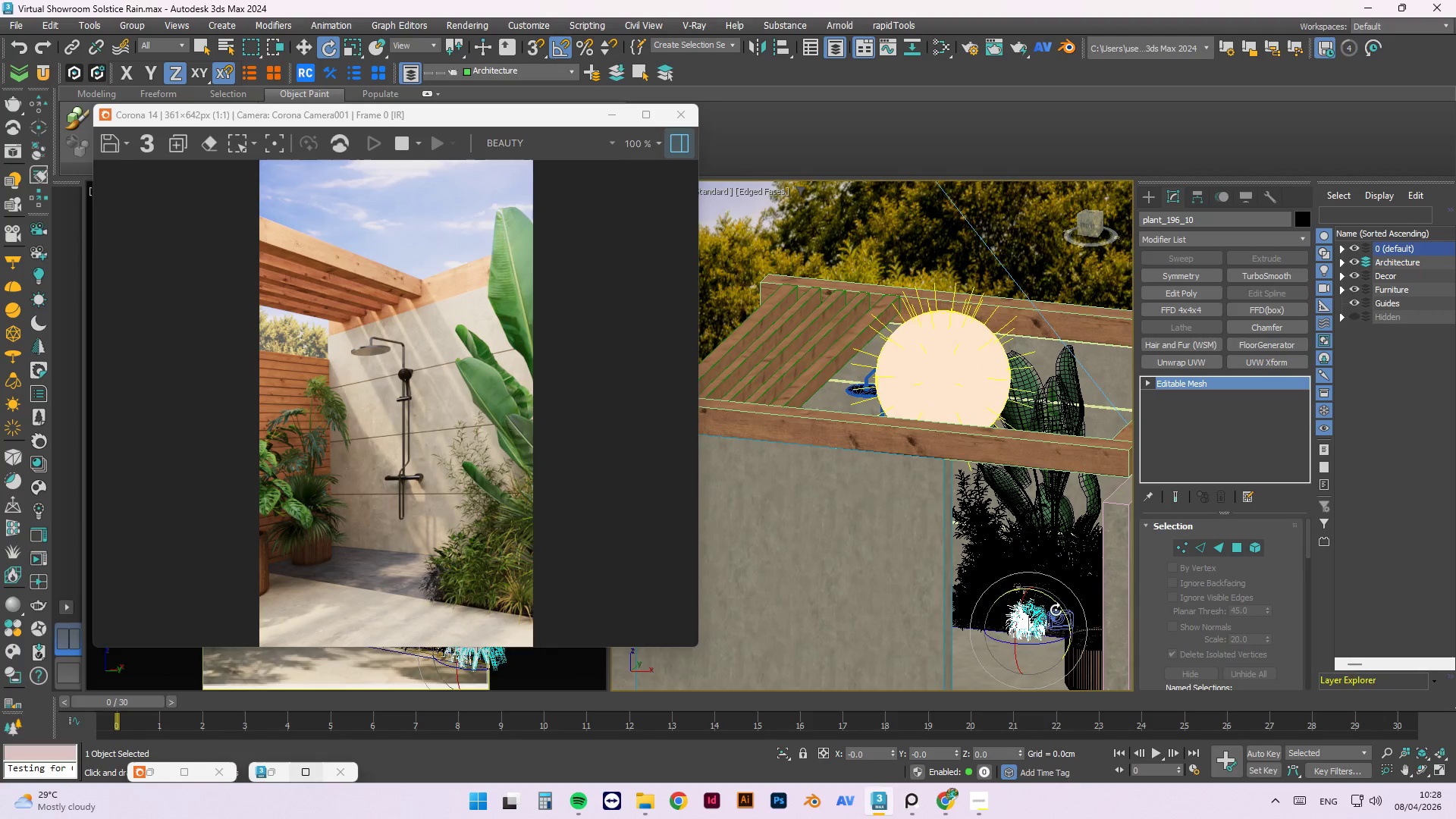 
key(Alt+AltLeft)
 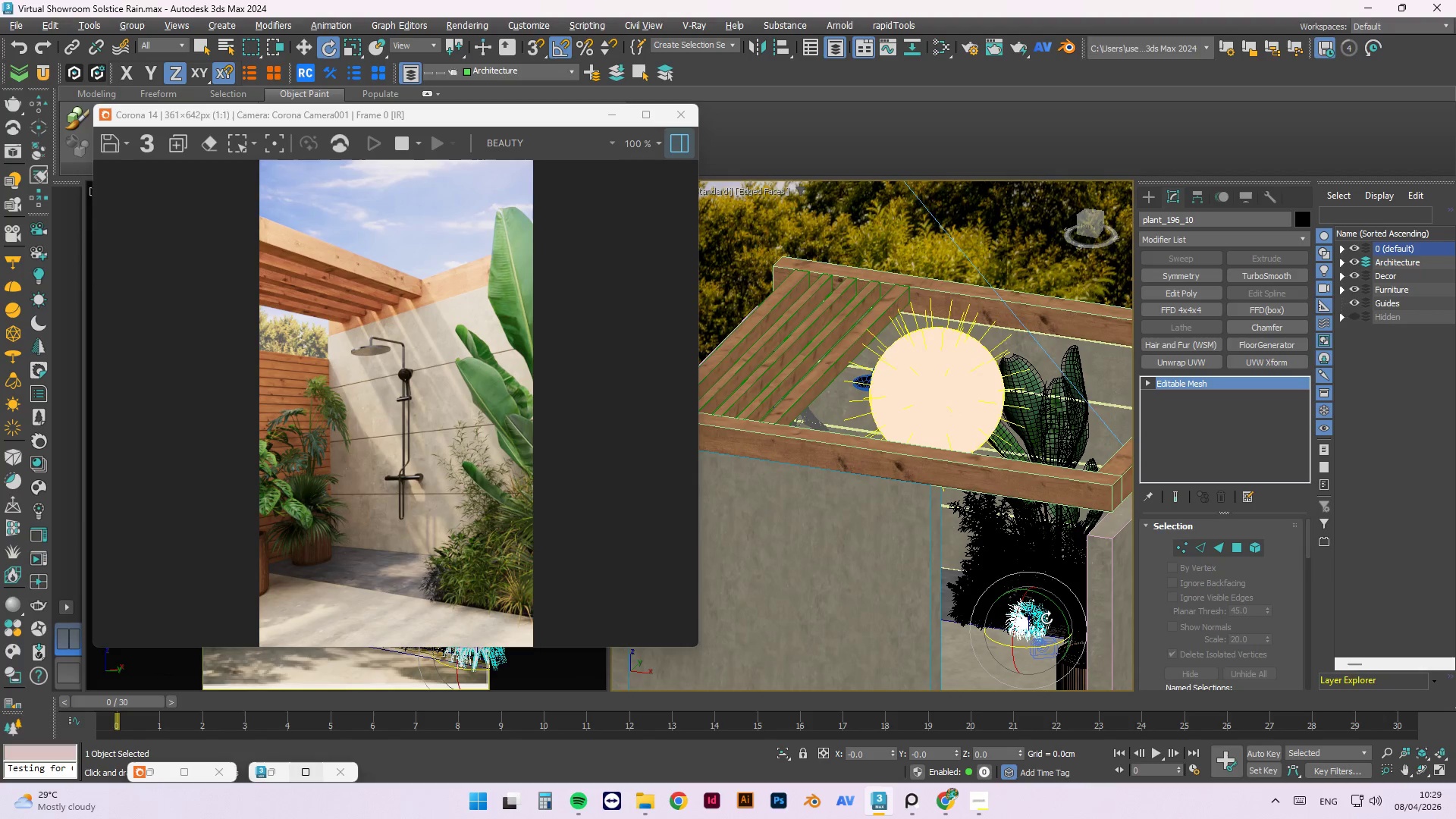 
hold_key(key=AltLeft, duration=4.64)
 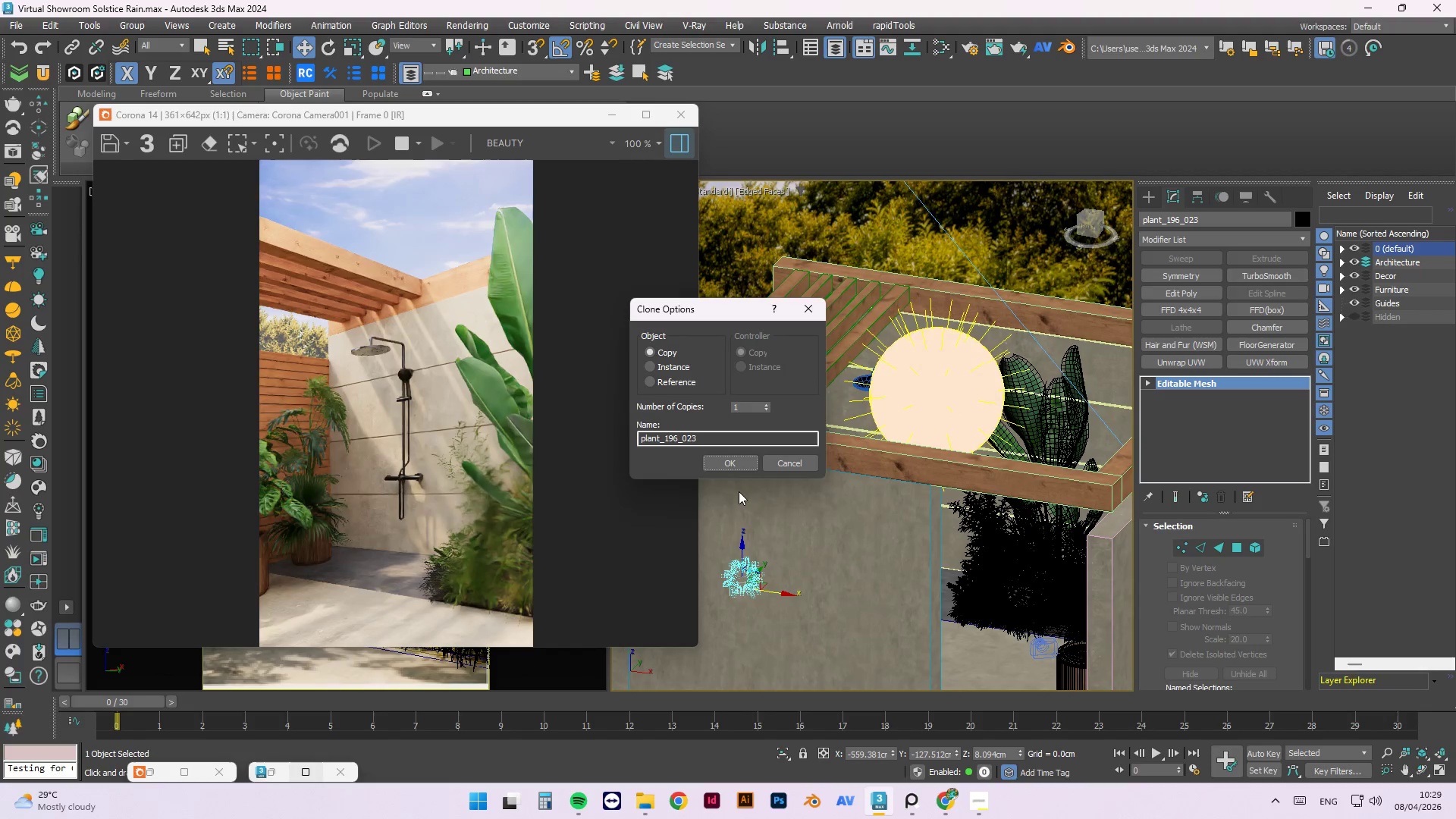 
key(W)
 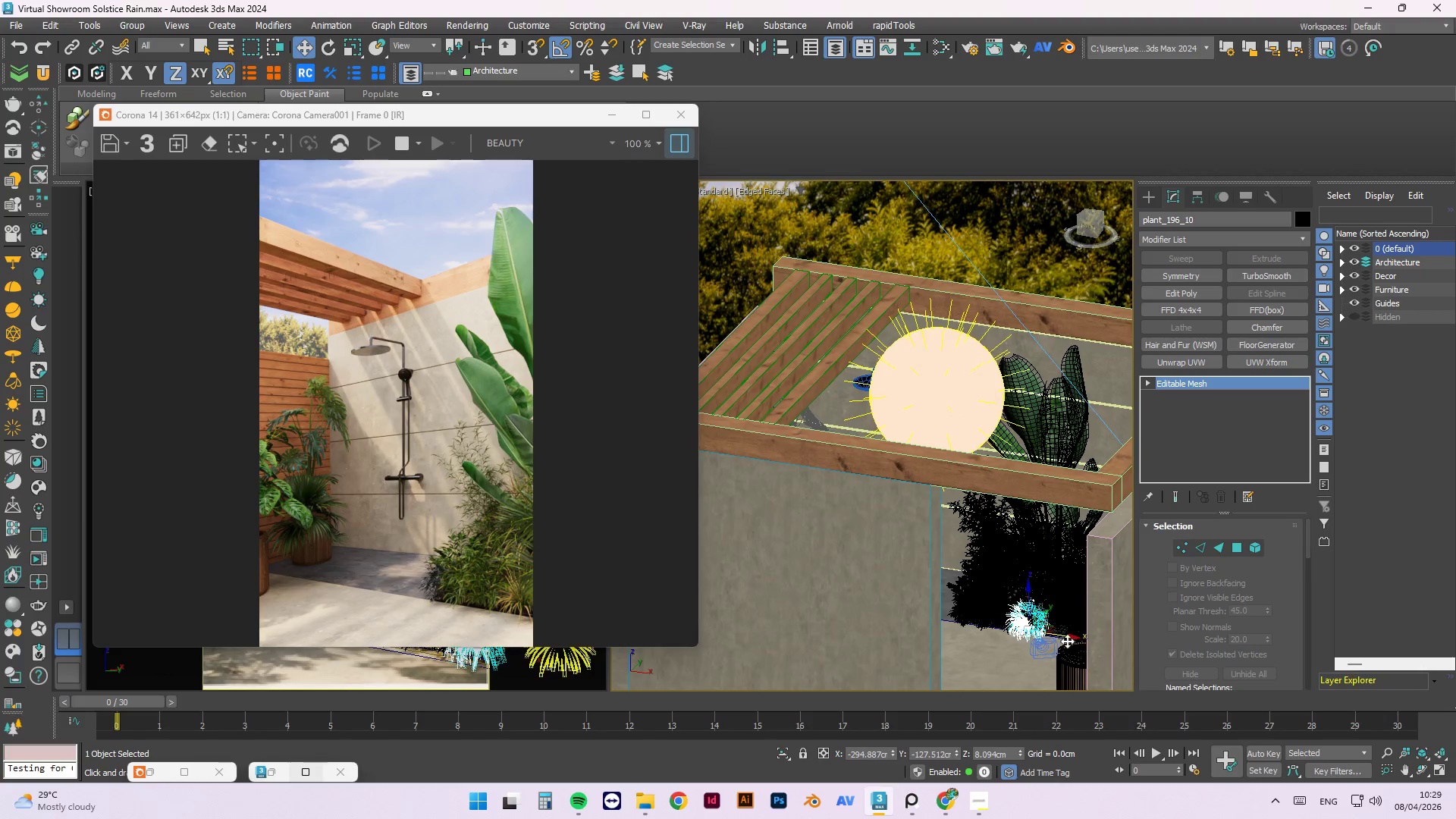 
hold_key(key=ShiftLeft, duration=1.5)
left_click_drag(start_coordinate=[1068, 635], to_coordinate=[782, 589])
 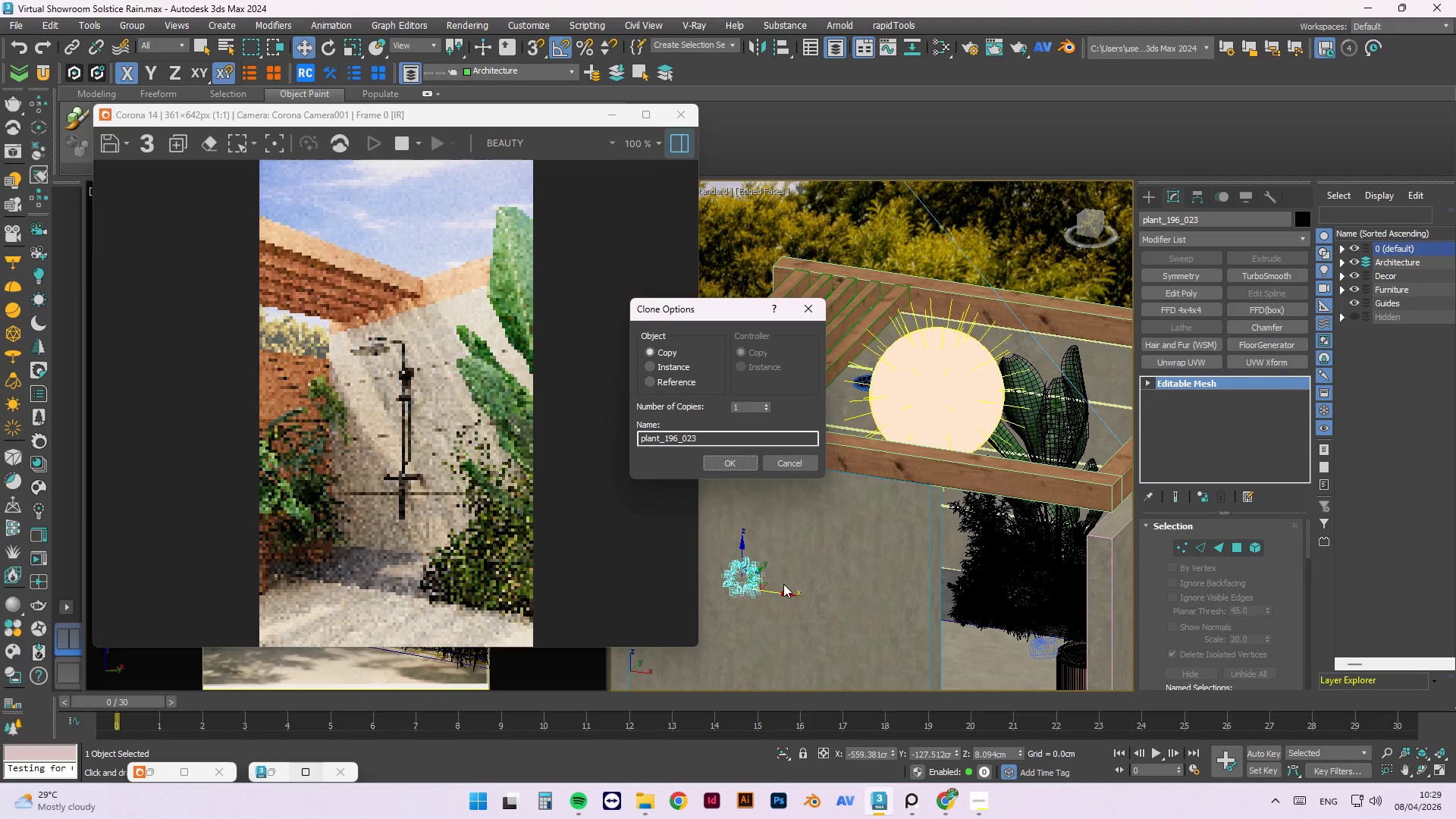 
hold_key(key=ShiftLeft, duration=1.5)
 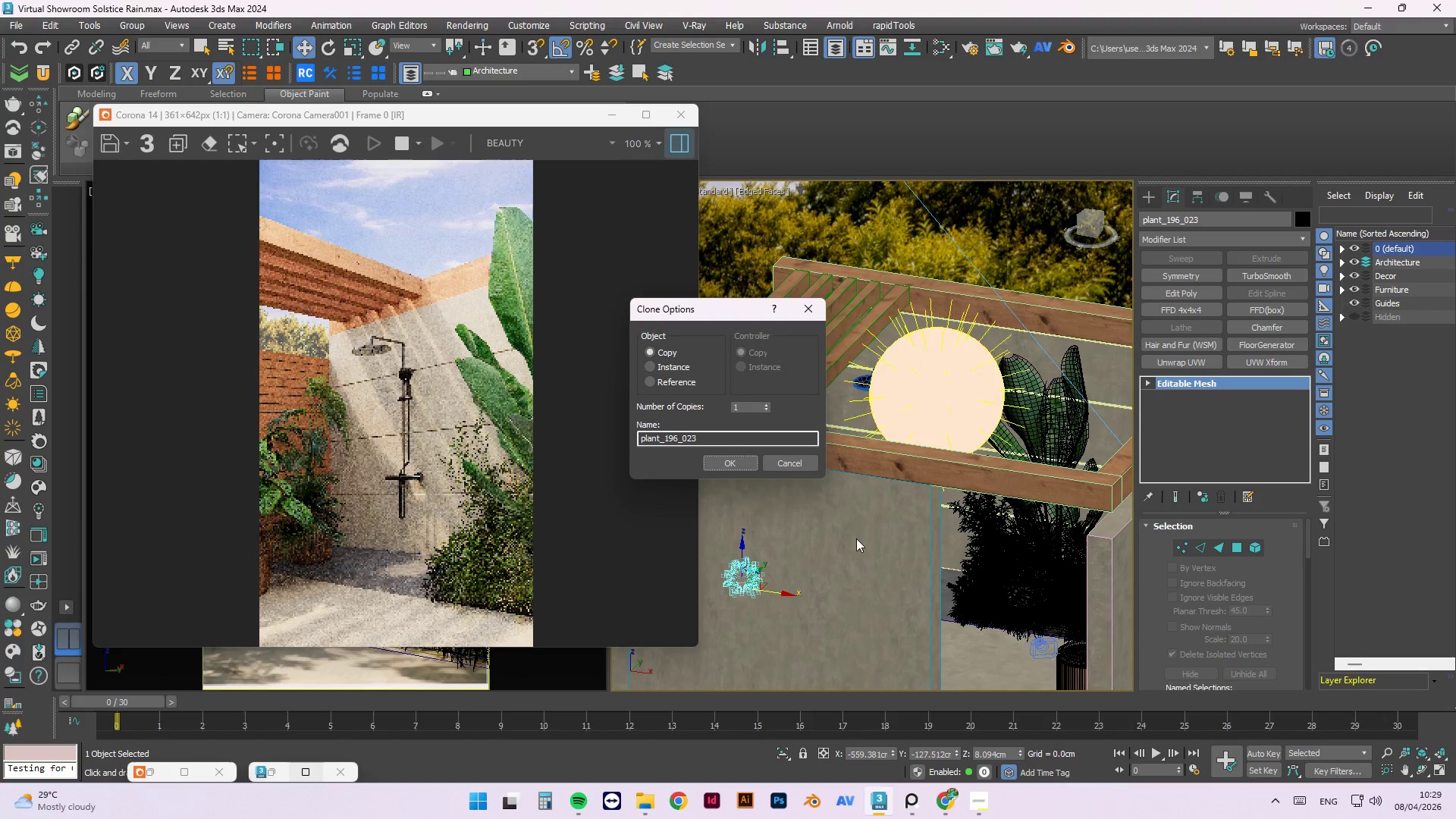 
key(Shift+ShiftLeft)
 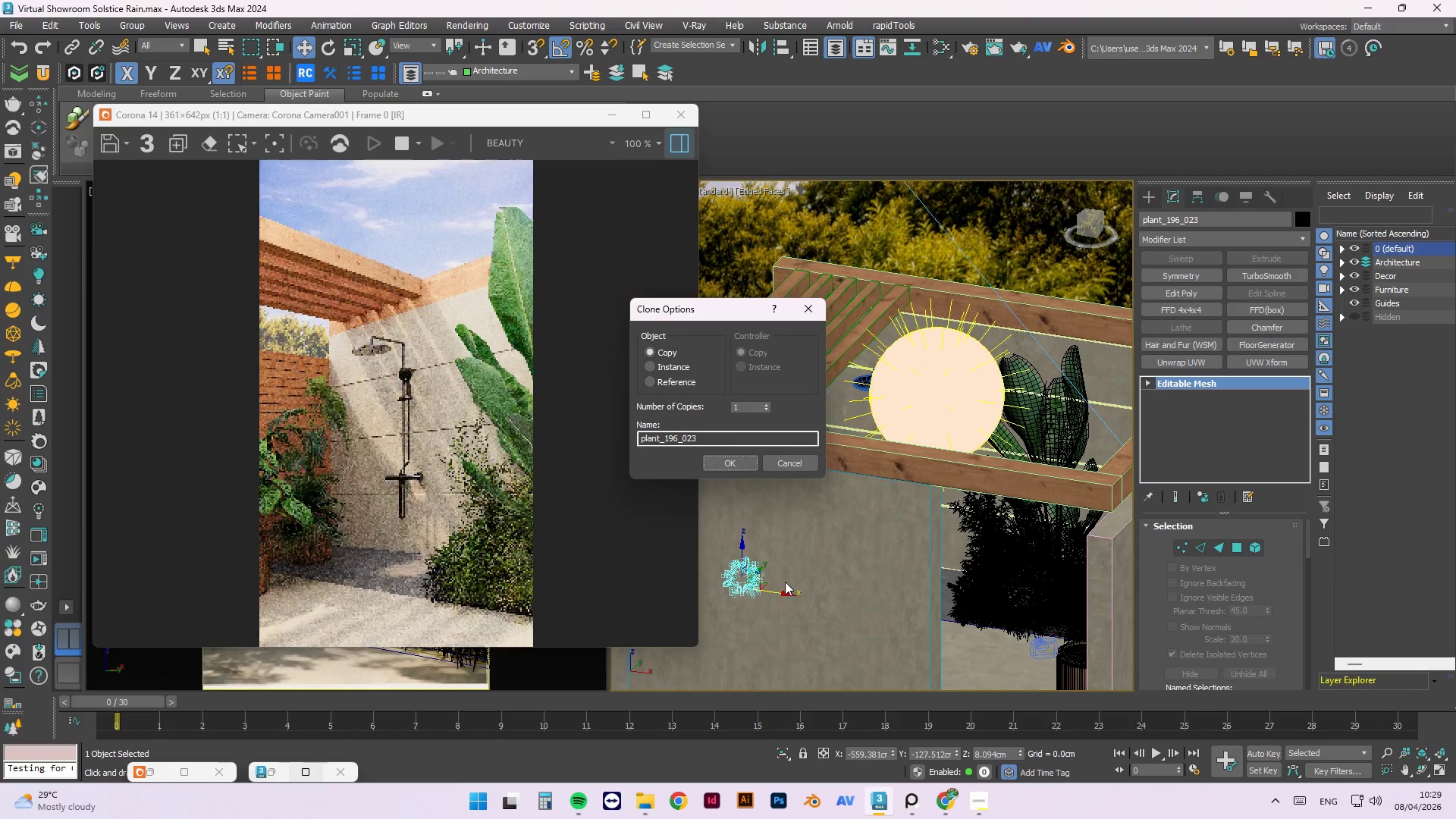 
key(Shift+ShiftLeft)
 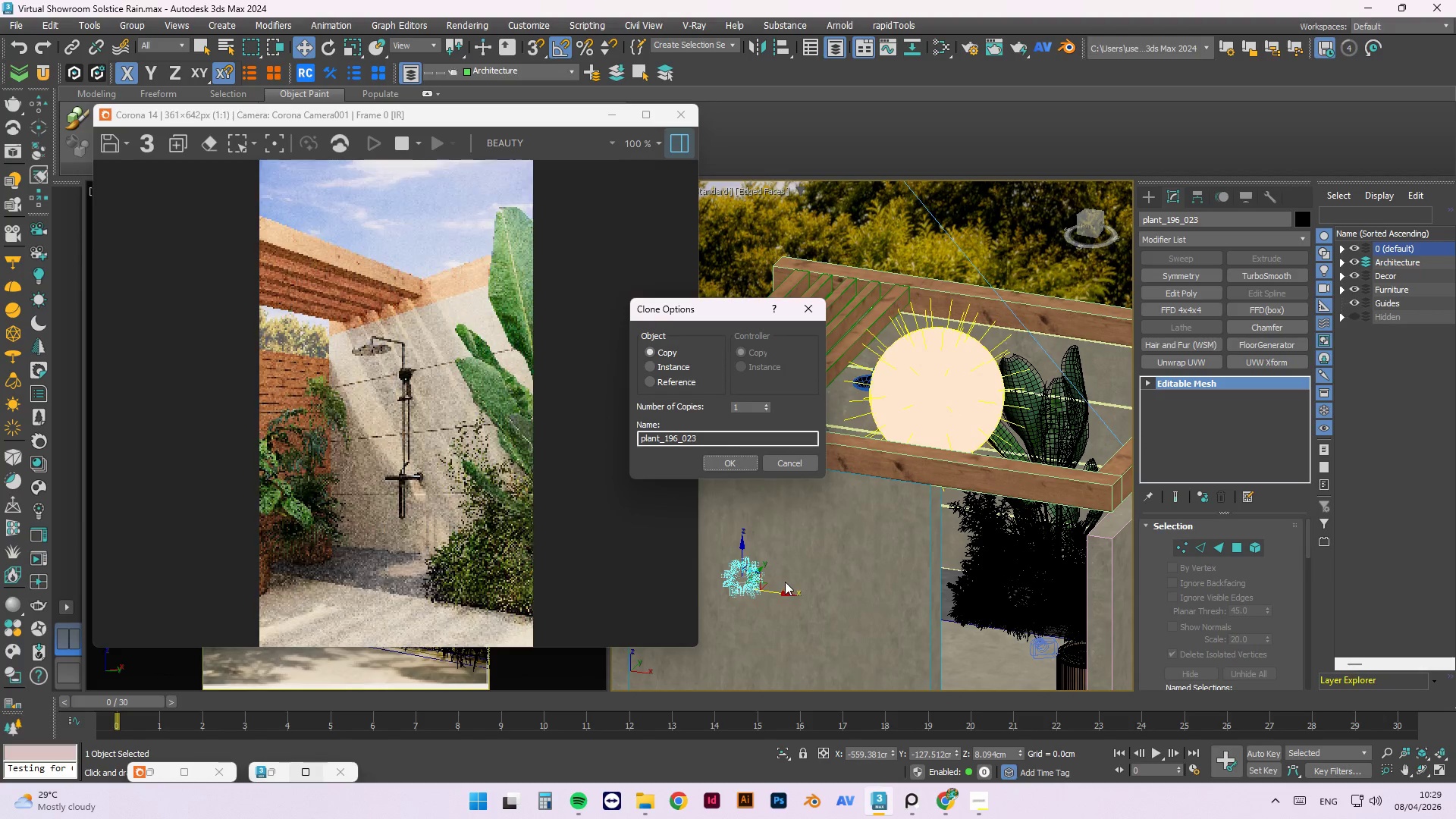 
key(Shift+ShiftLeft)
 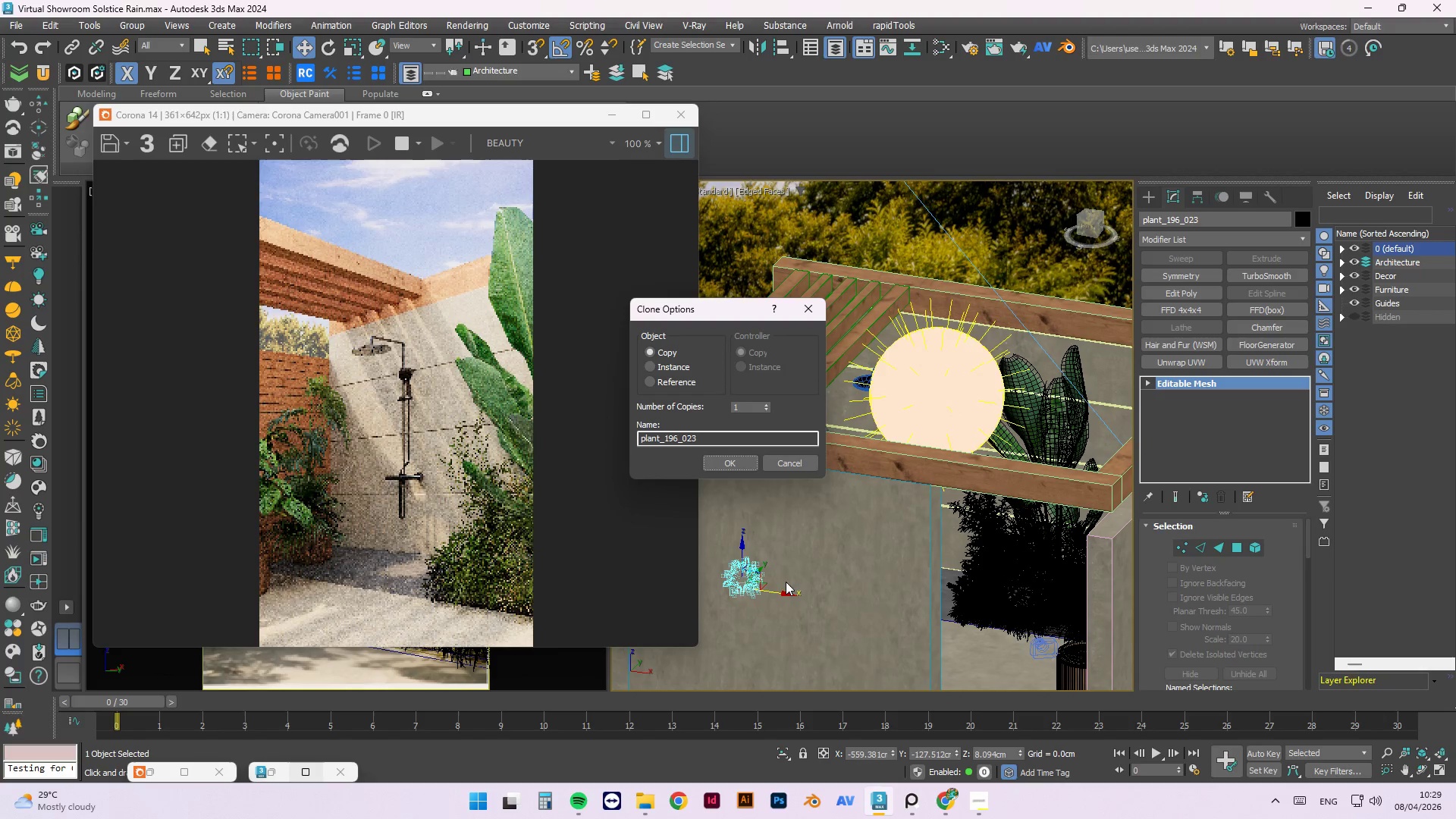 
key(Shift+ShiftLeft)
 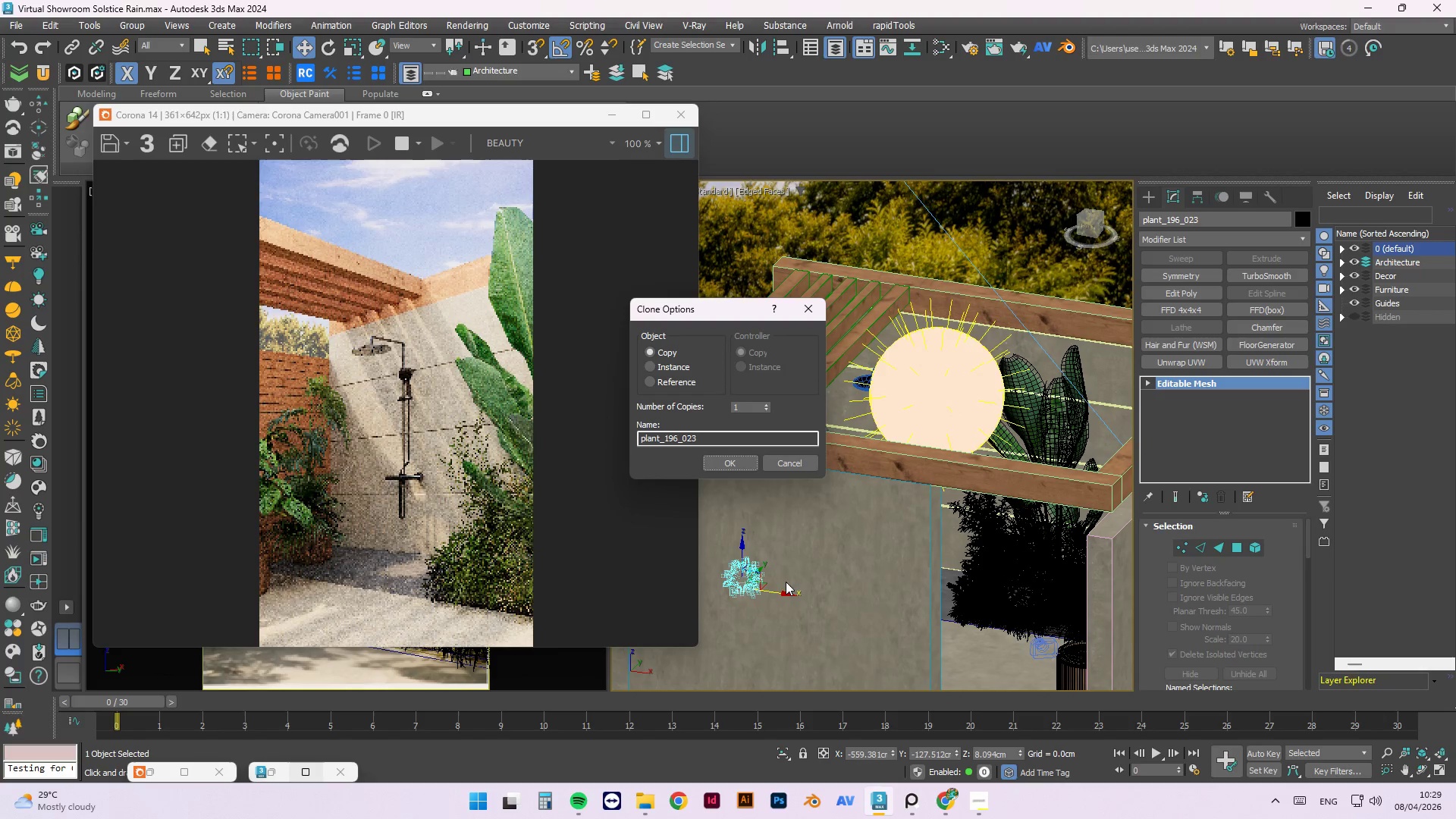 
key(Shift+ShiftLeft)
 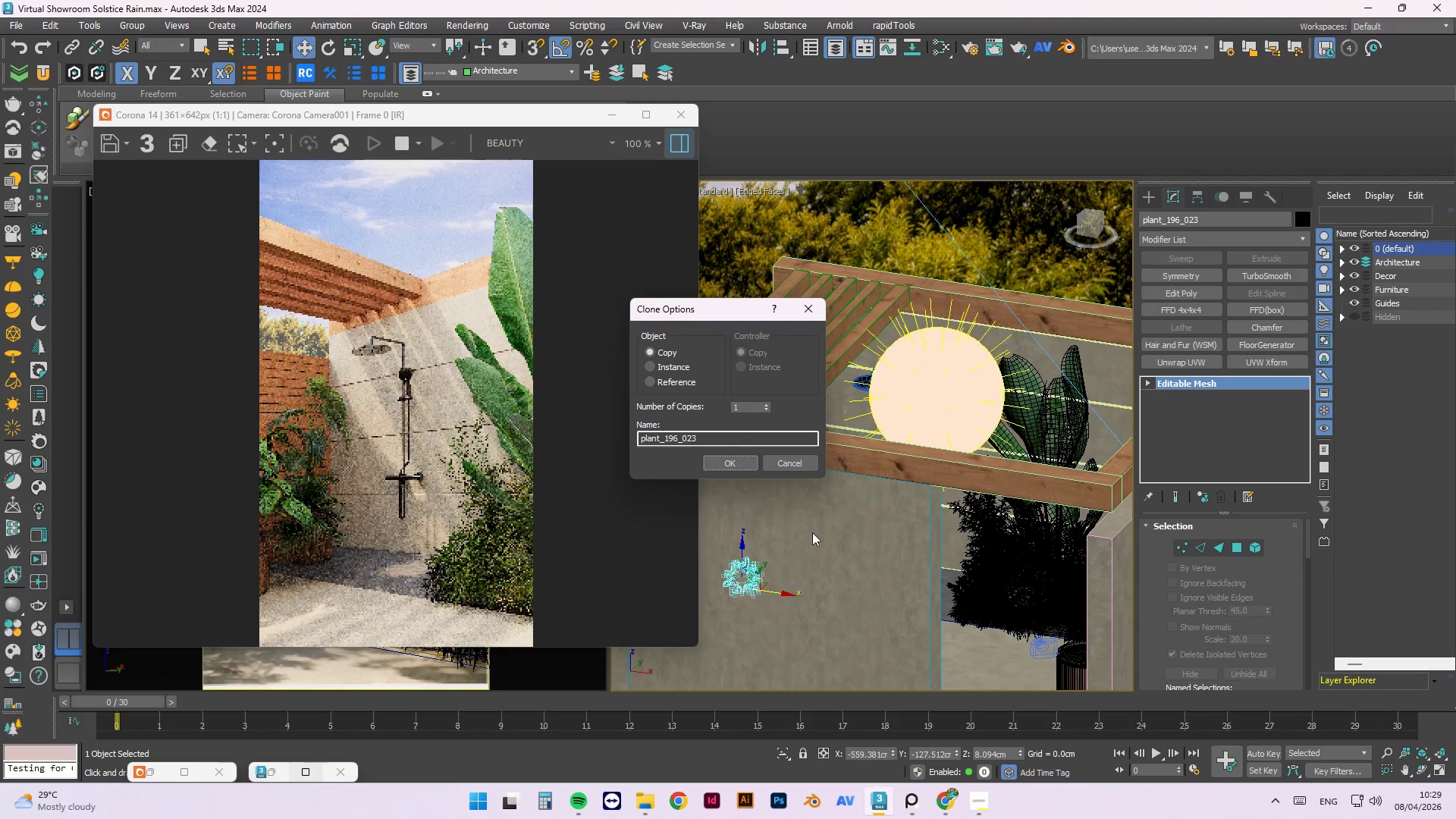 
scroll: coordinate [814, 531], scroll_direction: down, amount: 2.0
 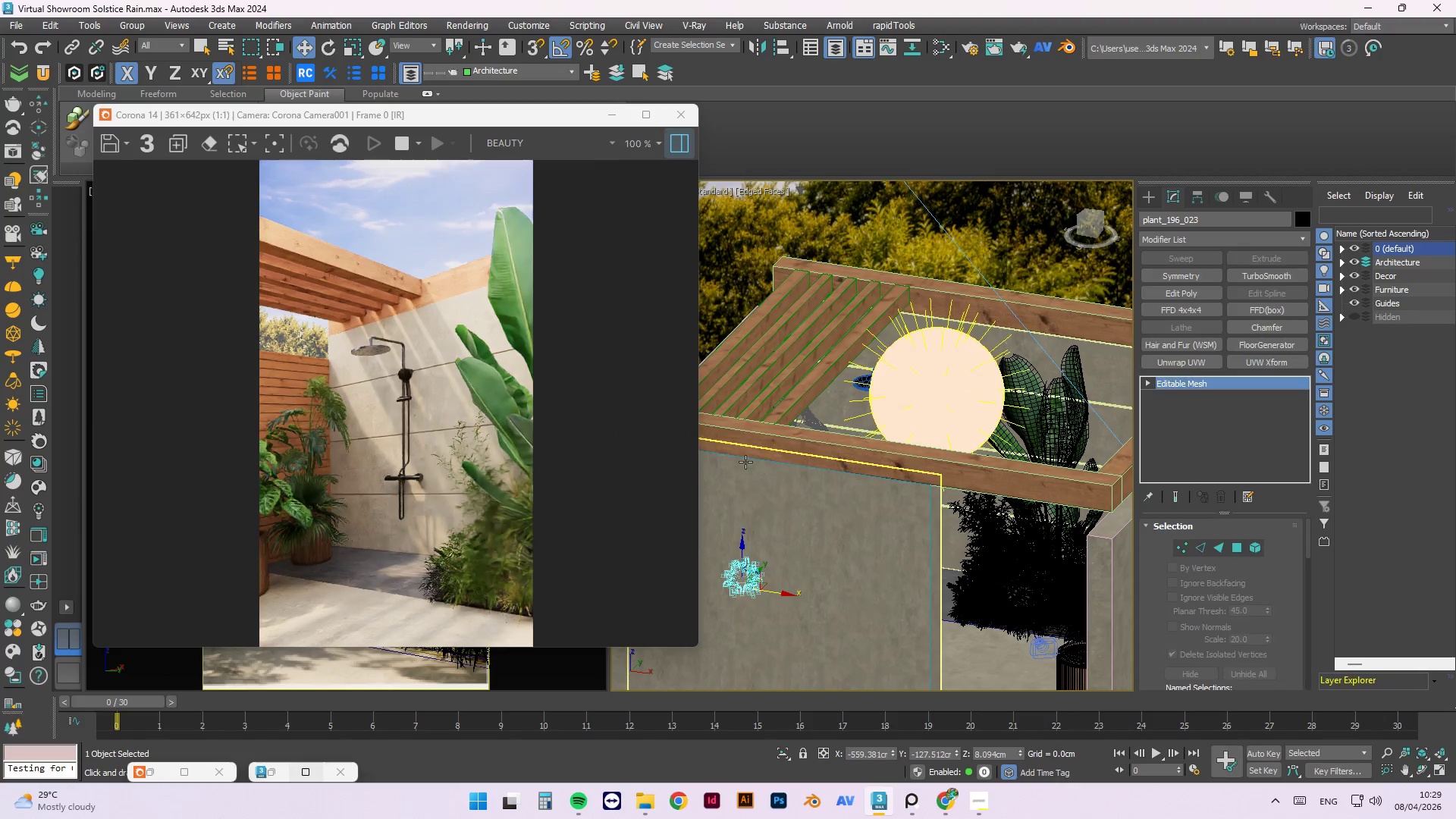 
hold_key(key=AltLeft, duration=1.02)
 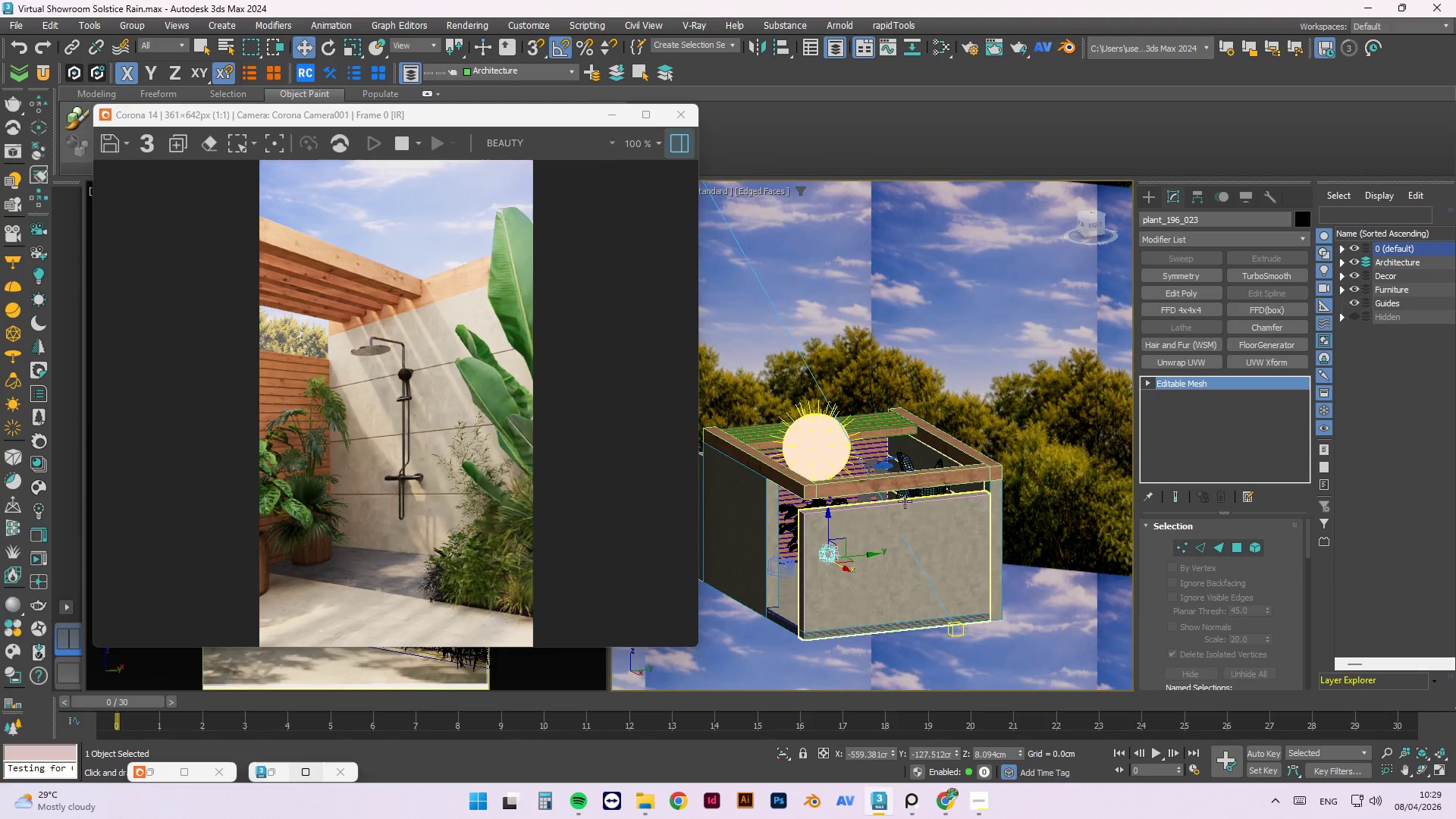 
scroll: coordinate [915, 529], scroll_direction: down, amount: 2.0
 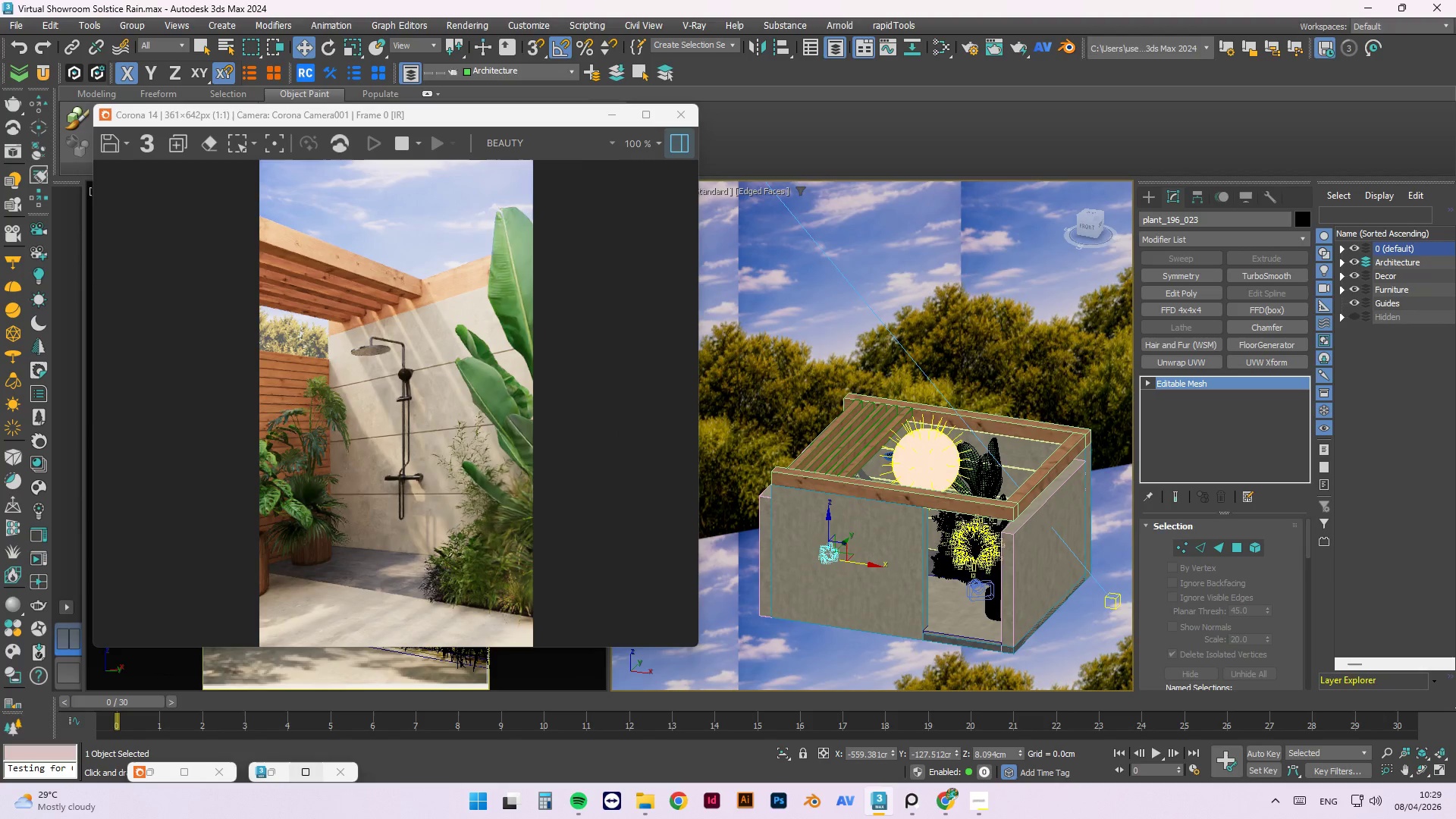 
hold_key(key=AltLeft, duration=0.41)
 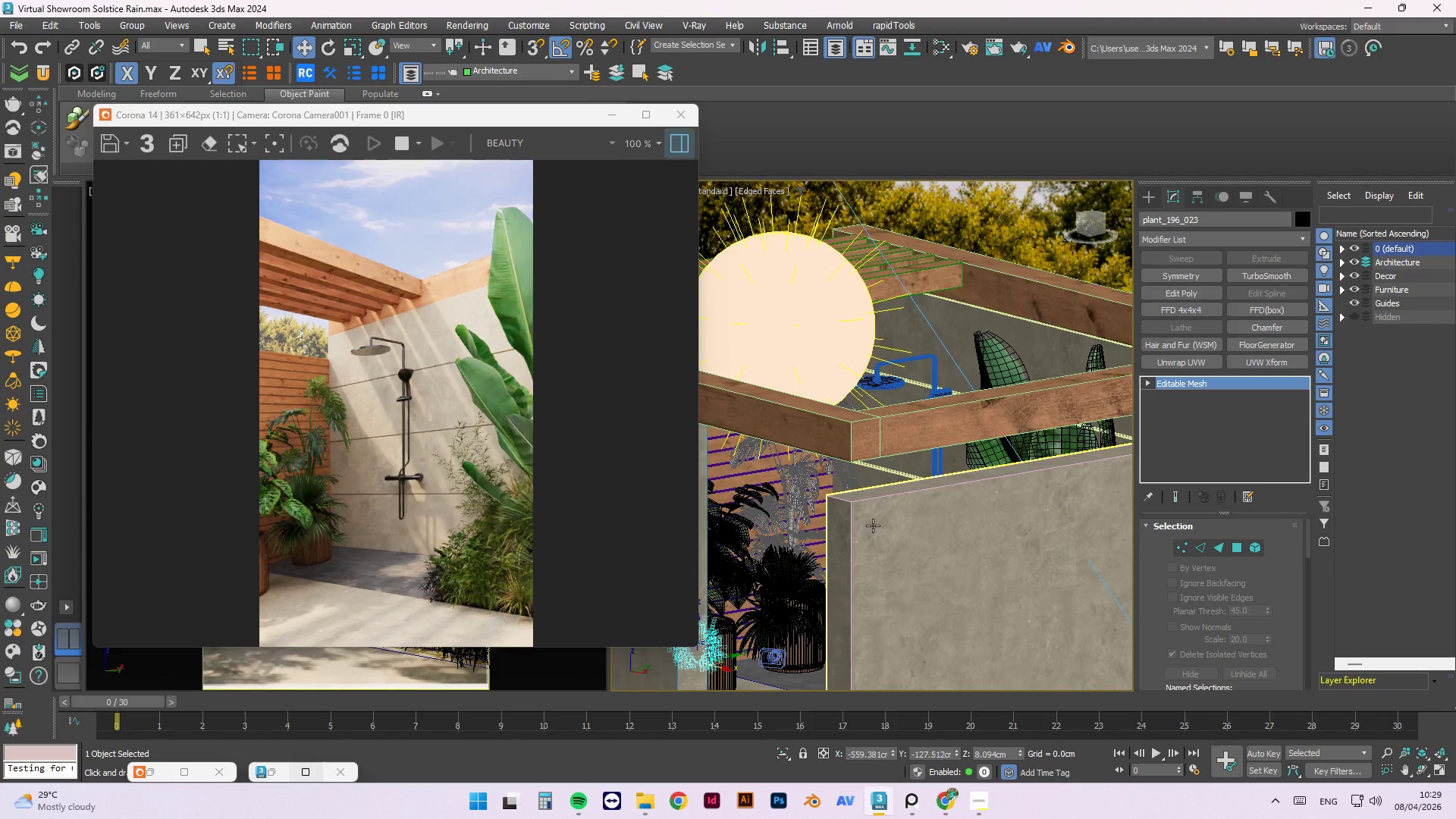 
scroll: coordinate [754, 627], scroll_direction: up, amount: 5.0
 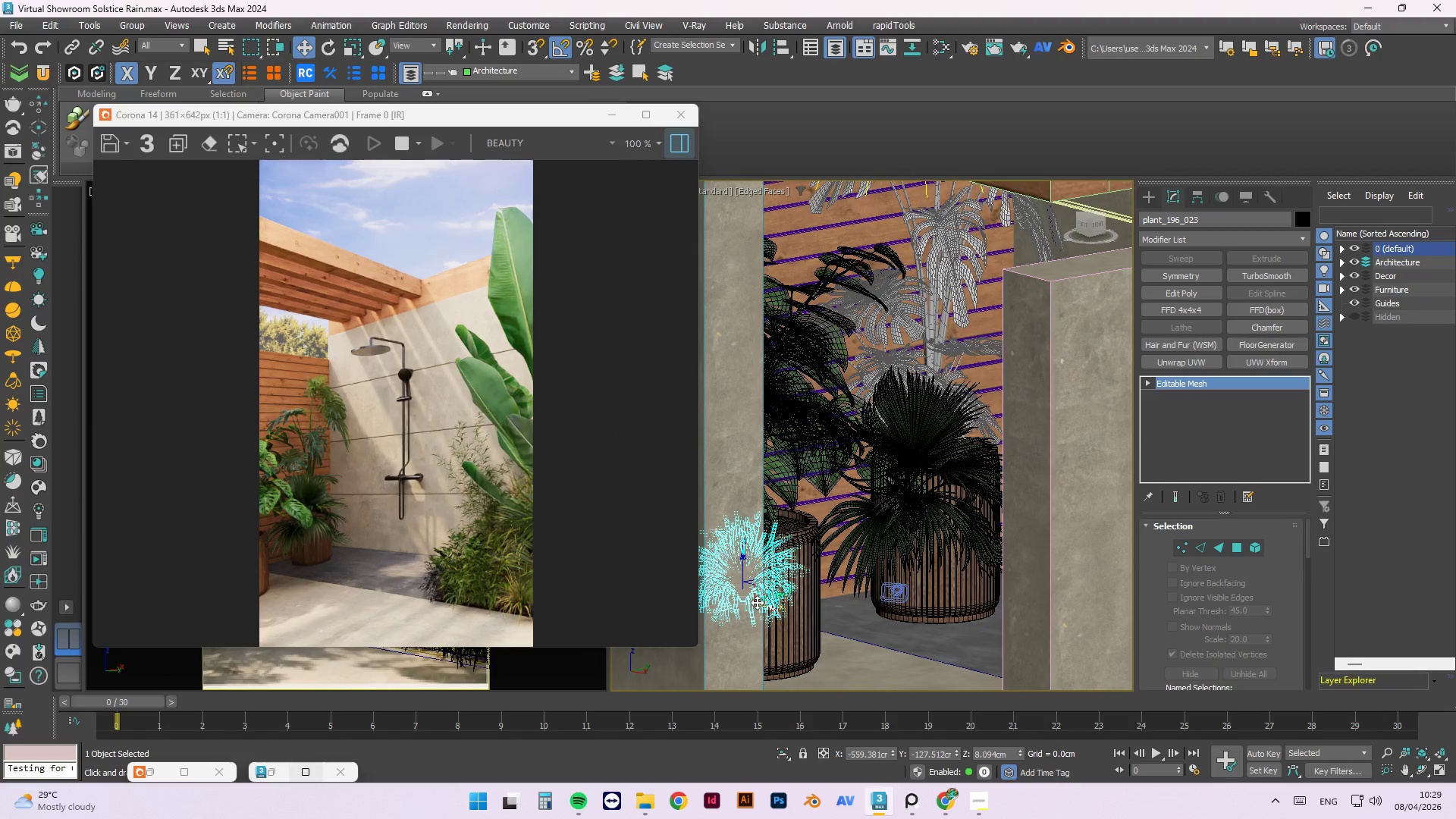 
left_click_drag(start_coordinate=[757, 602], to_coordinate=[874, 688])
 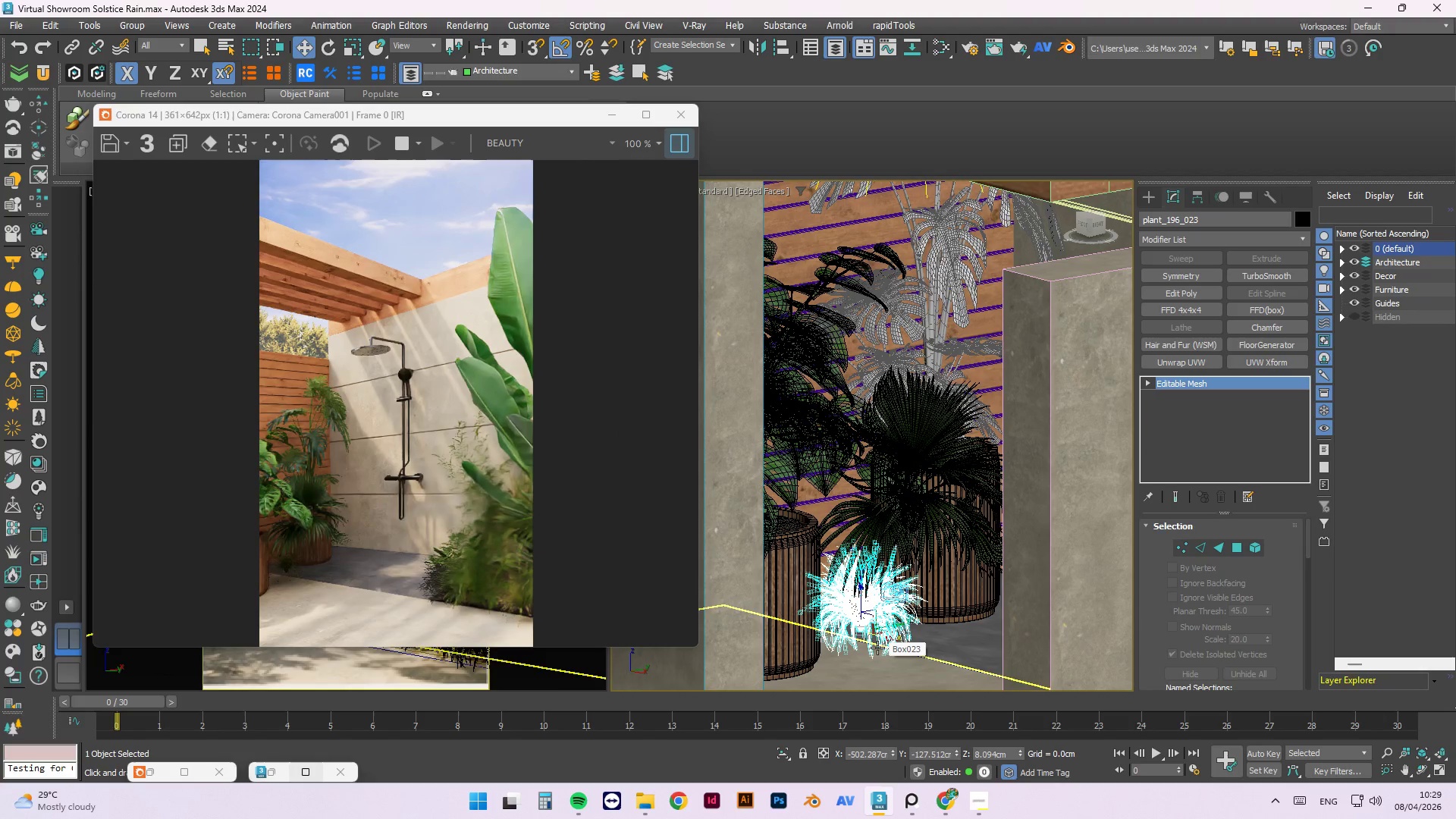 
hold_key(key=AltLeft, duration=1.52)
 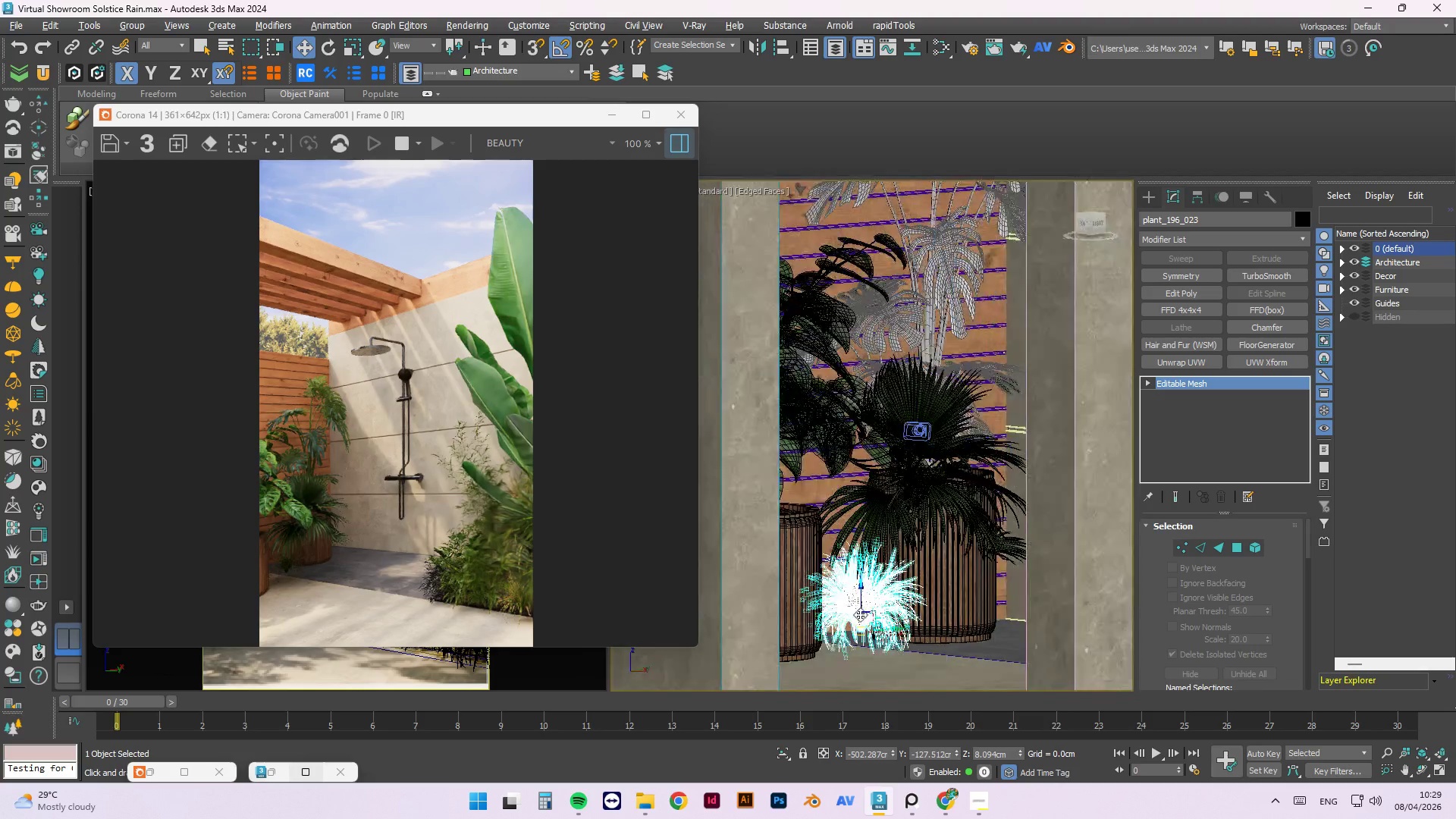 
hold_key(key=AltLeft, duration=1.5)
 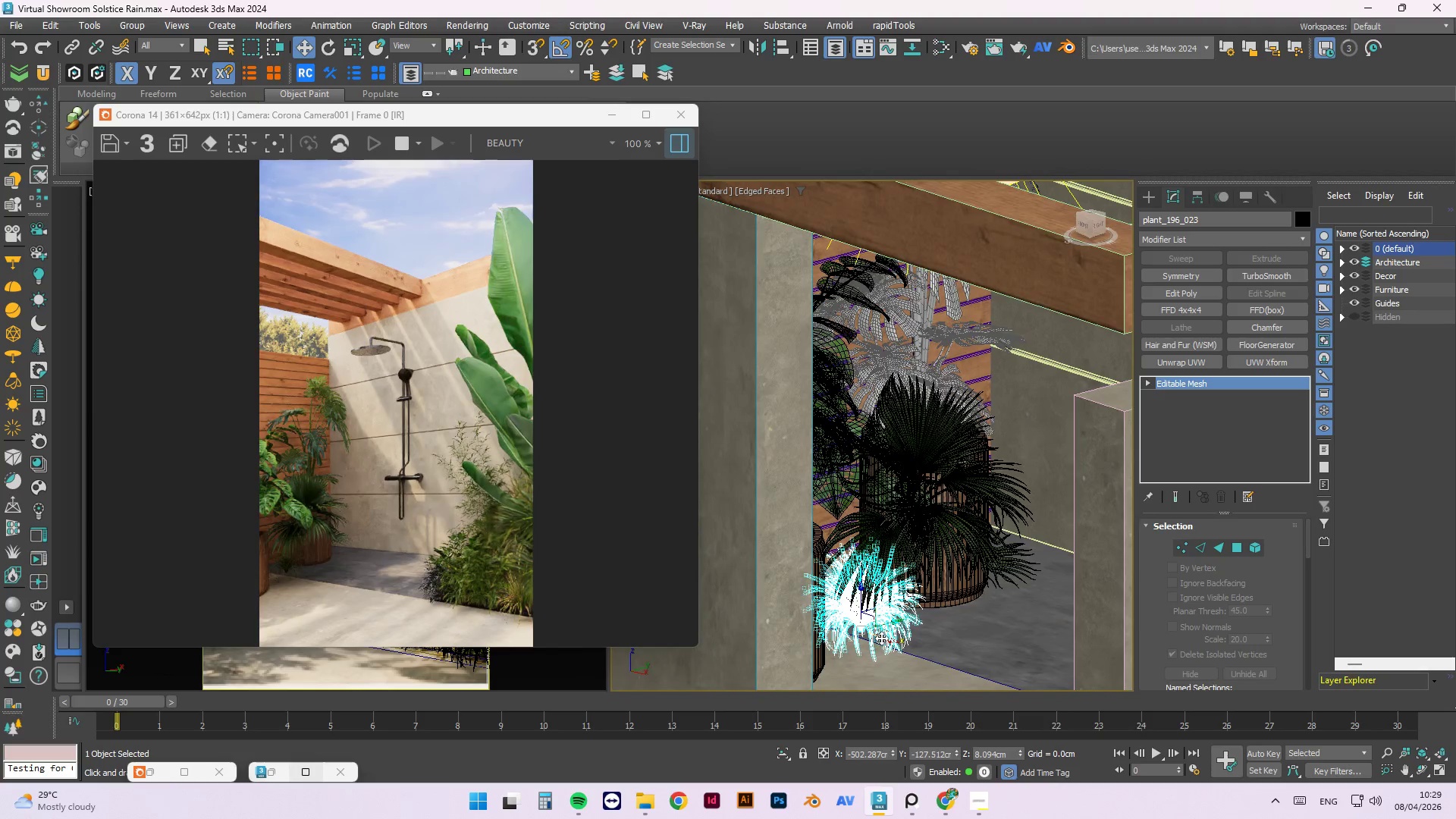 
key(Alt+AltLeft)
 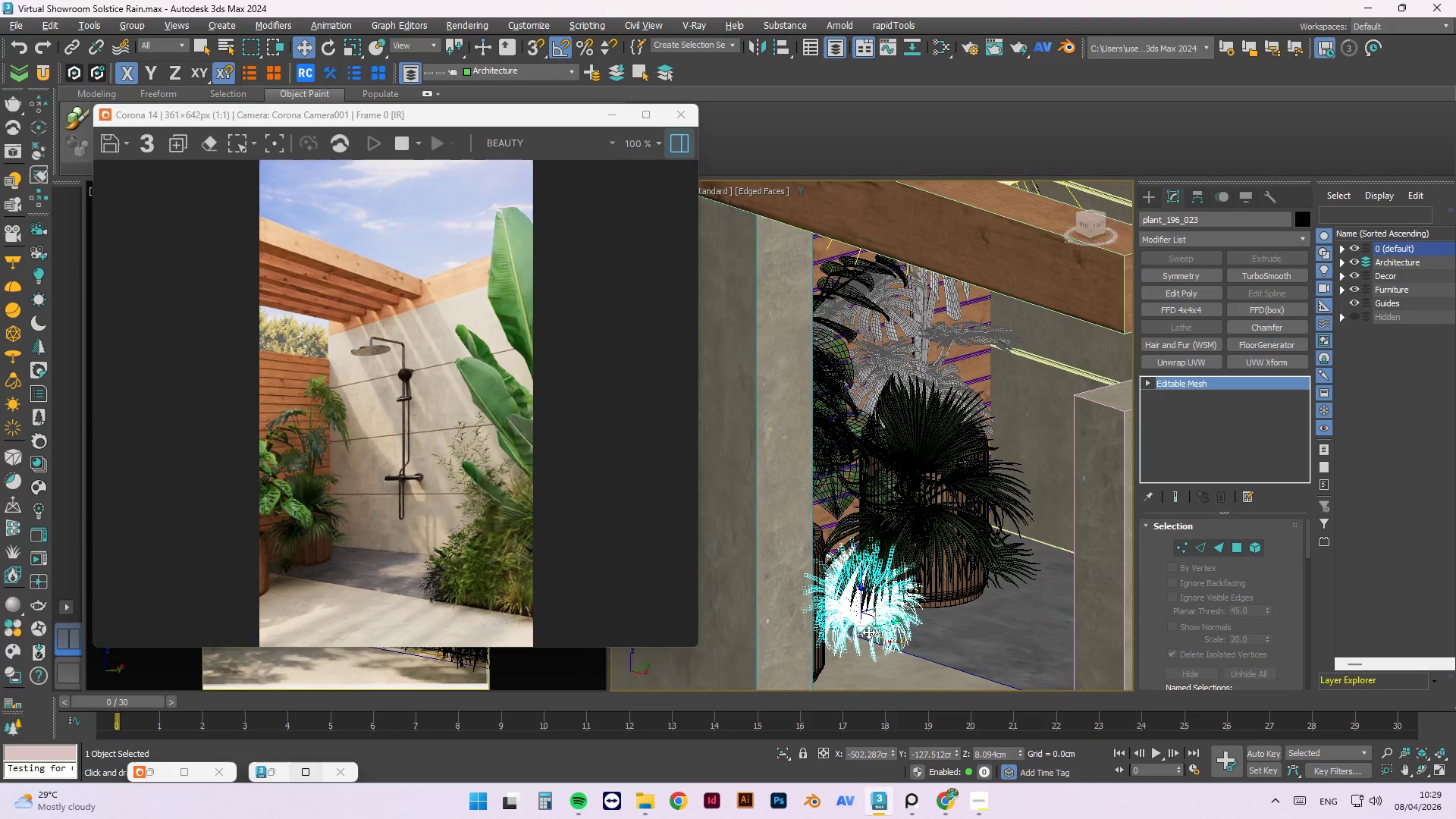 
key(Alt+AltLeft)
 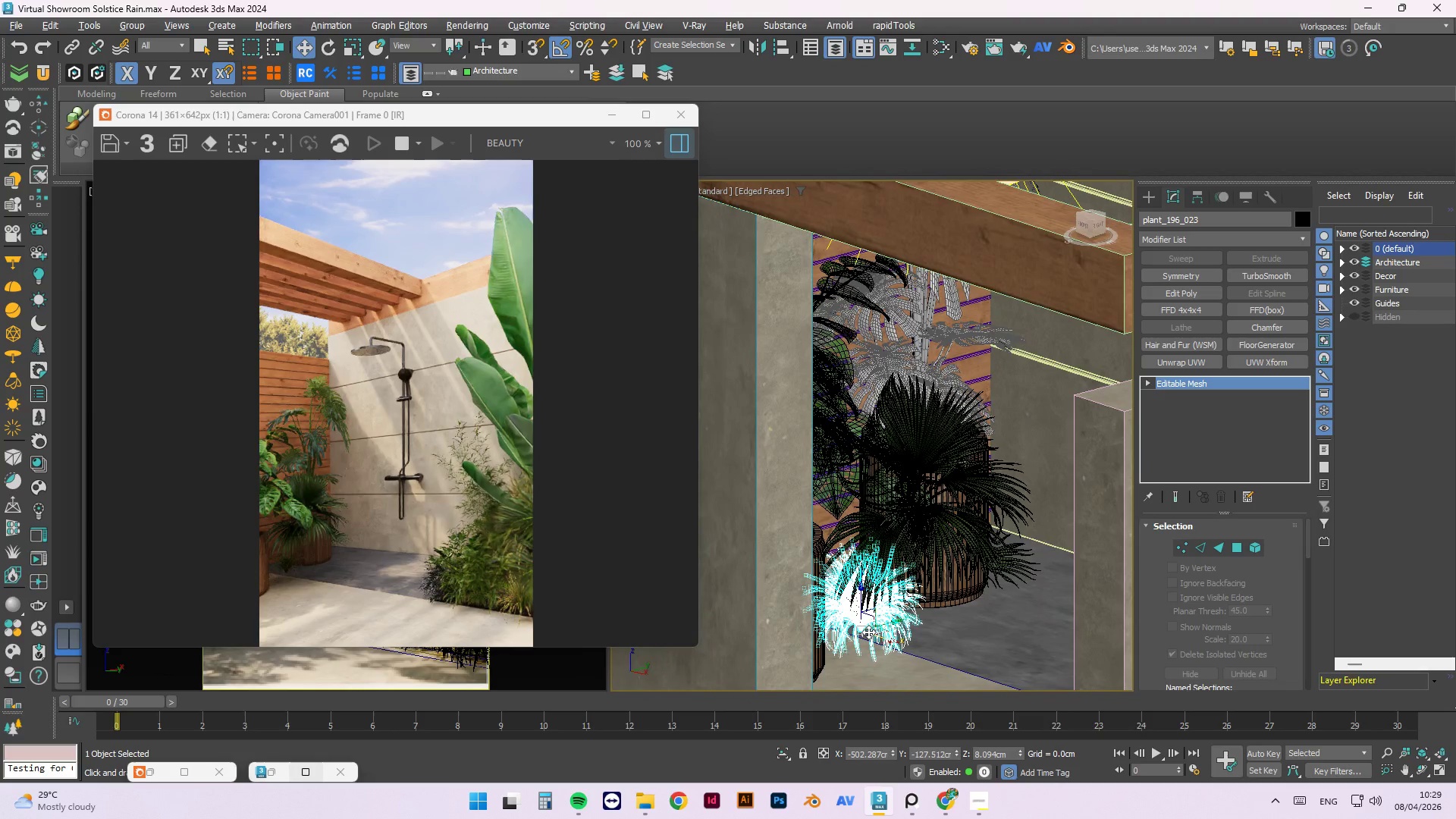 
key(Alt+AltLeft)
 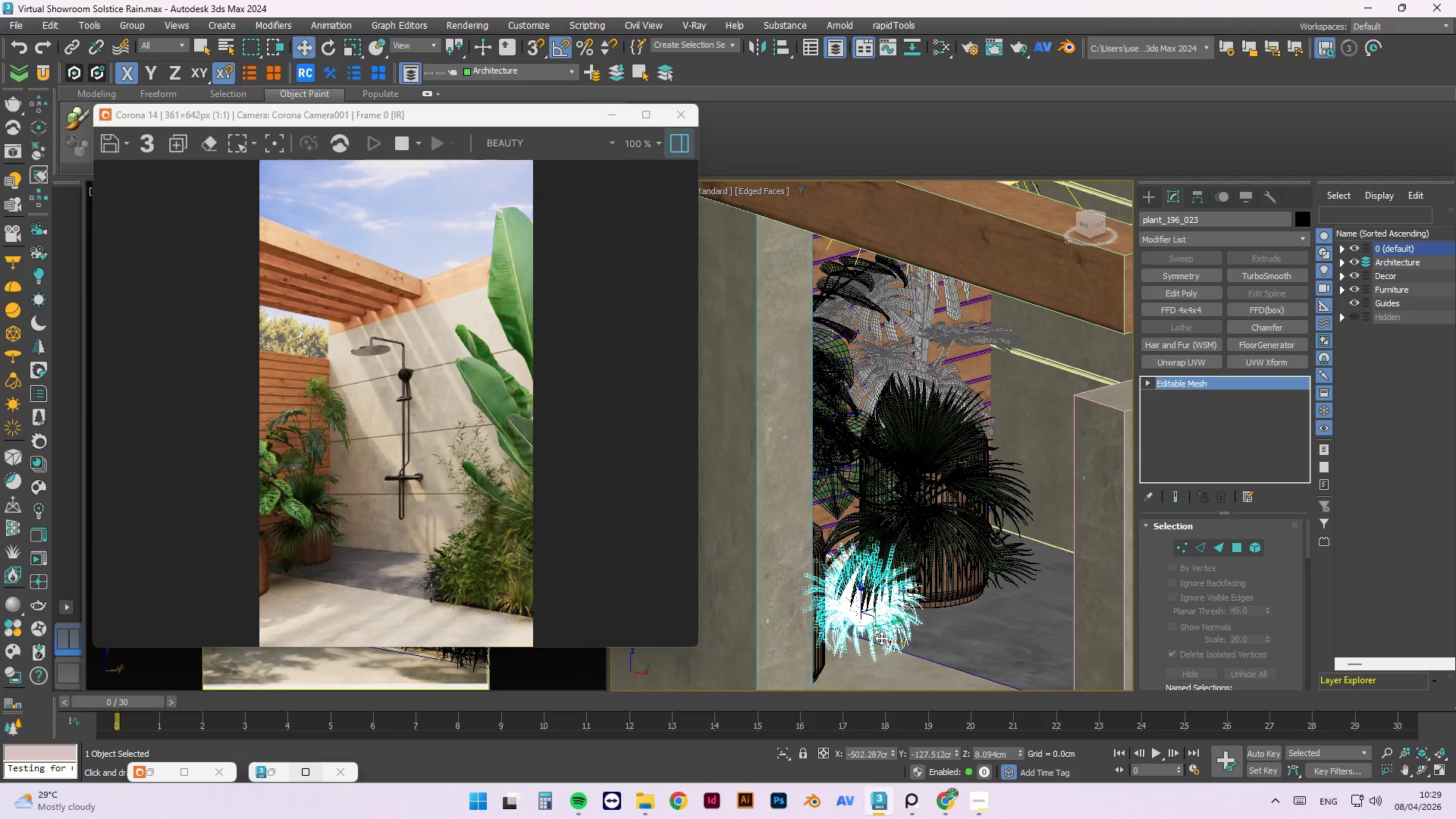 
left_click_drag(start_coordinate=[881, 638], to_coordinate=[915, 675])
 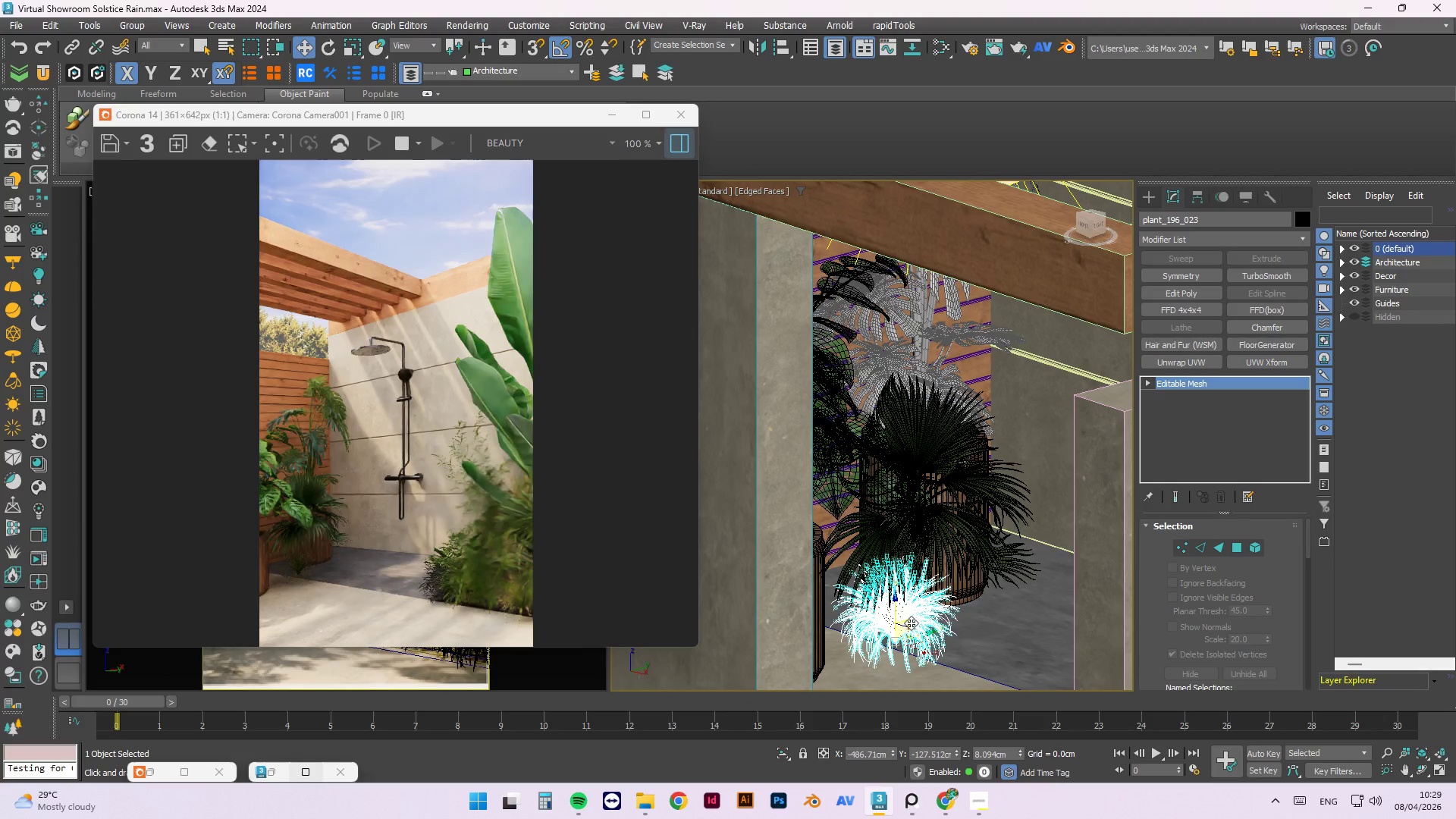 
hold_key(key=AltLeft, duration=1.5)
 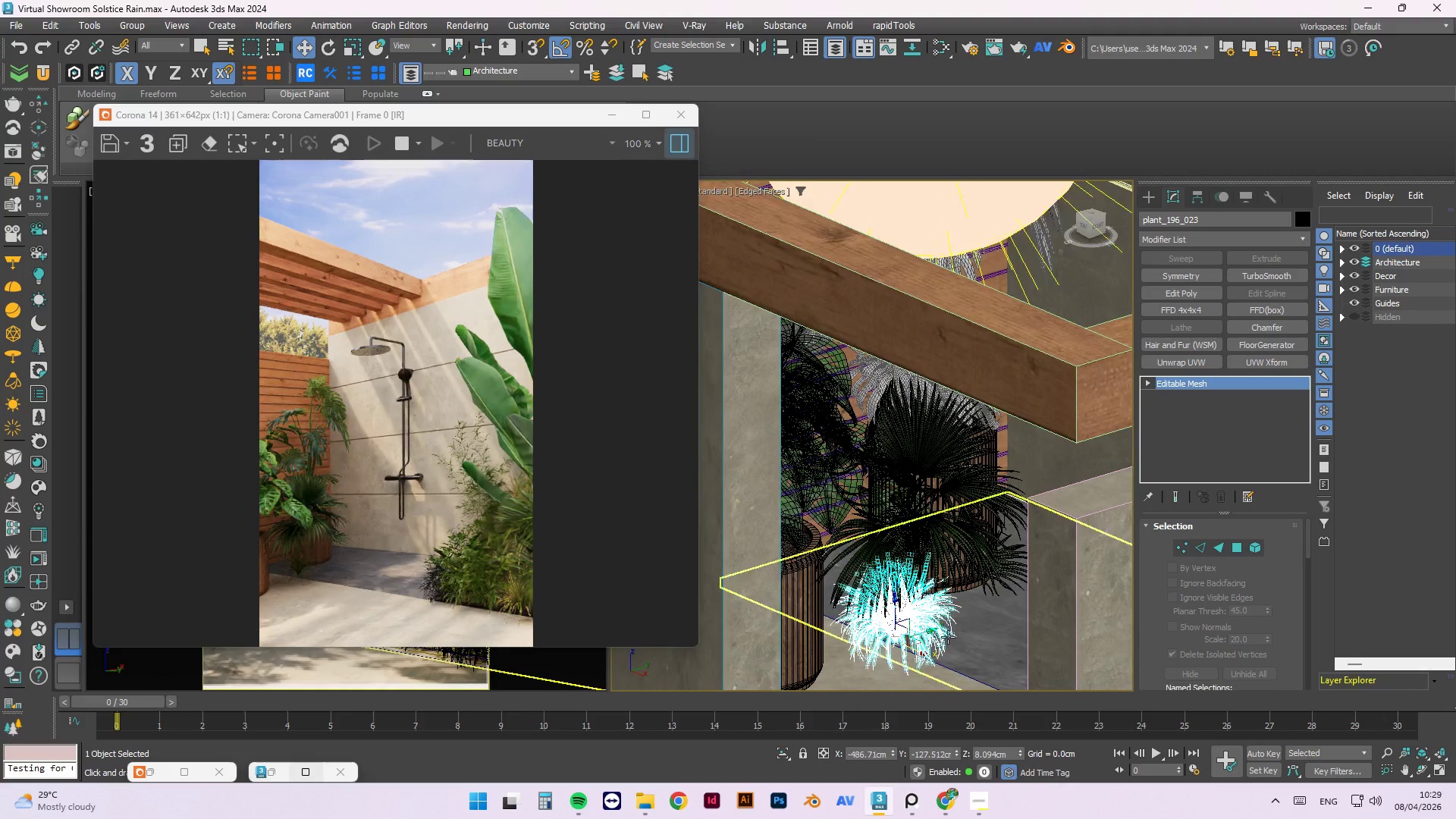 
key(Alt+AltLeft)
 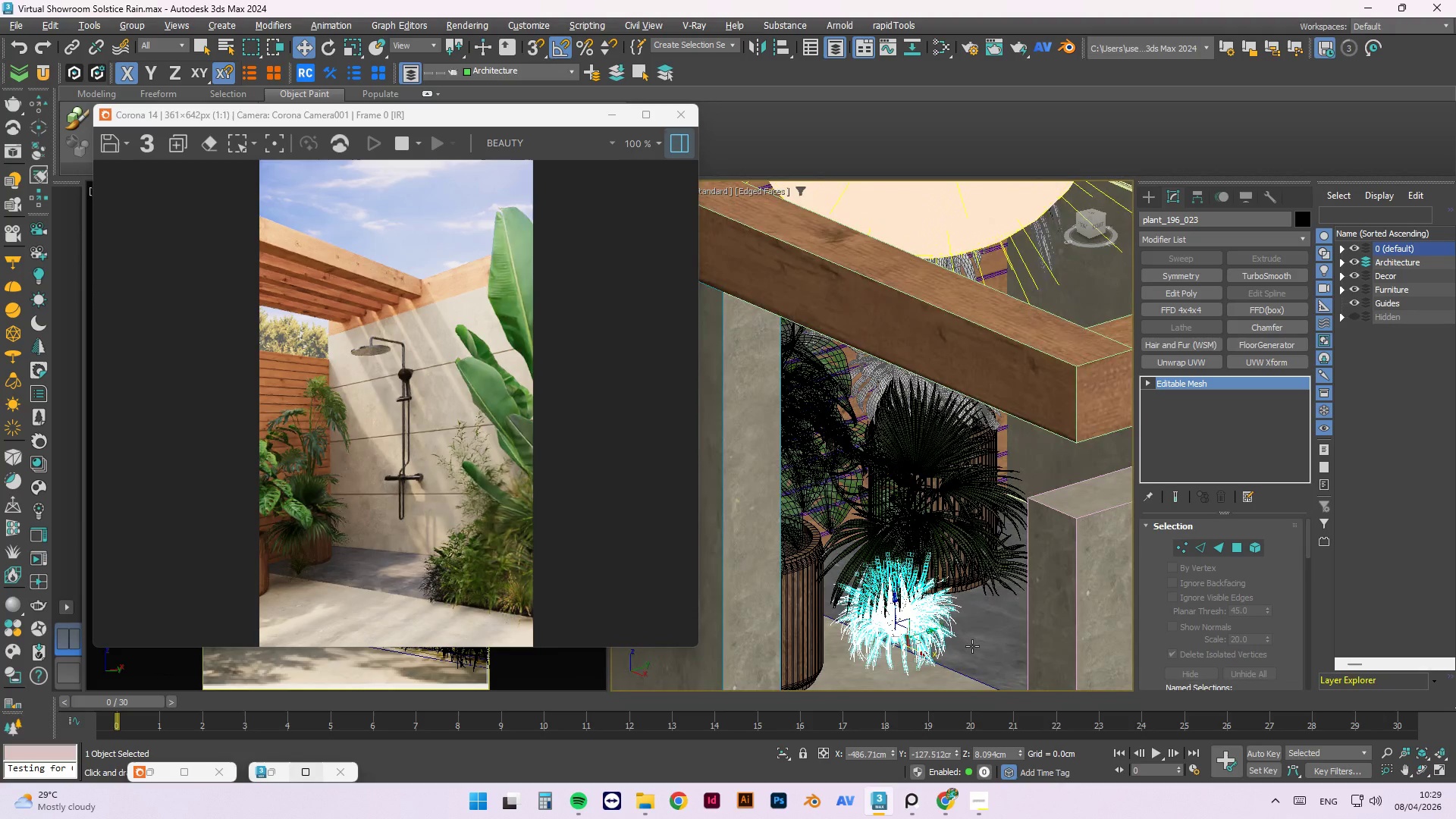 
key(Alt+AltLeft)
 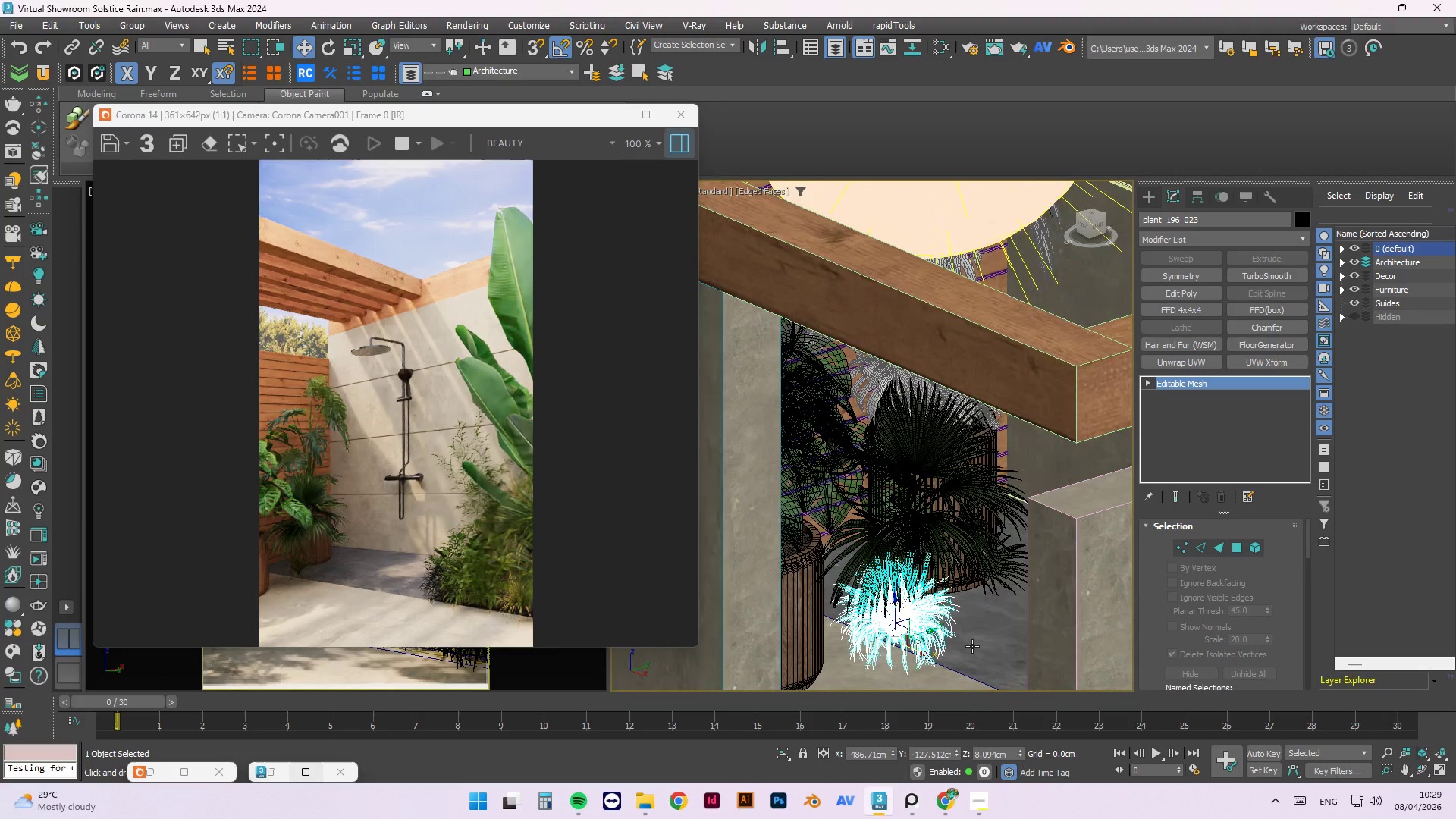 
key(Alt+AltLeft)
 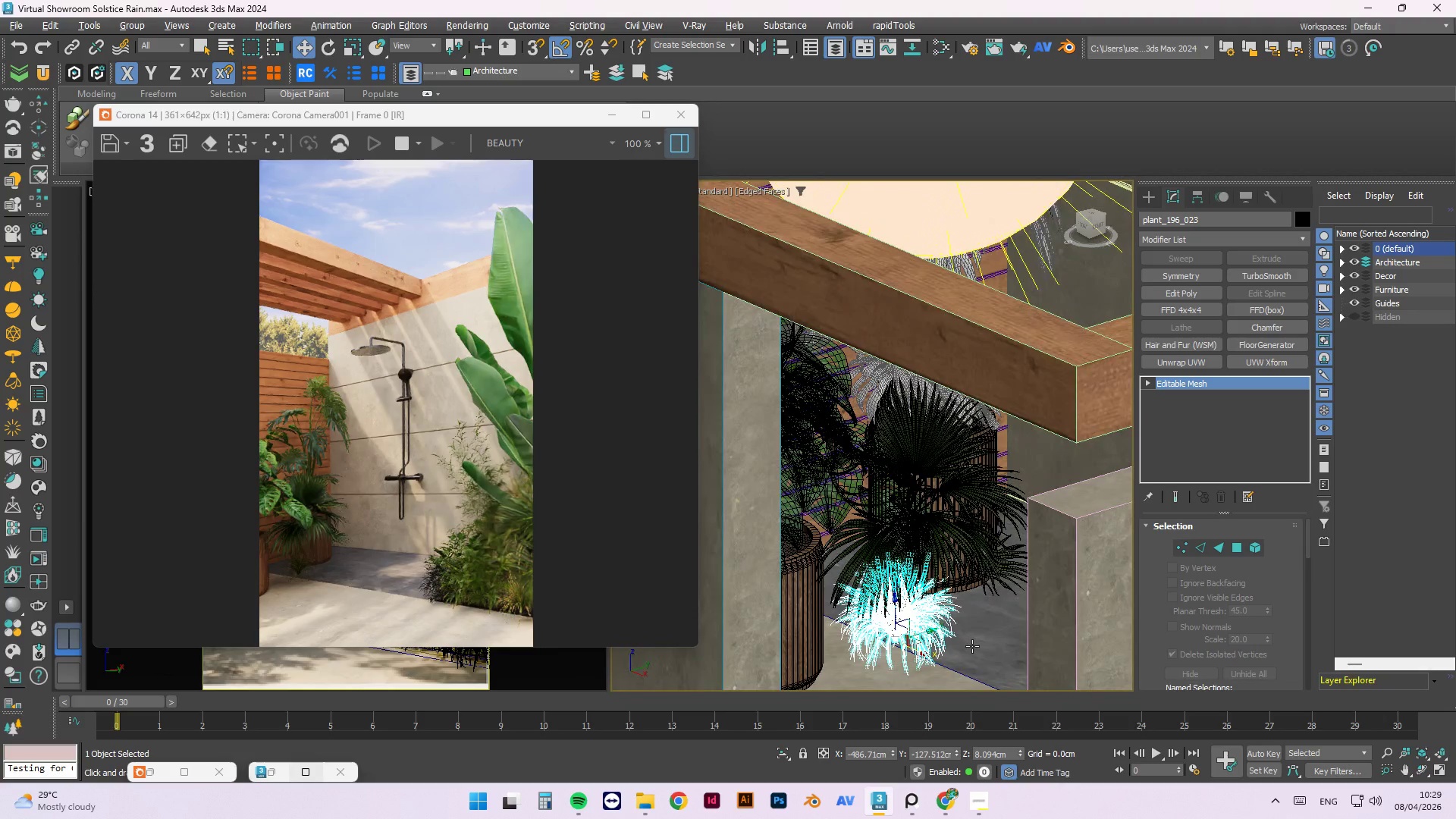 
key(Alt+AltLeft)
 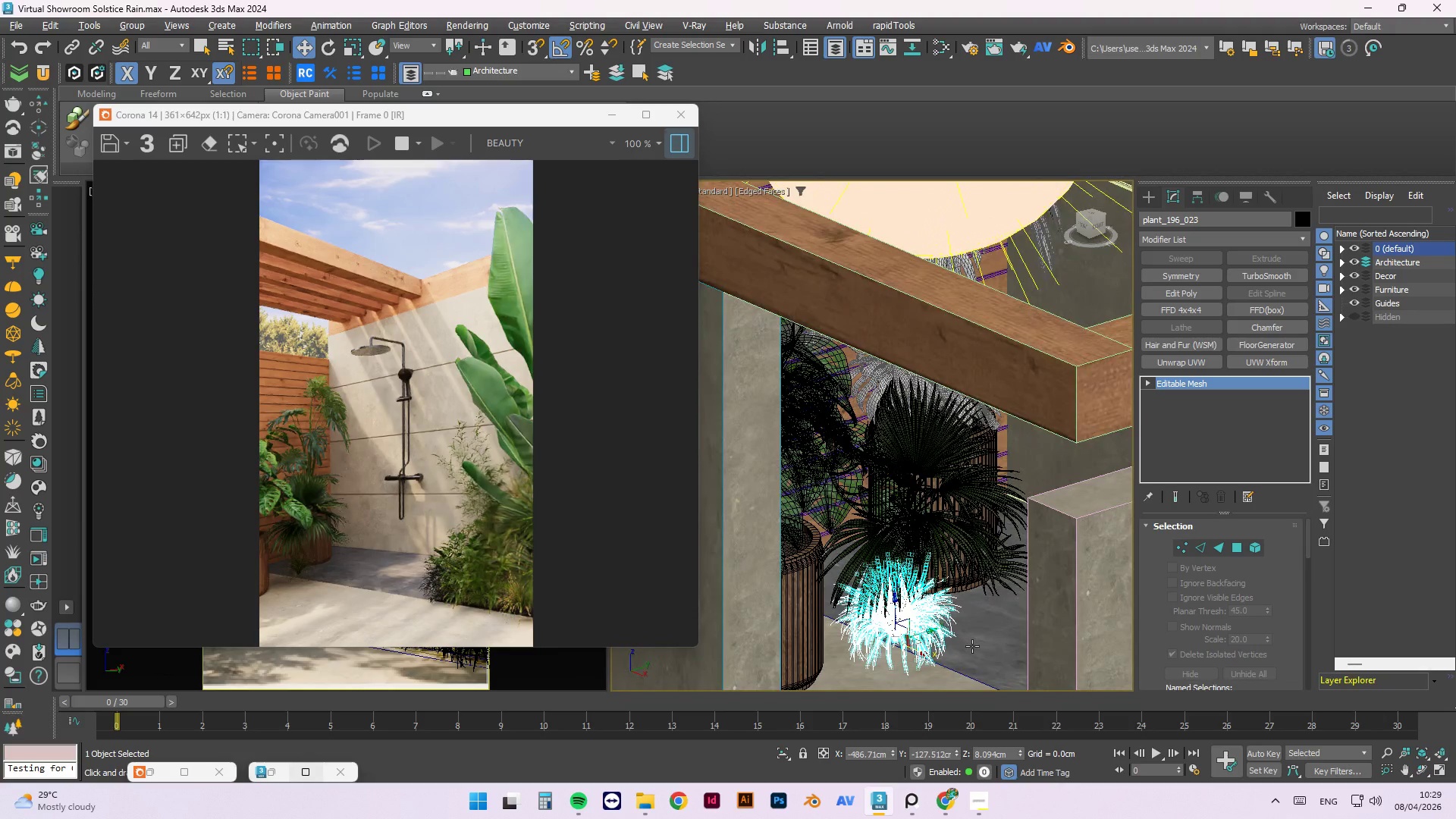 
key(Alt+AltLeft)
 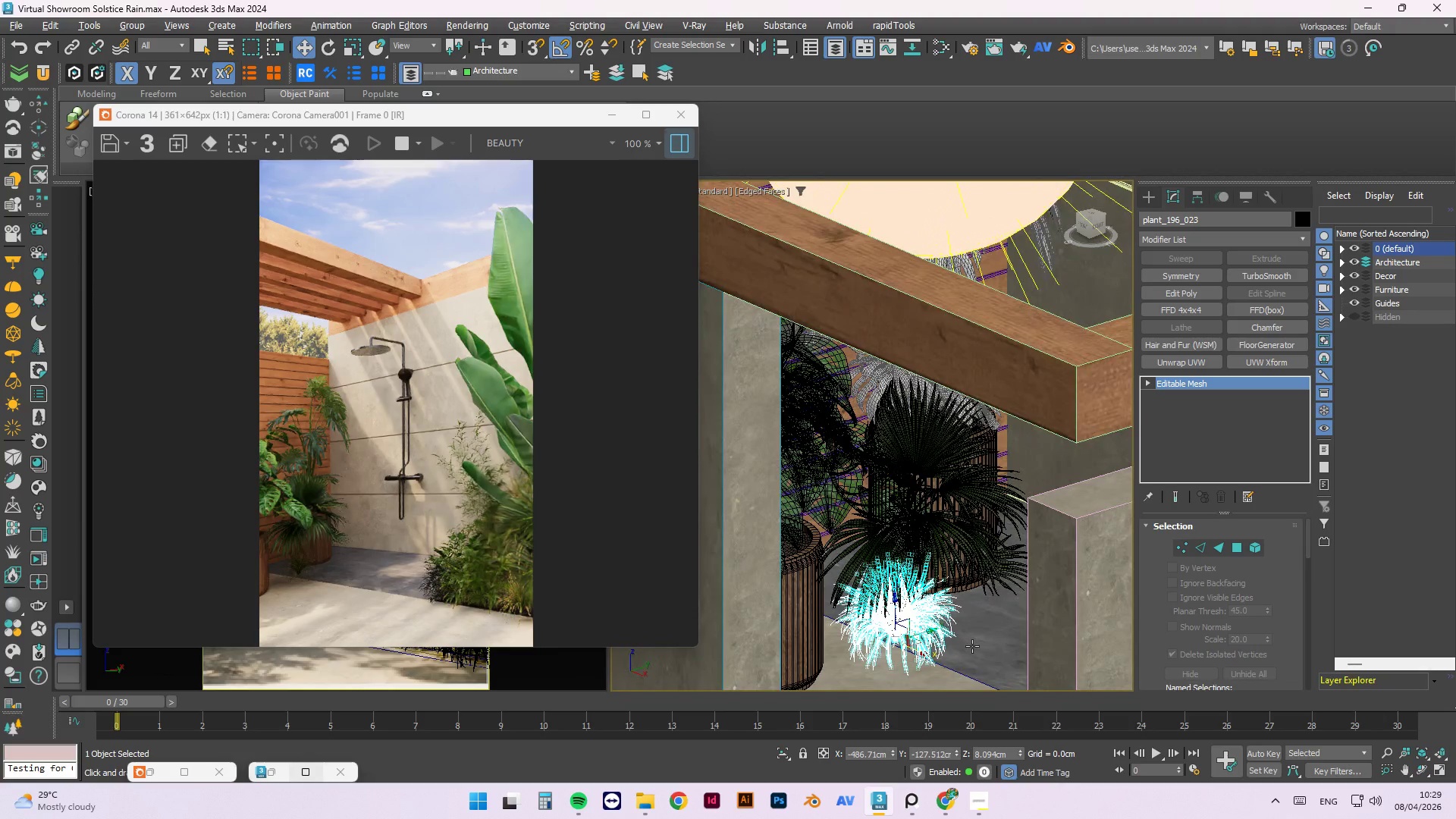 
key(Alt+AltLeft)
 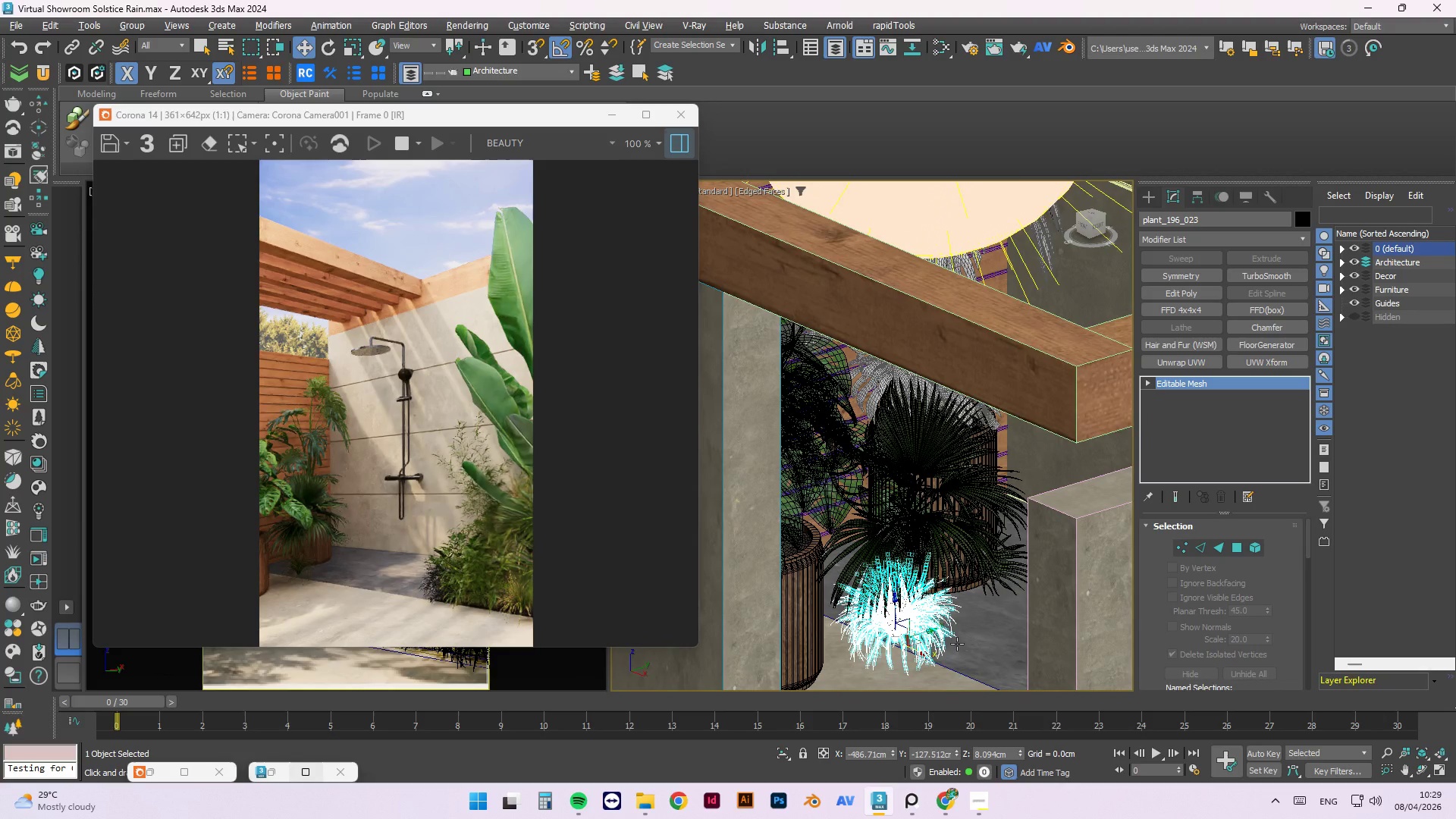 
key(Alt+AltLeft)
 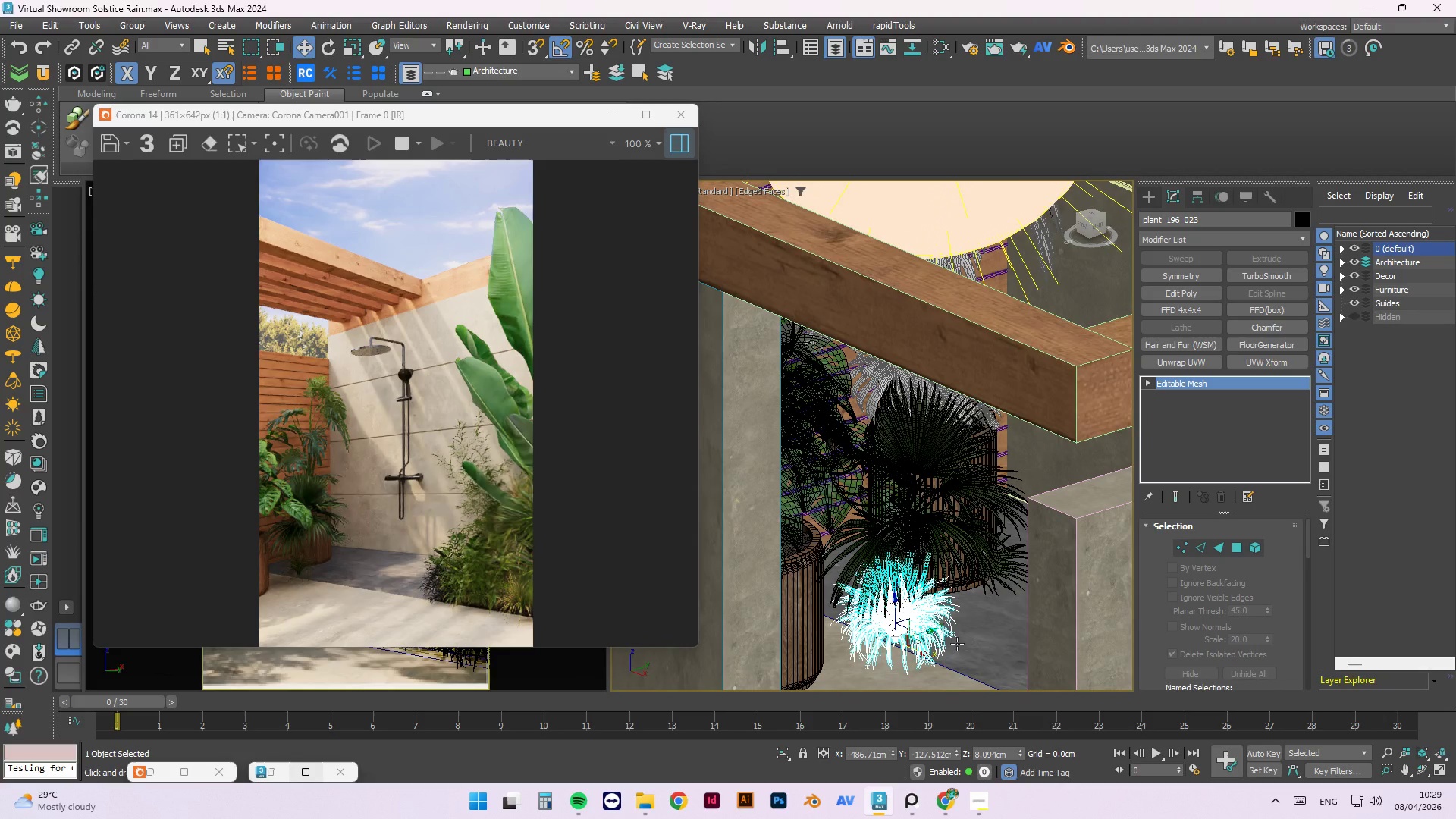 
key(Alt+AltLeft)
 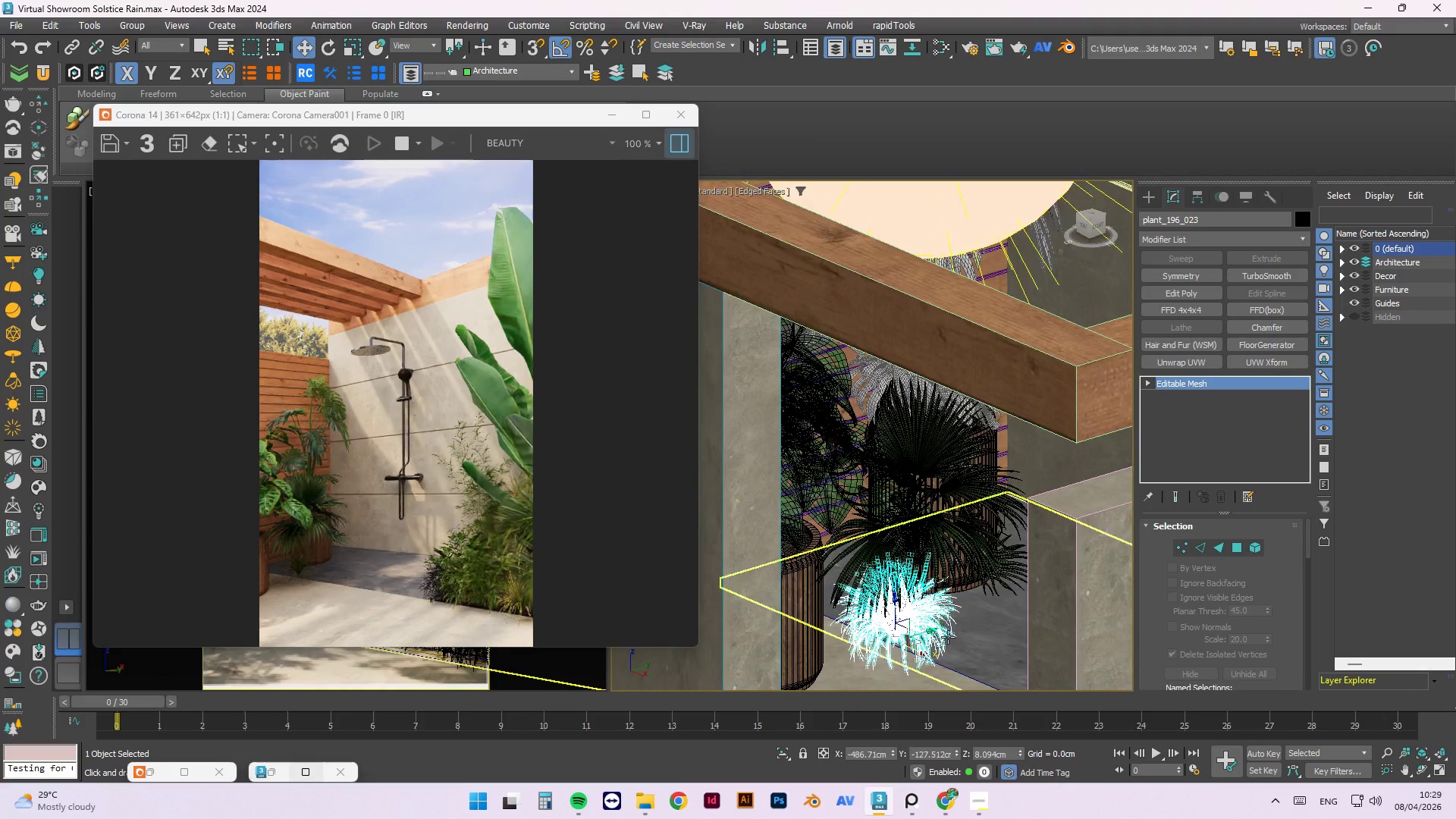 
hold_key(key=AltLeft, duration=1.5)
 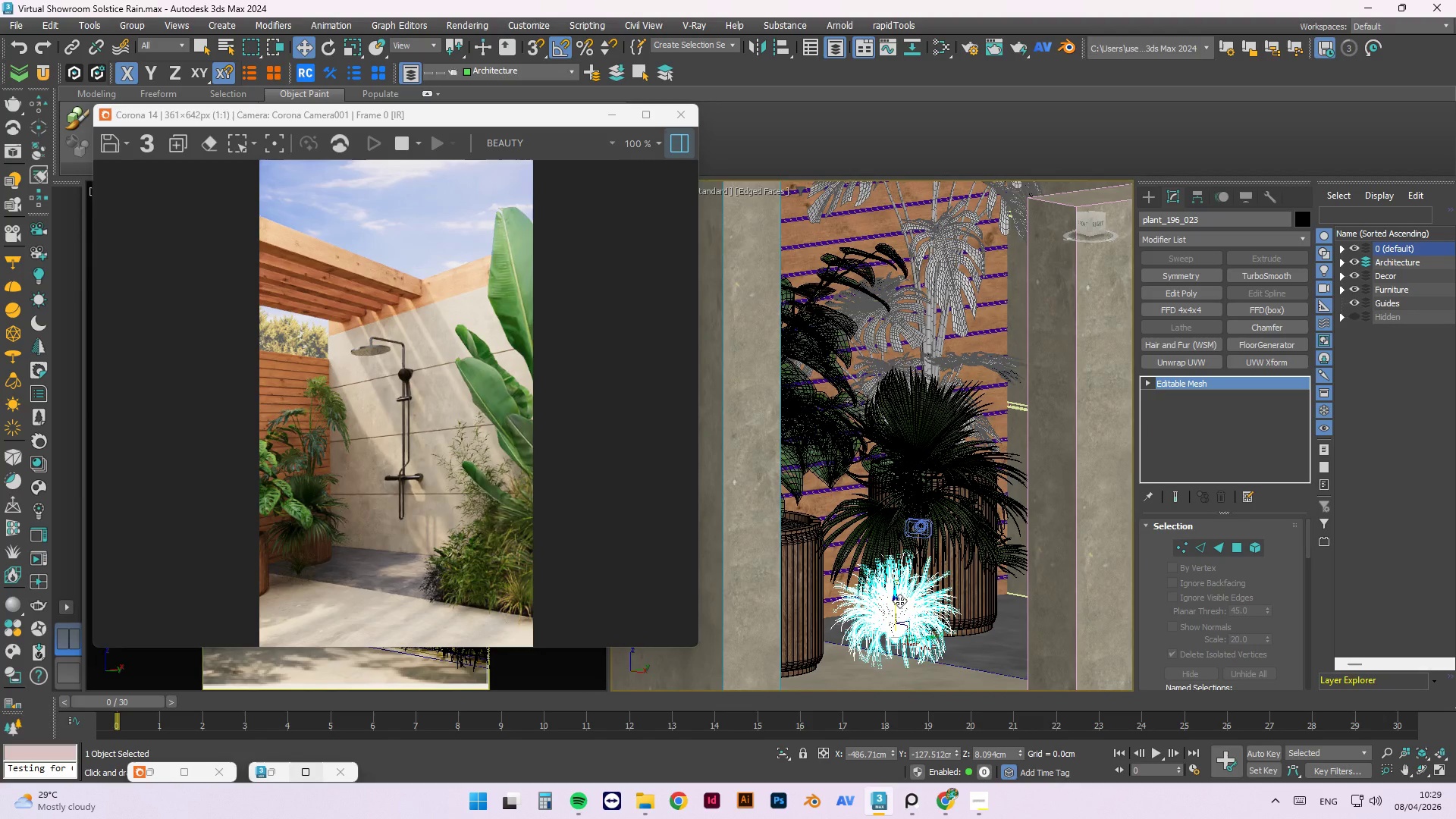 
left_click_drag(start_coordinate=[899, 601], to_coordinate=[905, 575])
 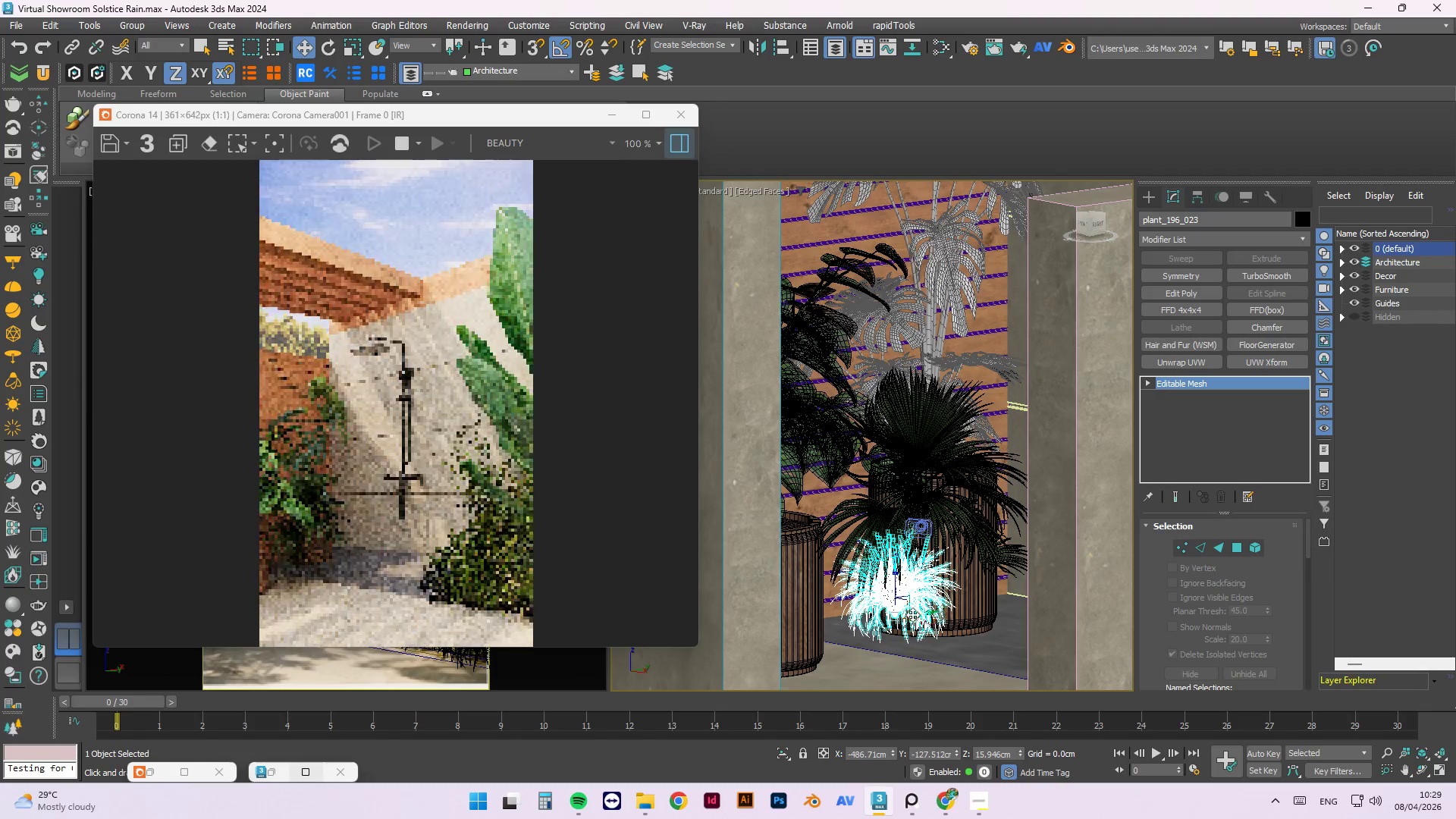 
hold_key(key=AltLeft, duration=0.84)
 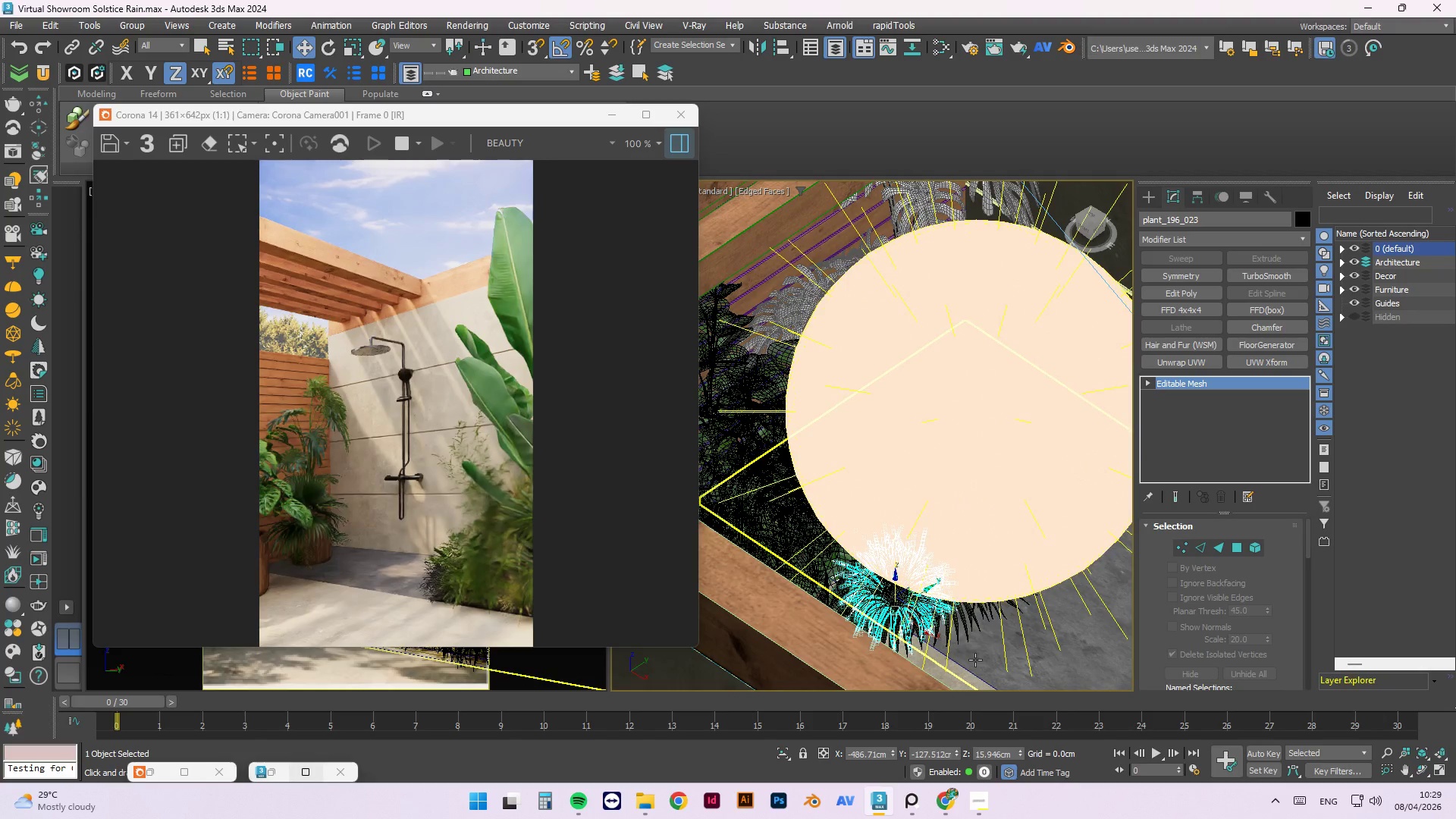 
type(rt)
 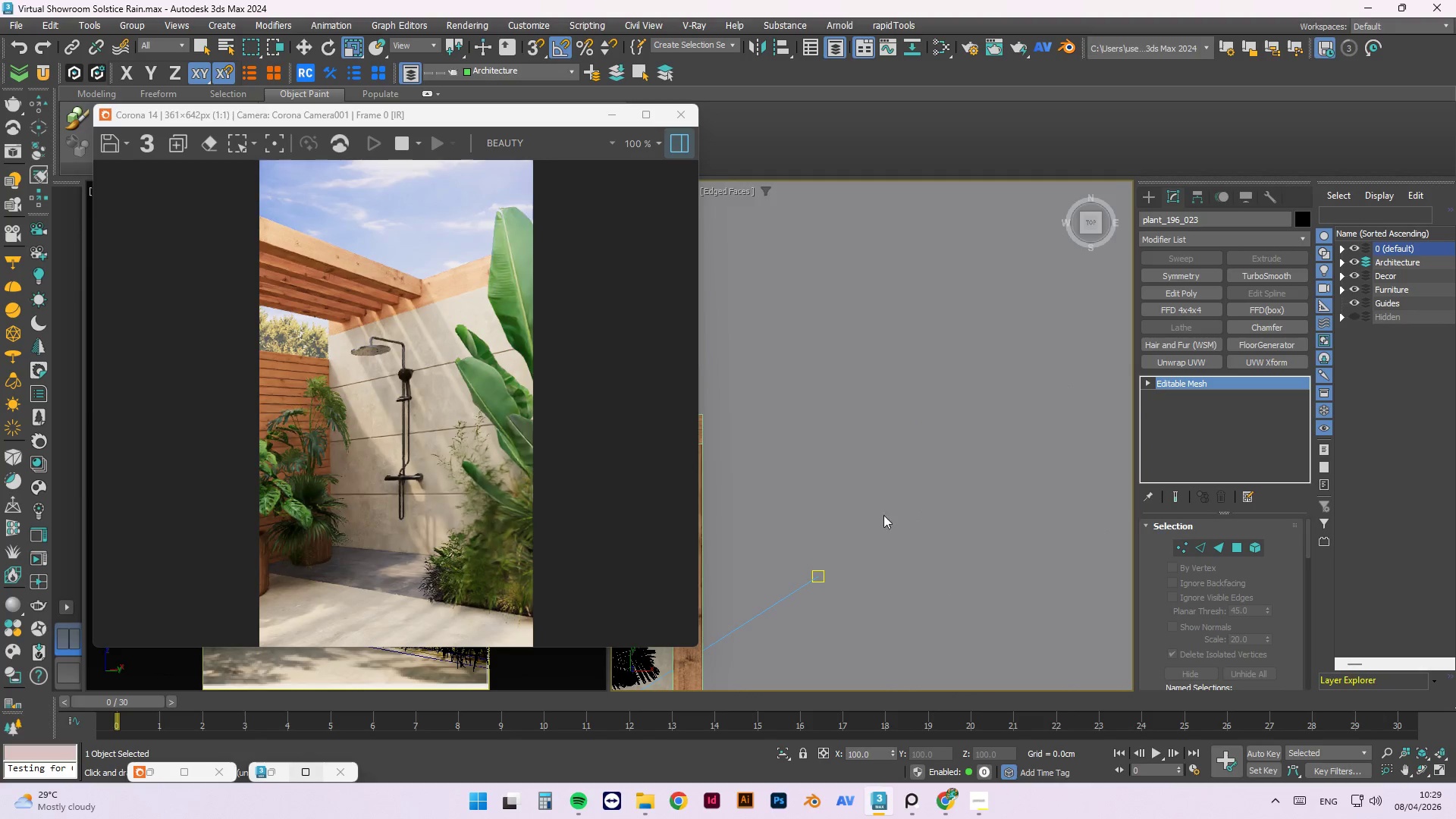 
hold_key(key=AltLeft, duration=1.19)
 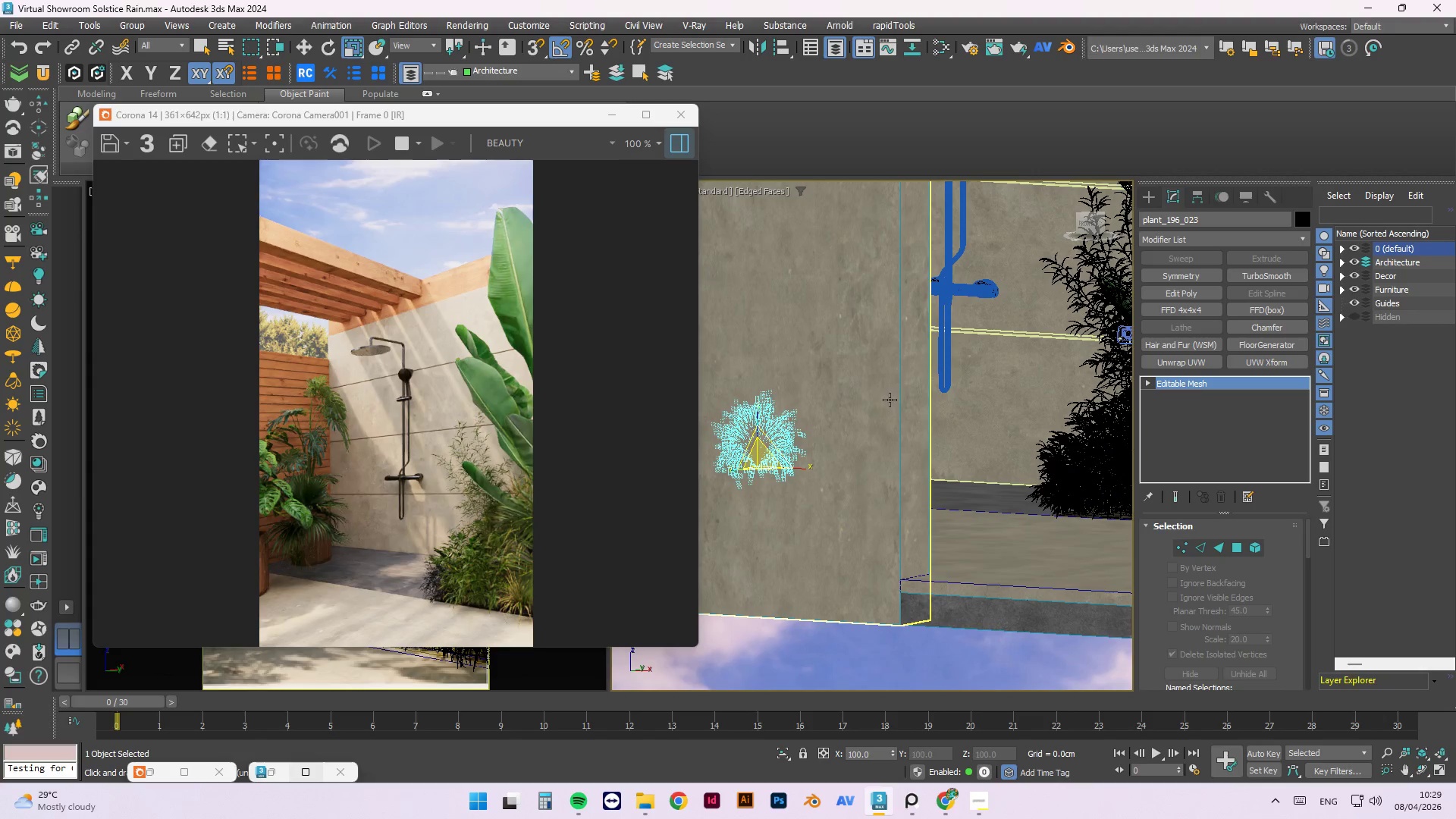 
scroll: coordinate [777, 442], scroll_direction: up, amount: 2.0
 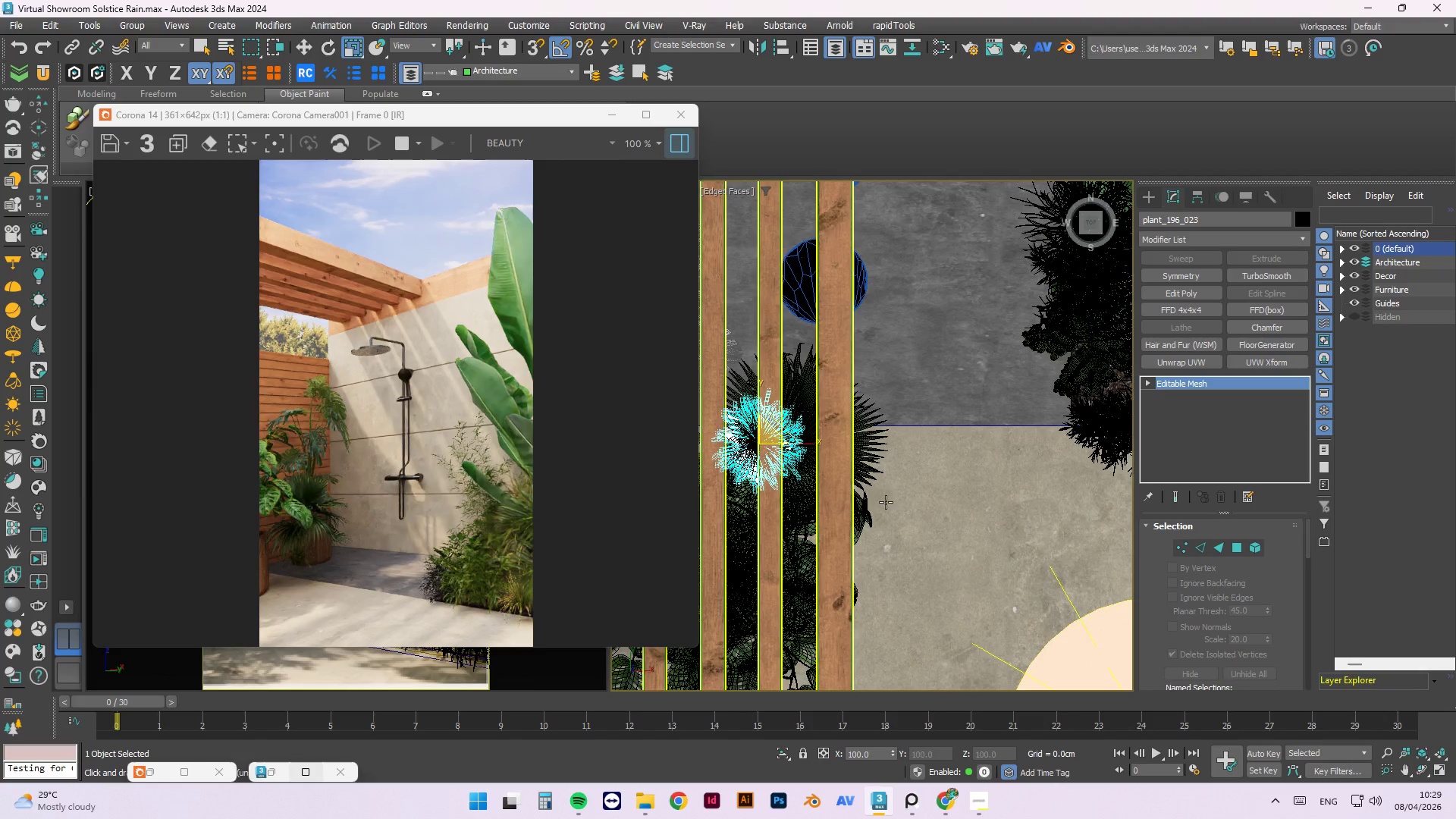 
key(W)
 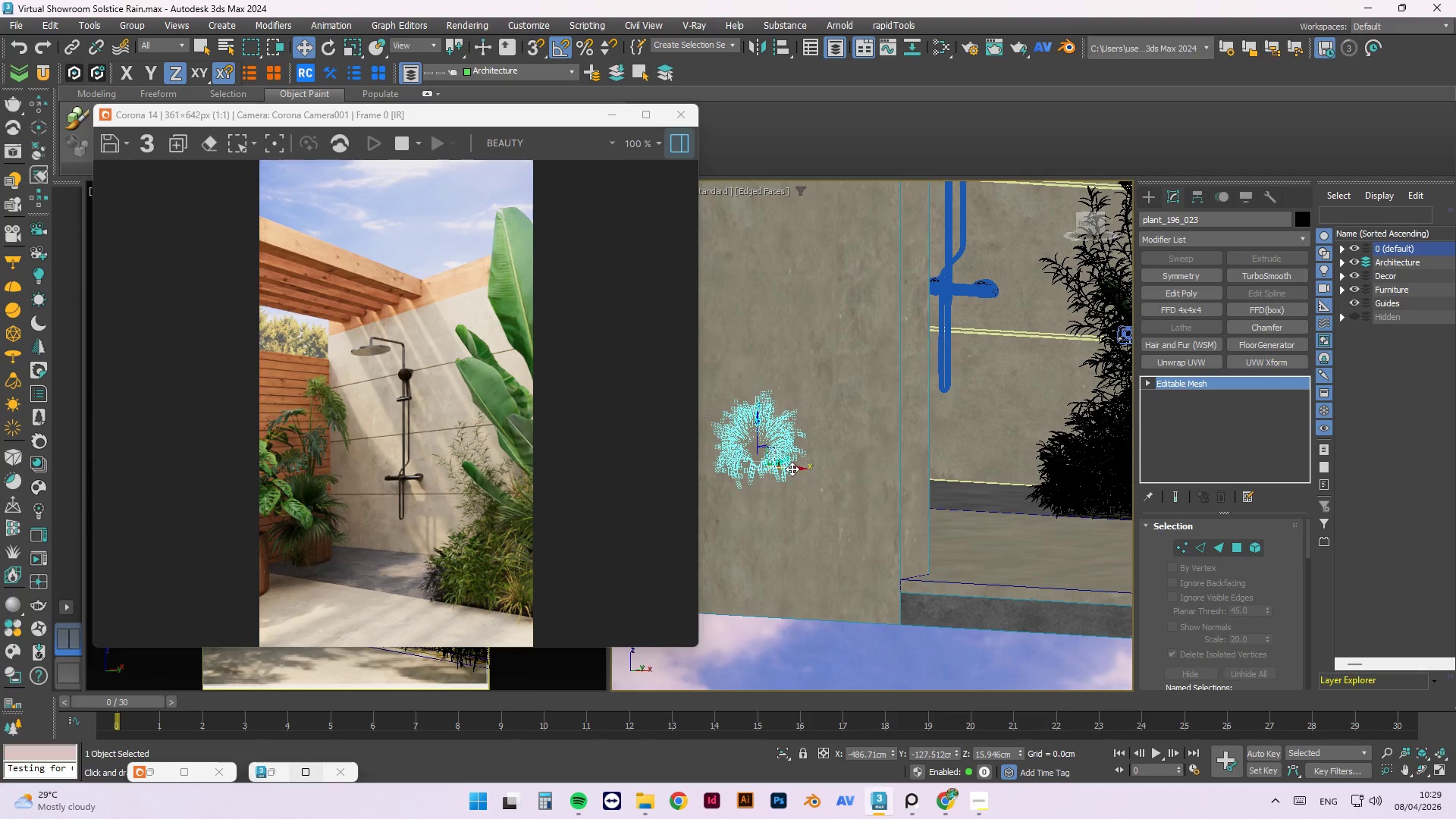 
left_click_drag(start_coordinate=[792, 469], to_coordinate=[910, 485])
 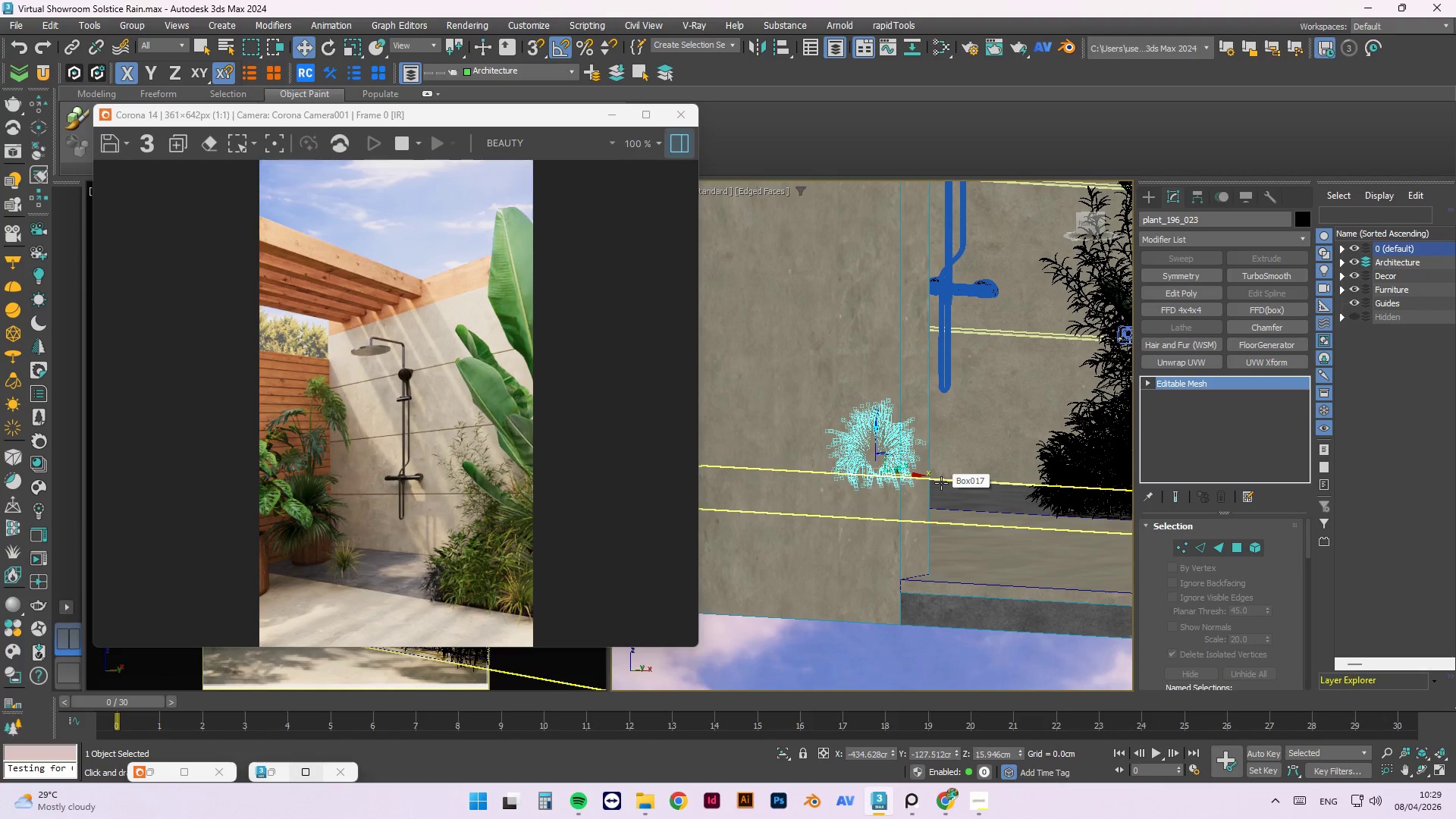 
wait(17.59)
 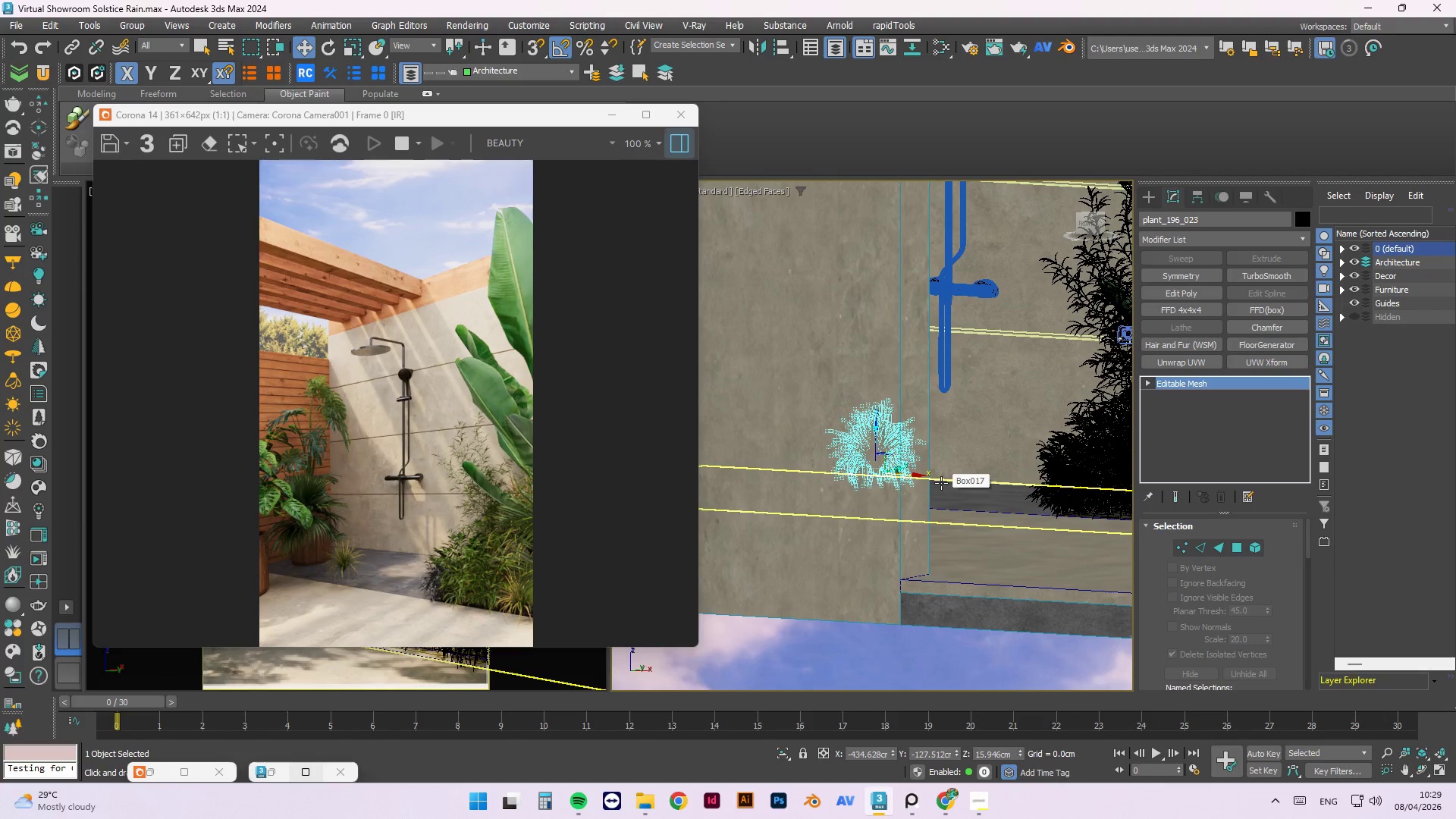 
hold_key(key=AltLeft, duration=1.11)
 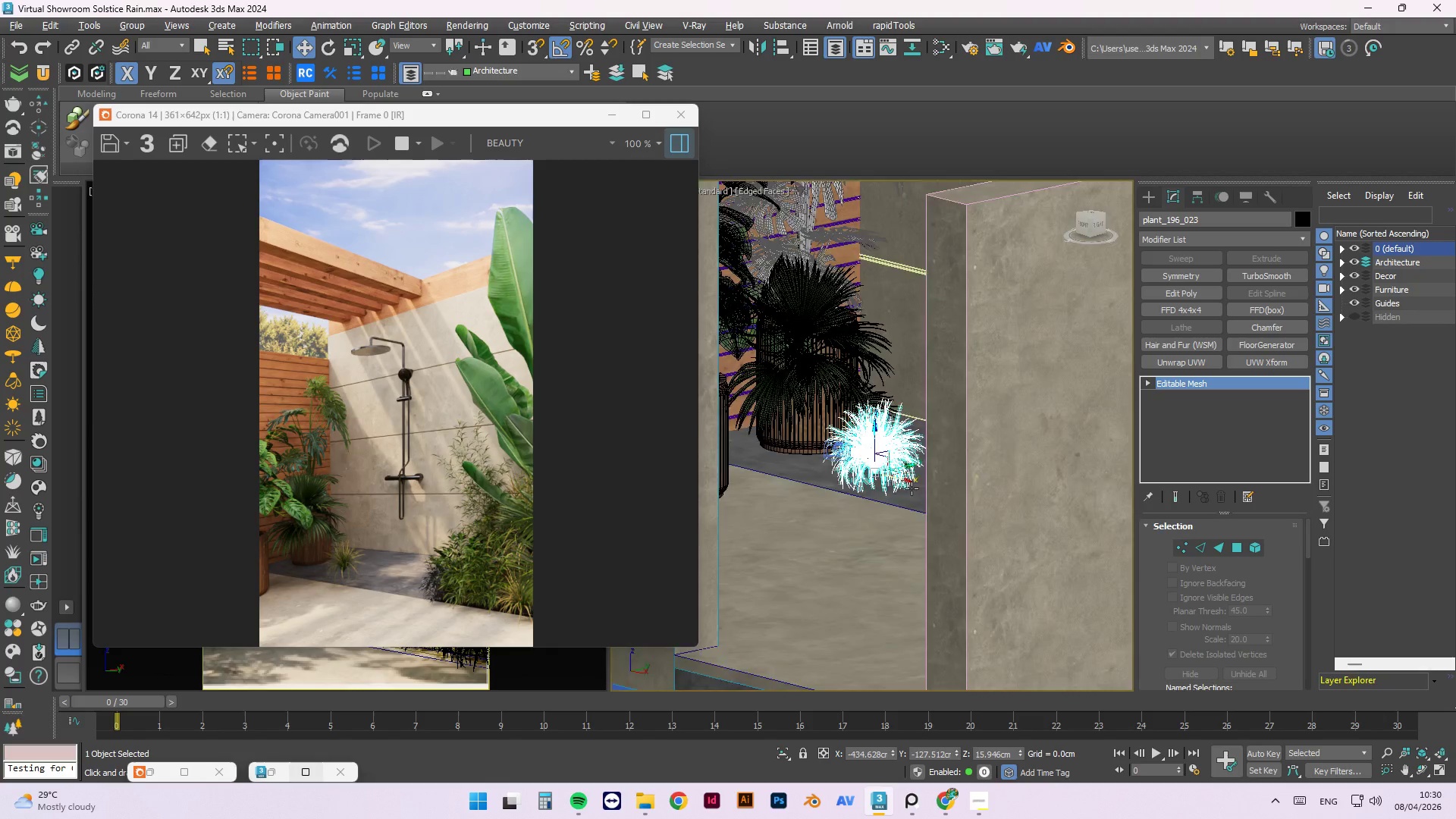 
hold_key(key=AltLeft, duration=0.92)
 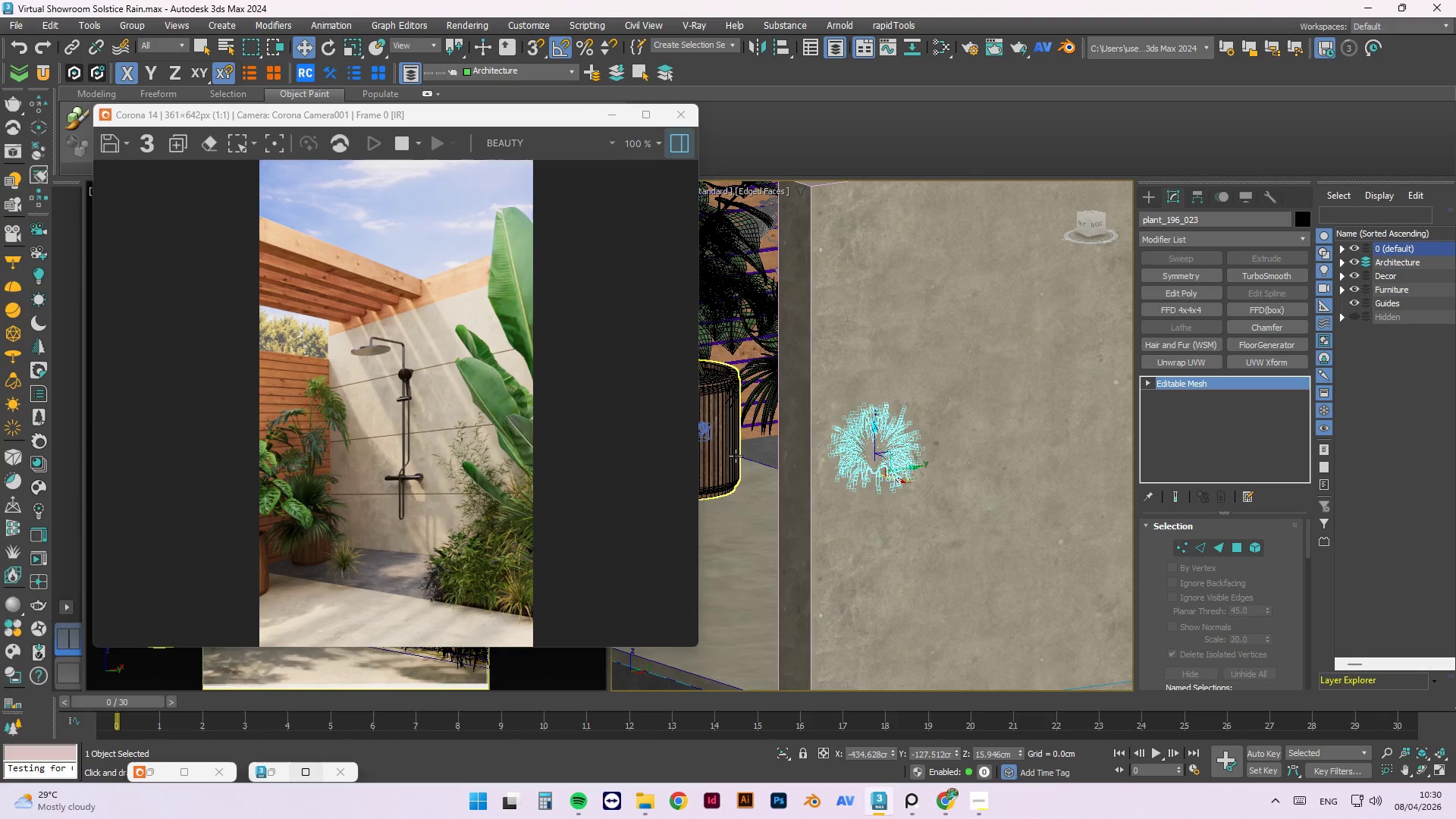 
left_click([720, 443])
 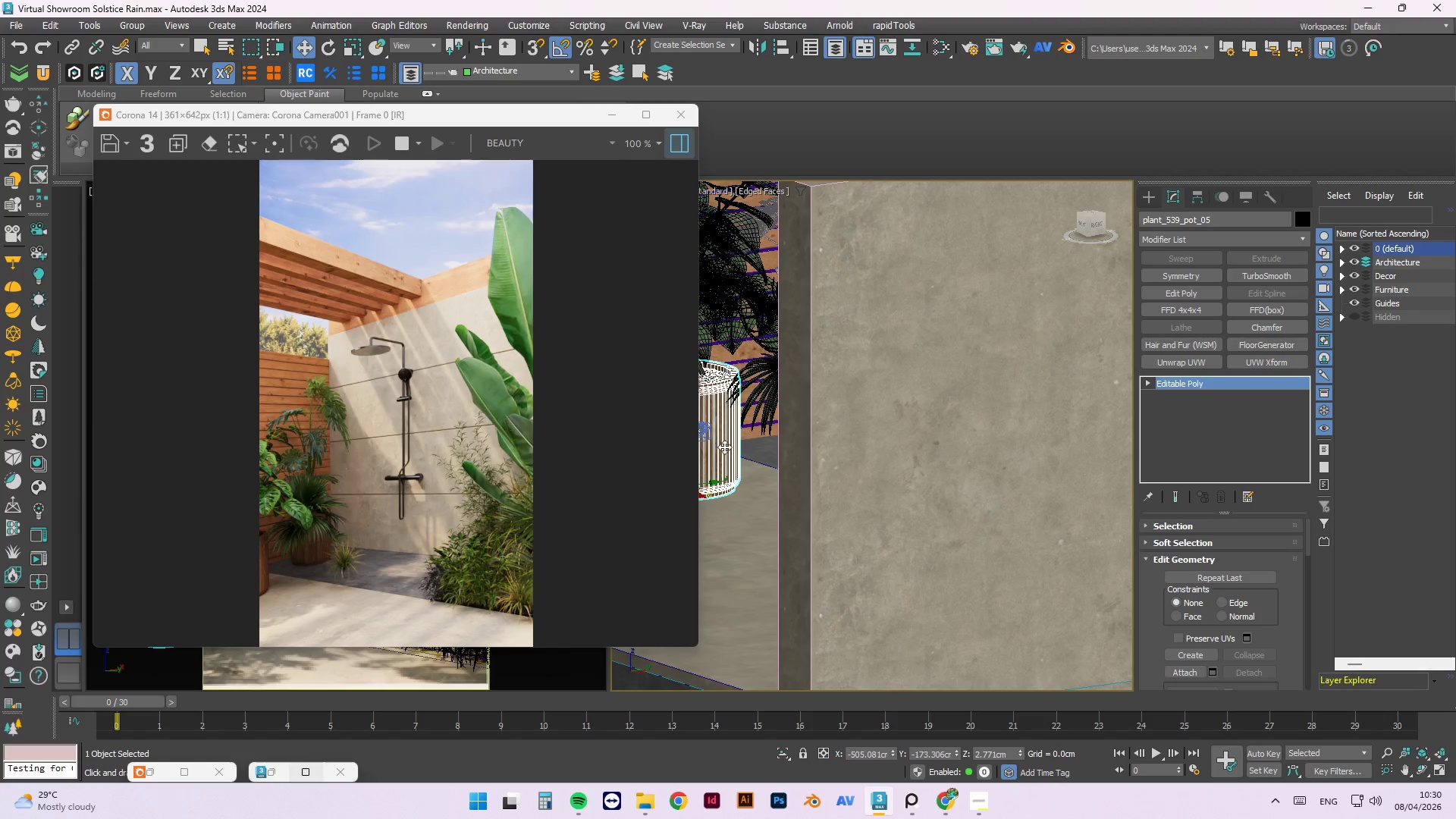 
key(Delete)
 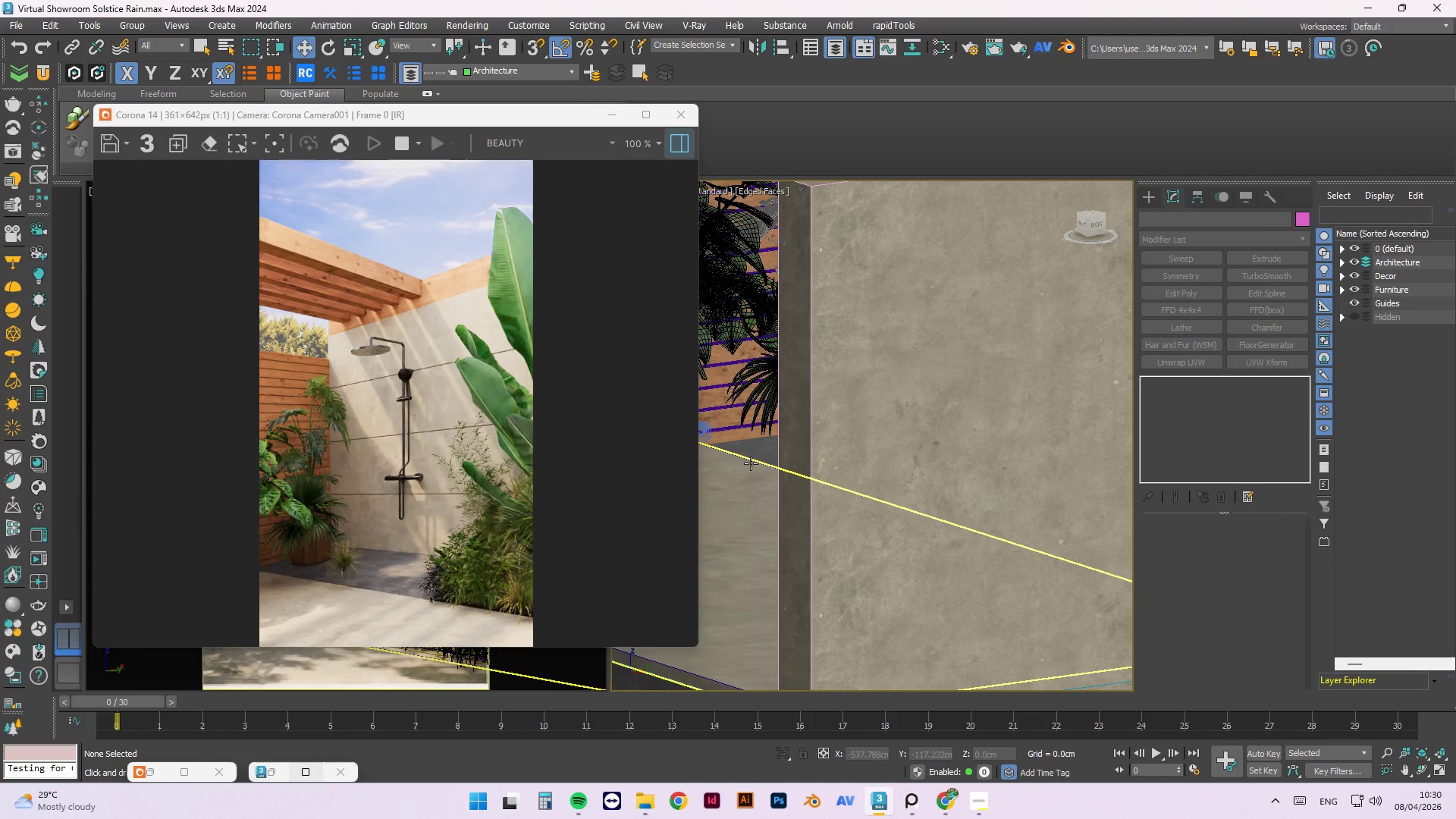 
wait(10.84)
 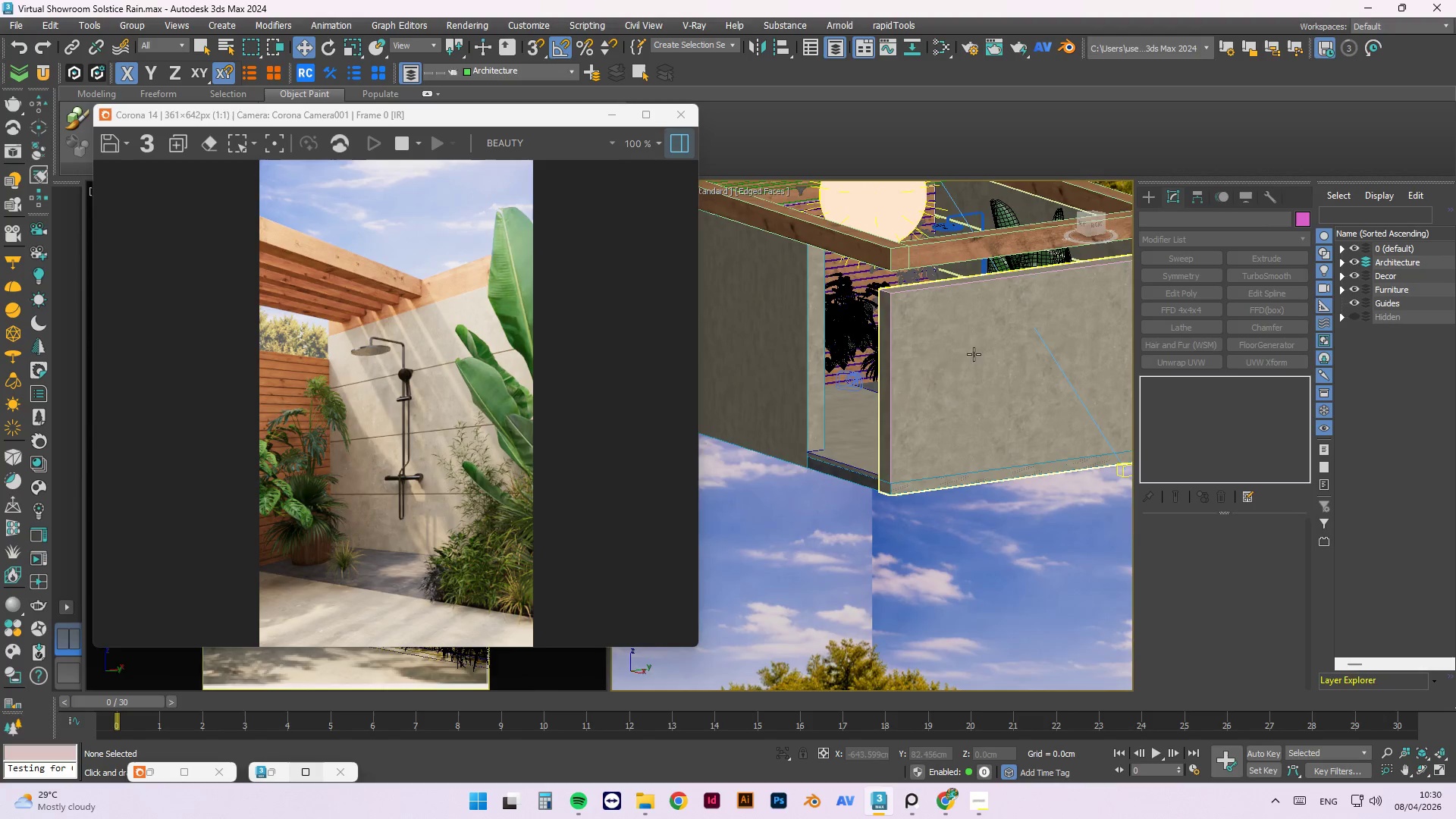 
hold_key(key=AltLeft, duration=0.59)
 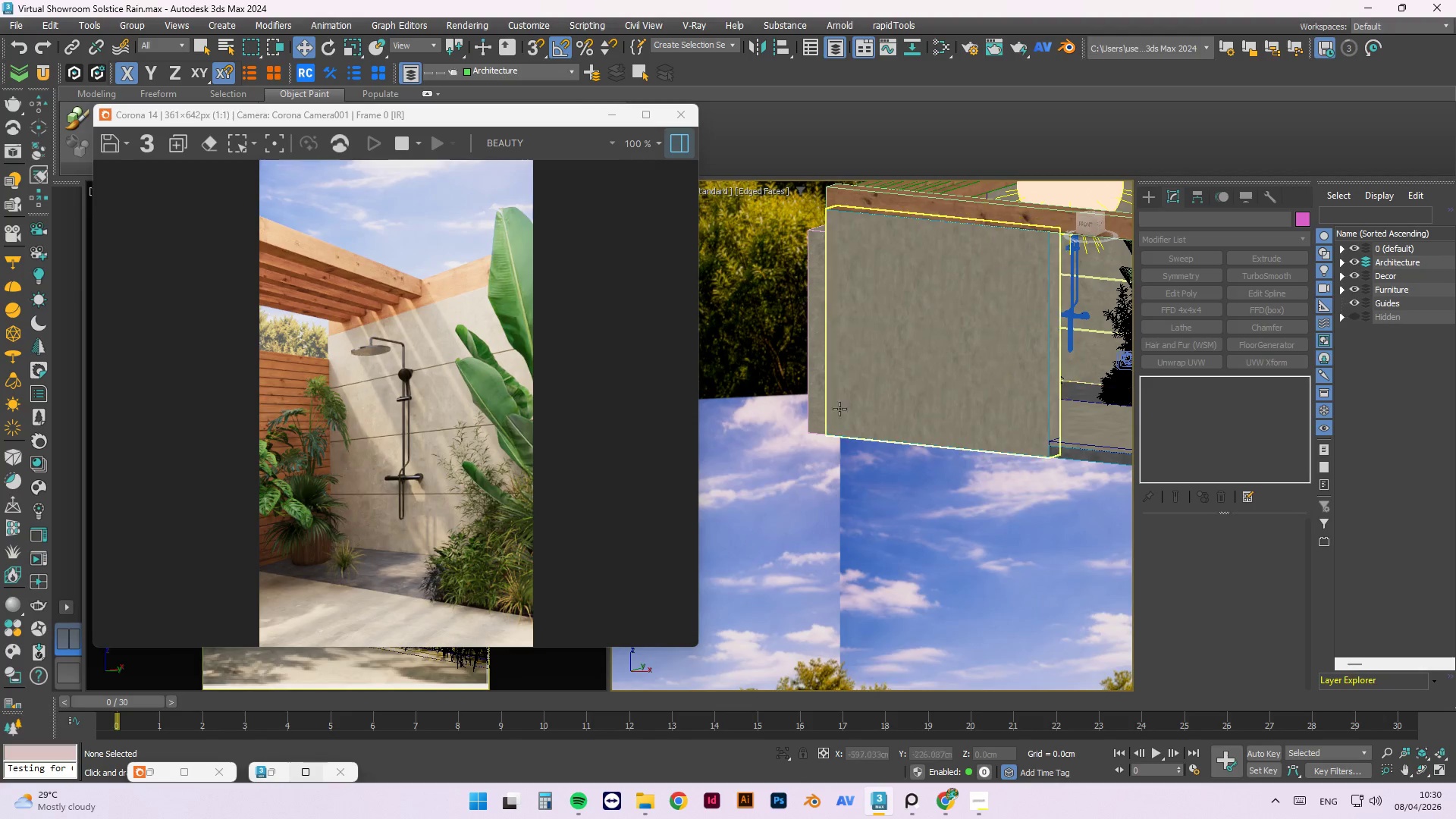 
scroll: coordinate [824, 435], scroll_direction: down, amount: 5.0
 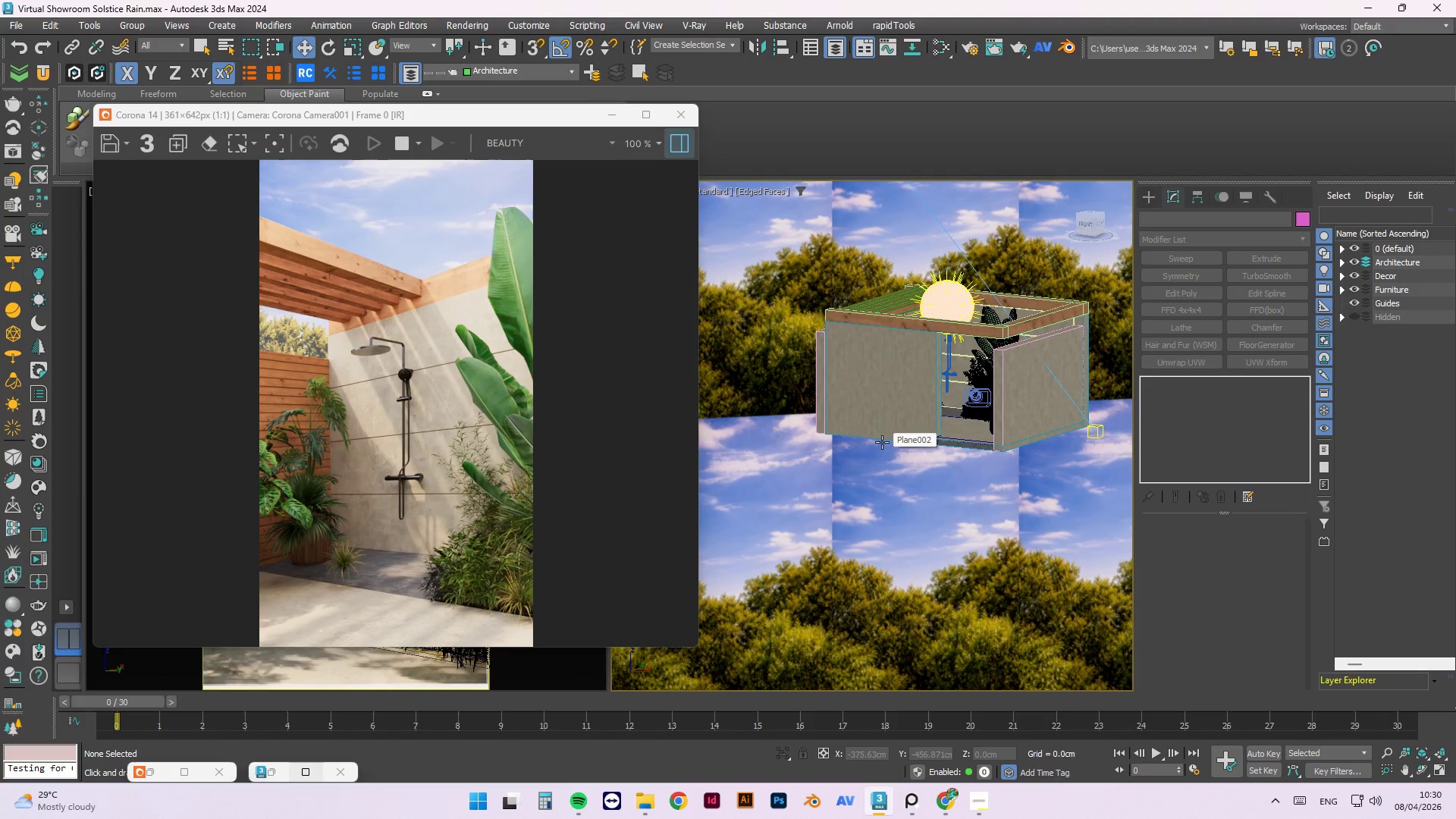 
wait(40.94)
 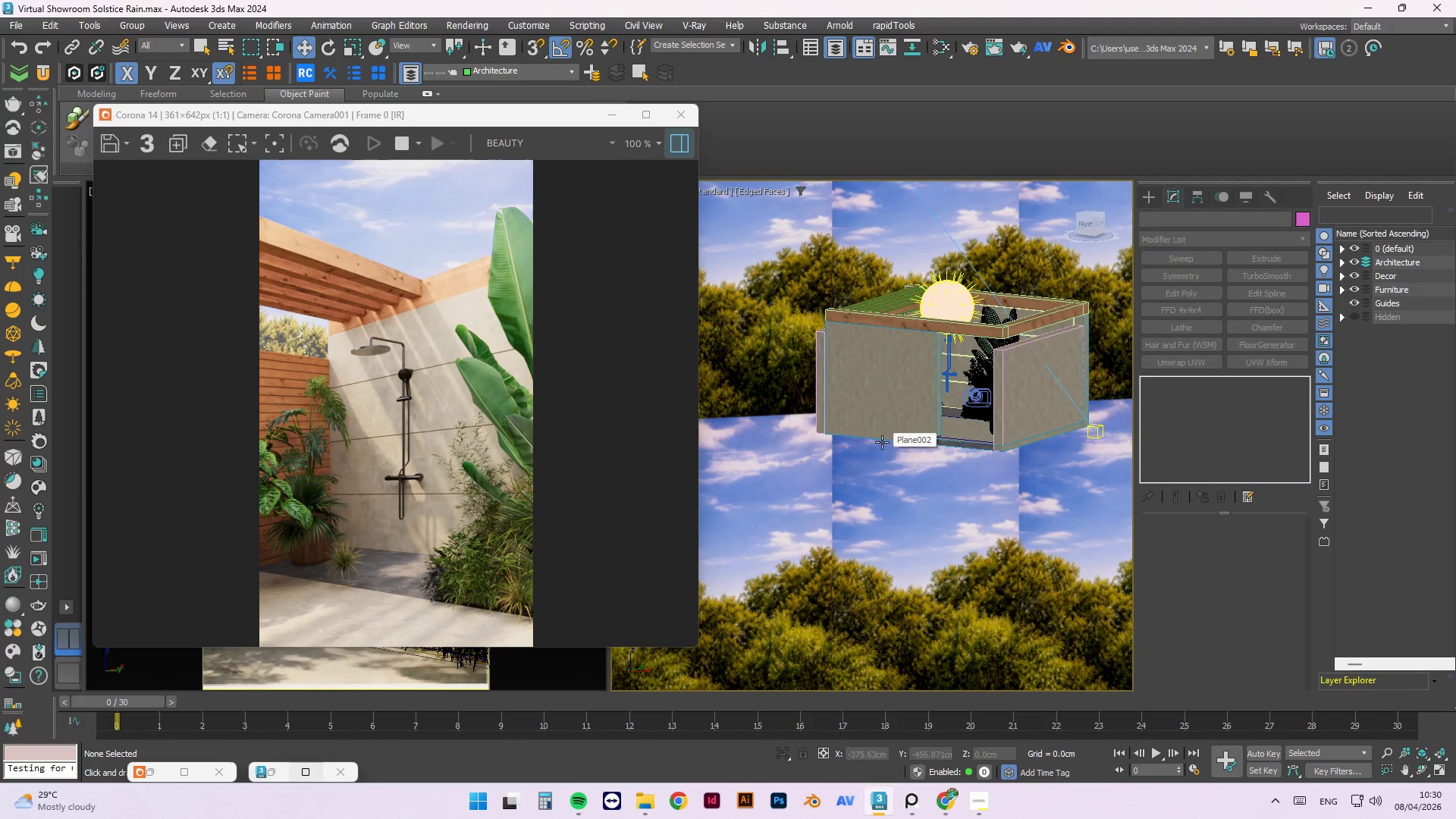 
scroll: coordinate [1032, 478], scroll_direction: up, amount: 8.0
 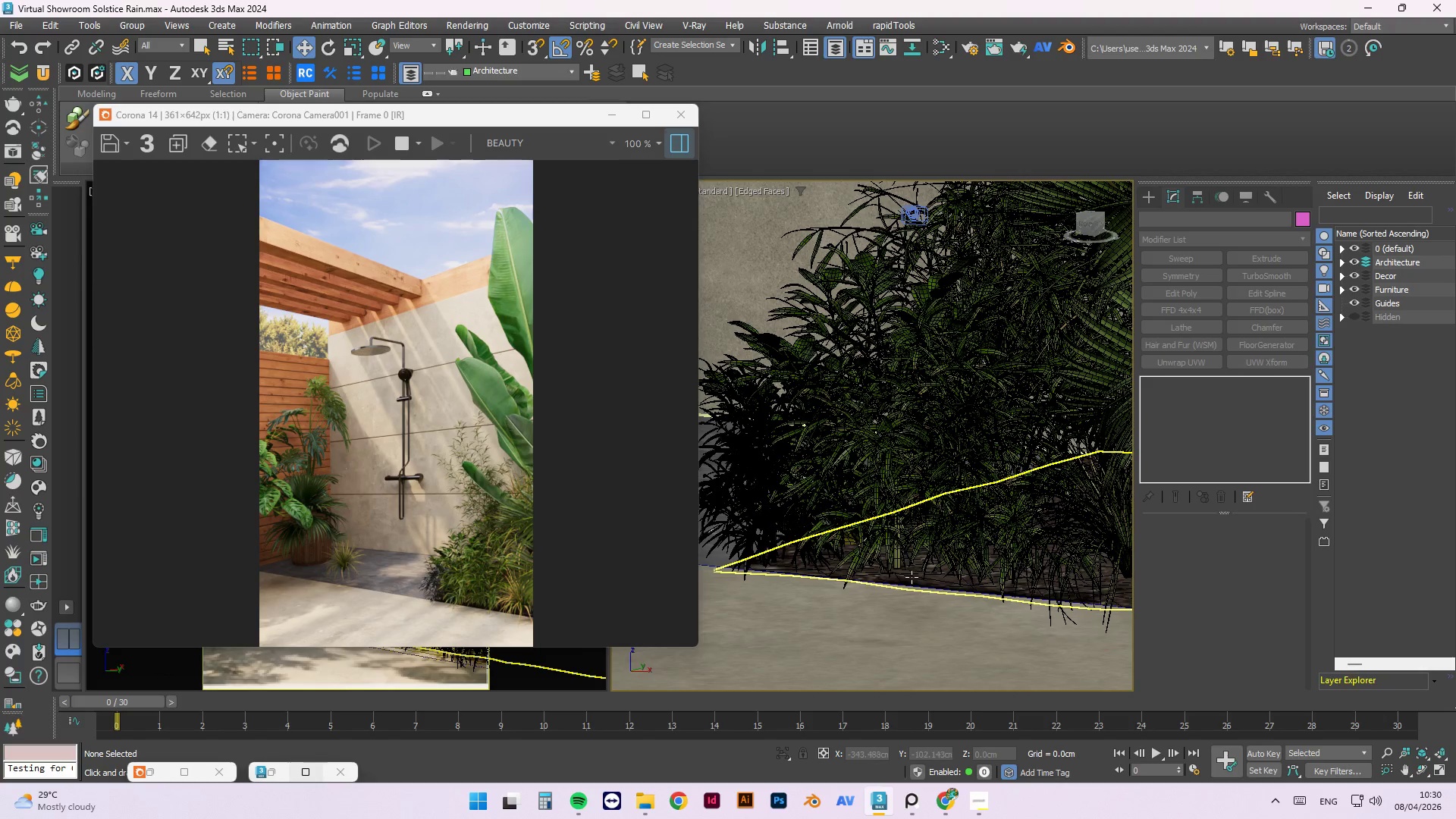 
left_click([912, 577])
 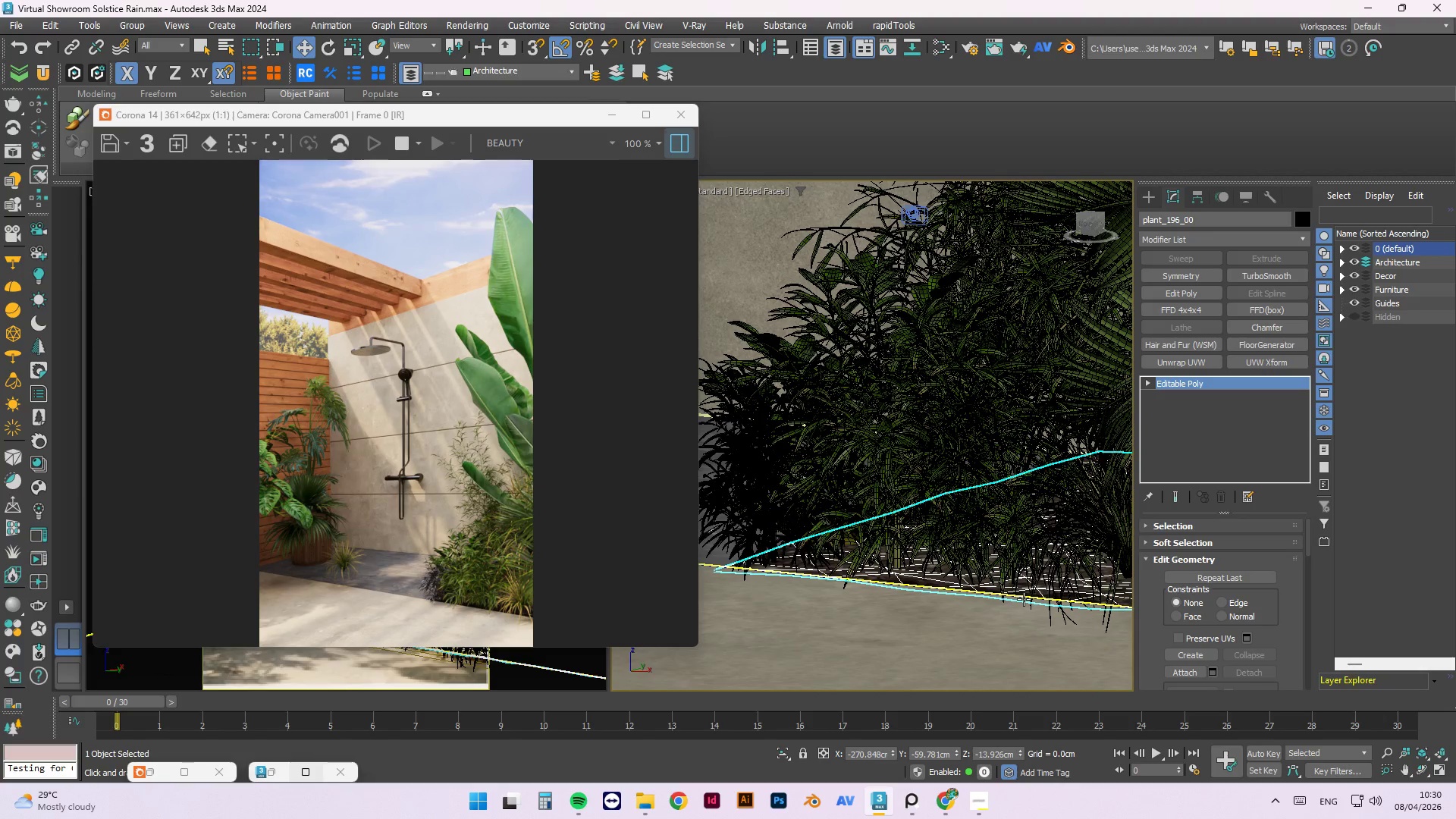 
key(T)
 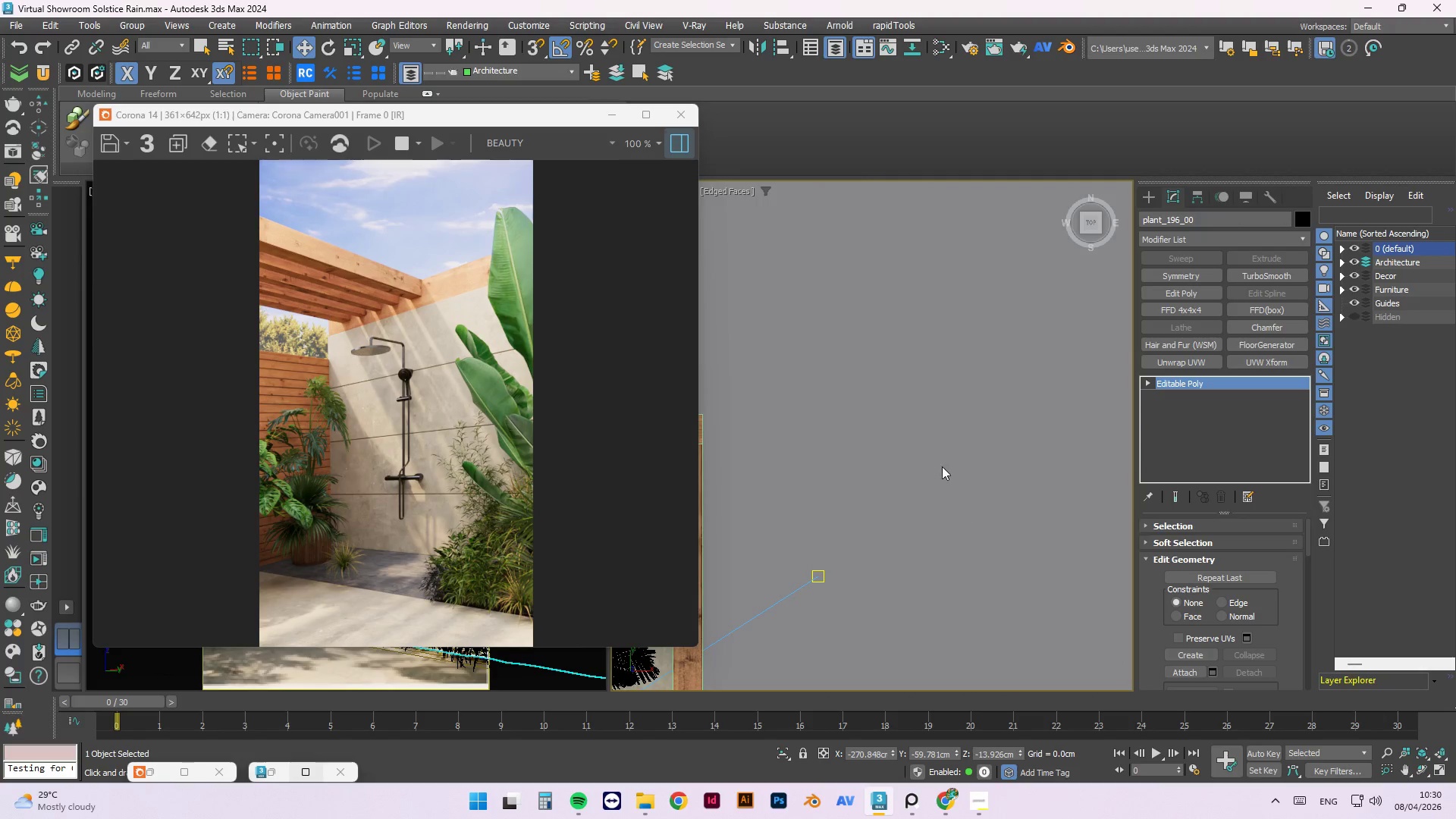 
scroll: coordinate [952, 441], scroll_direction: down, amount: 3.0
 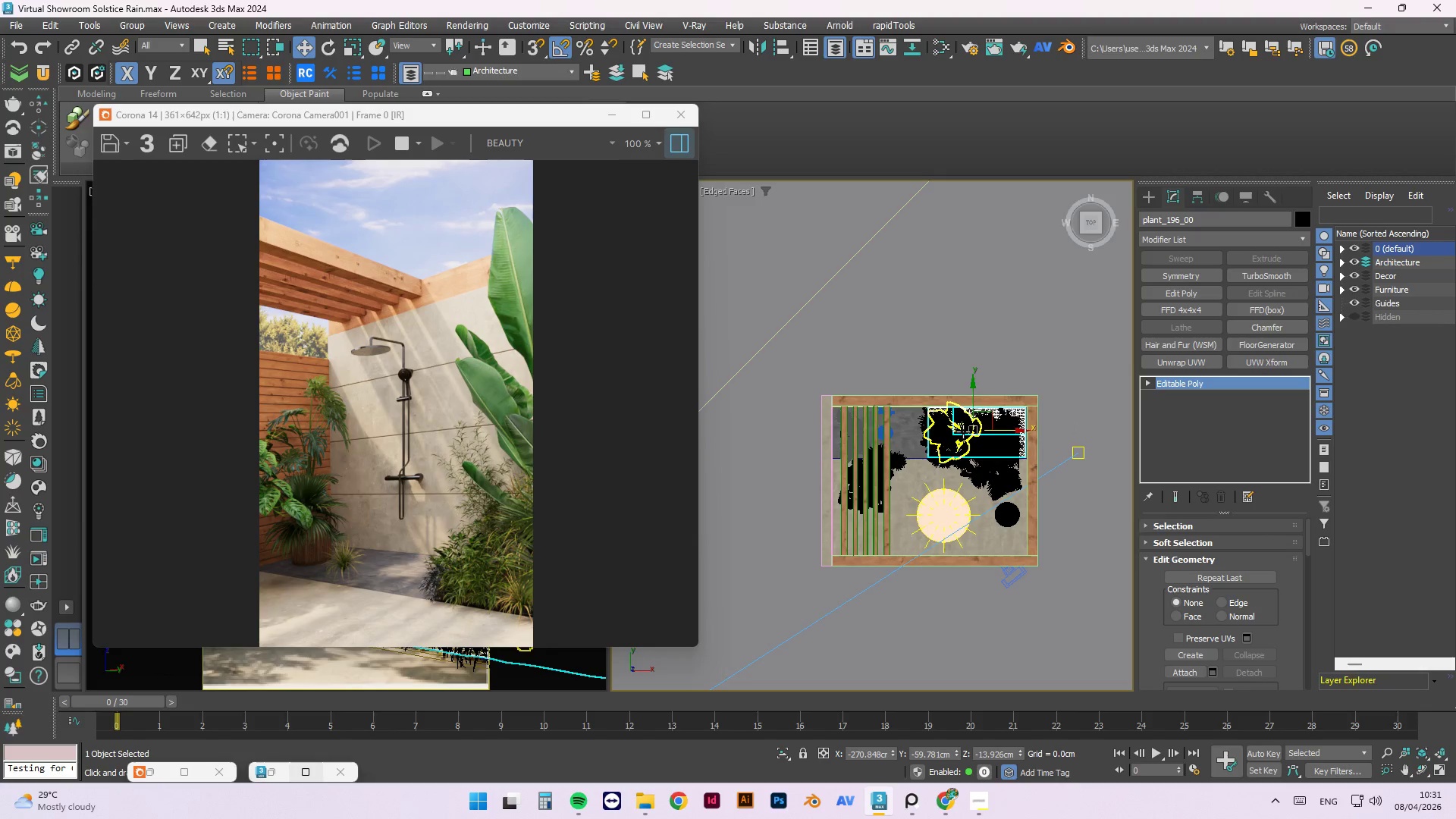 
wait(11.01)
 